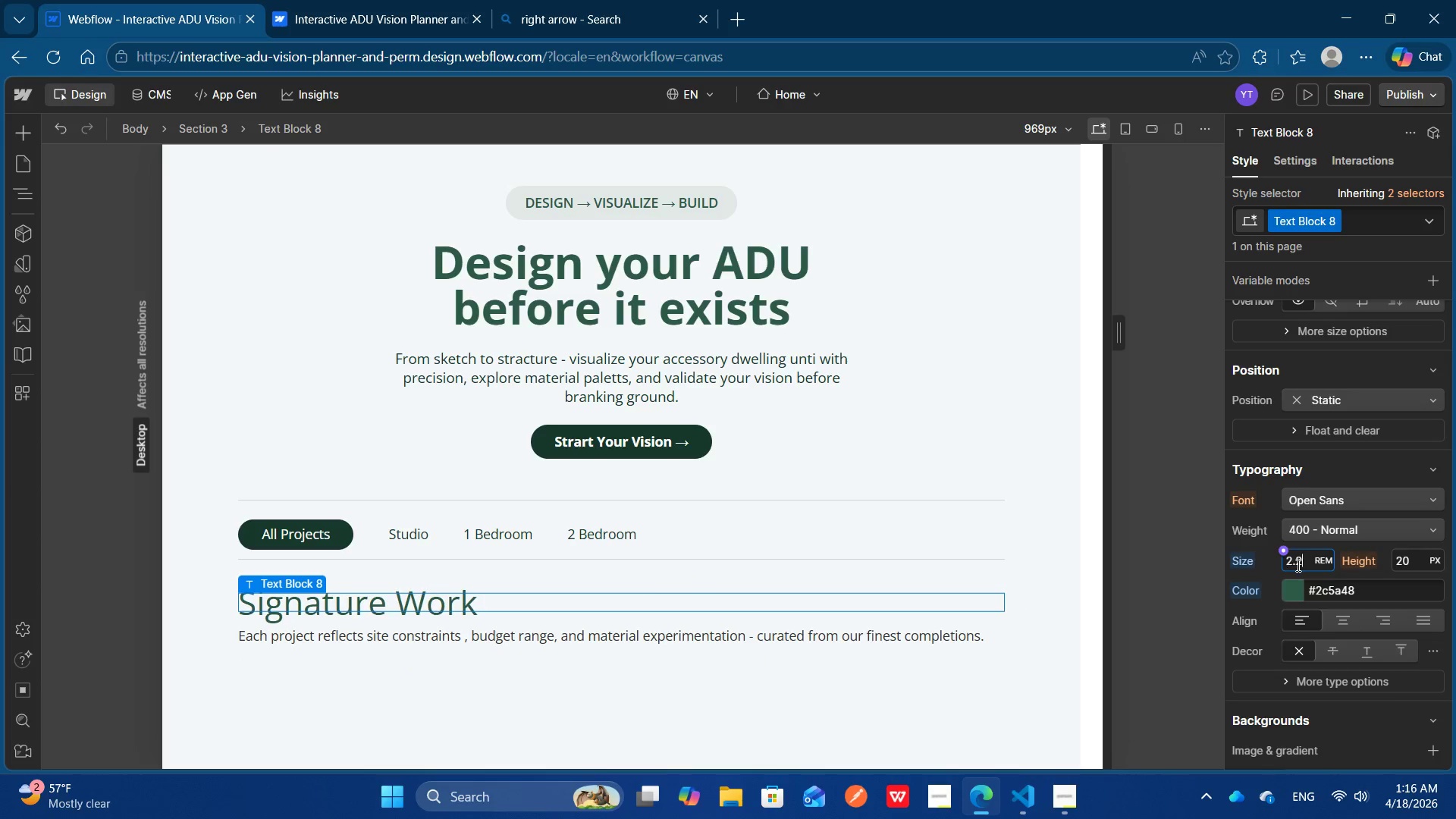 
key(ArrowDown)
 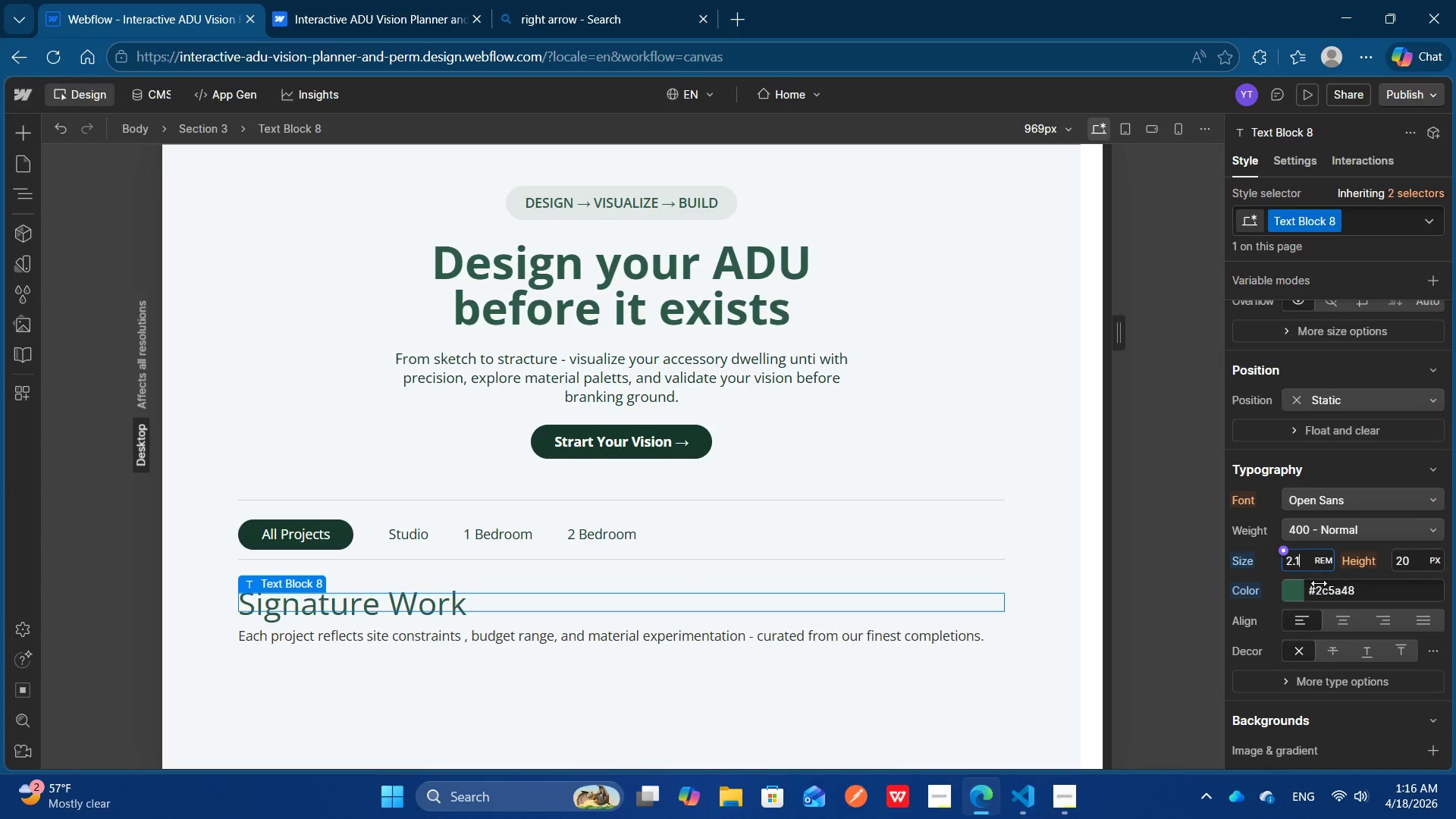 
key(ArrowDown)
 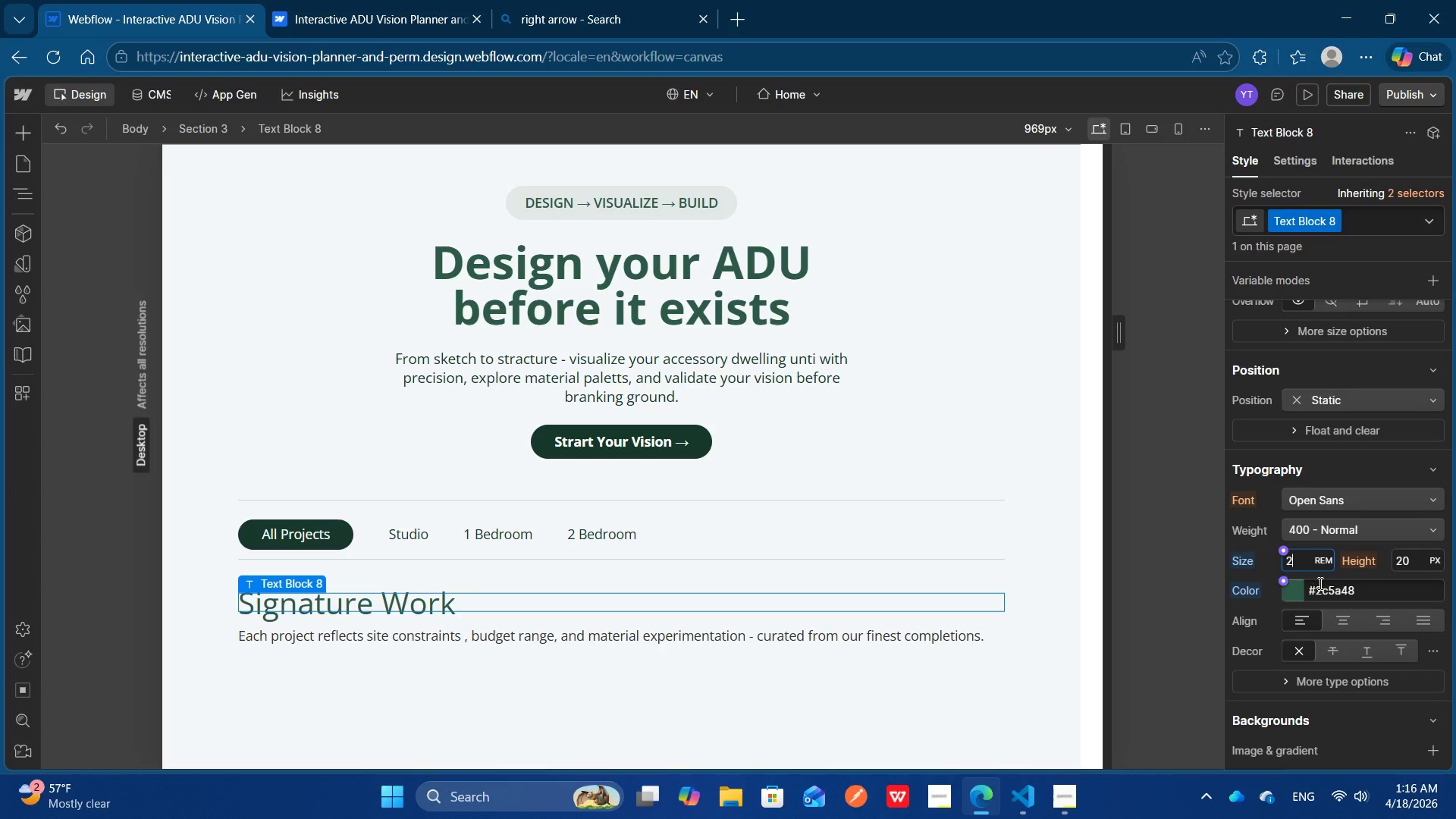 
key(ArrowDown)
 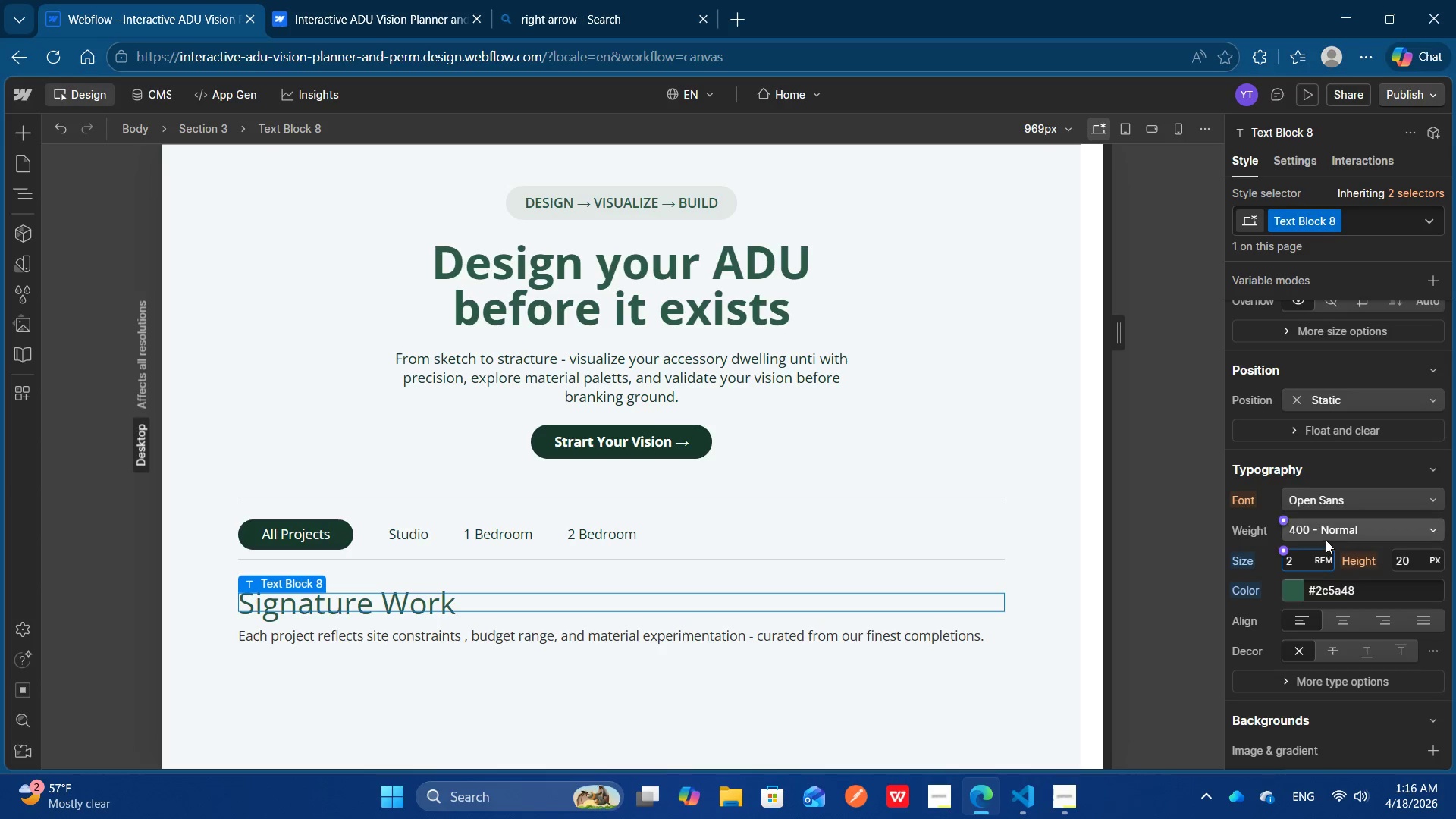 
left_click([1326, 540])
 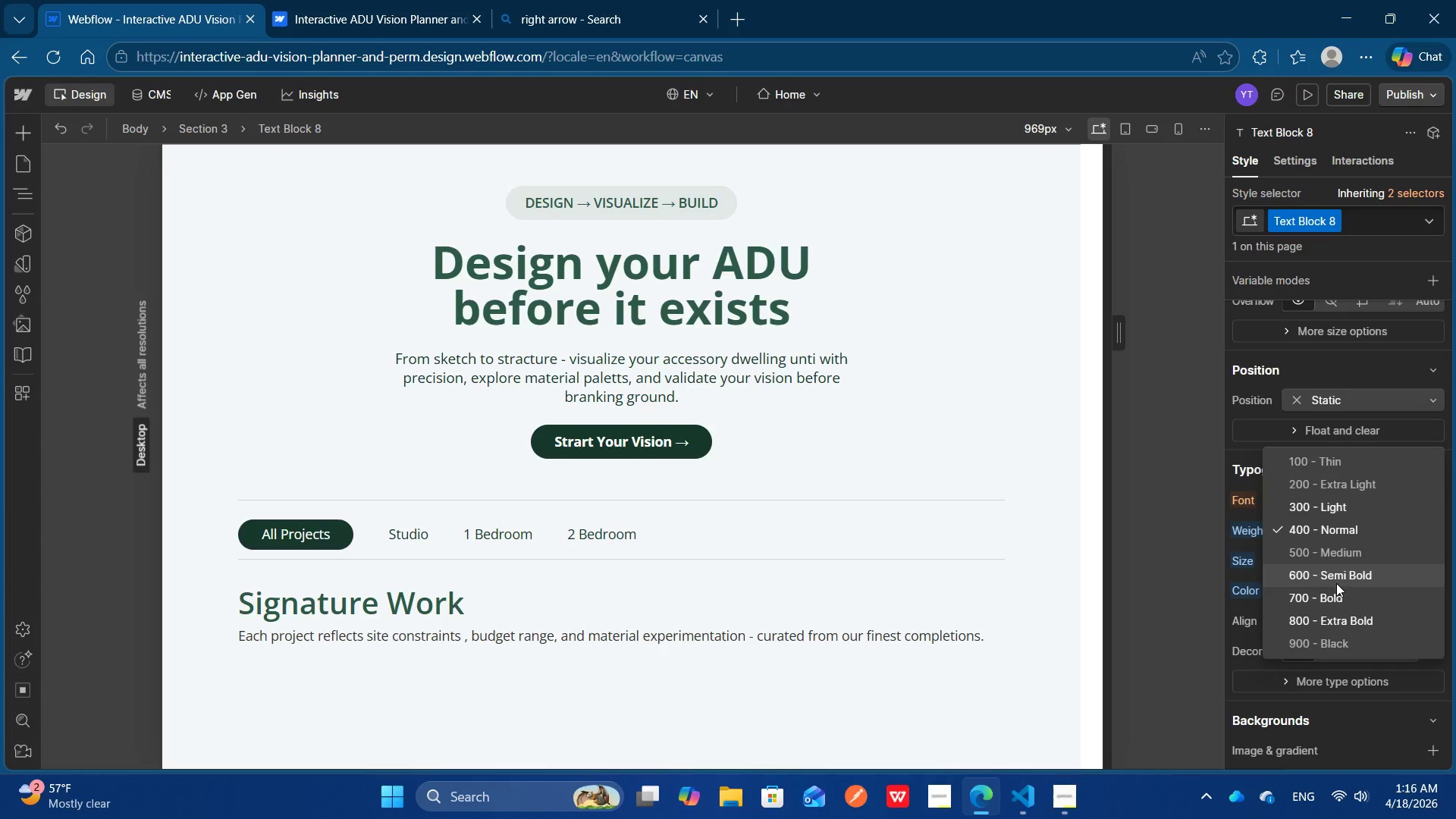 
wait(6.5)
 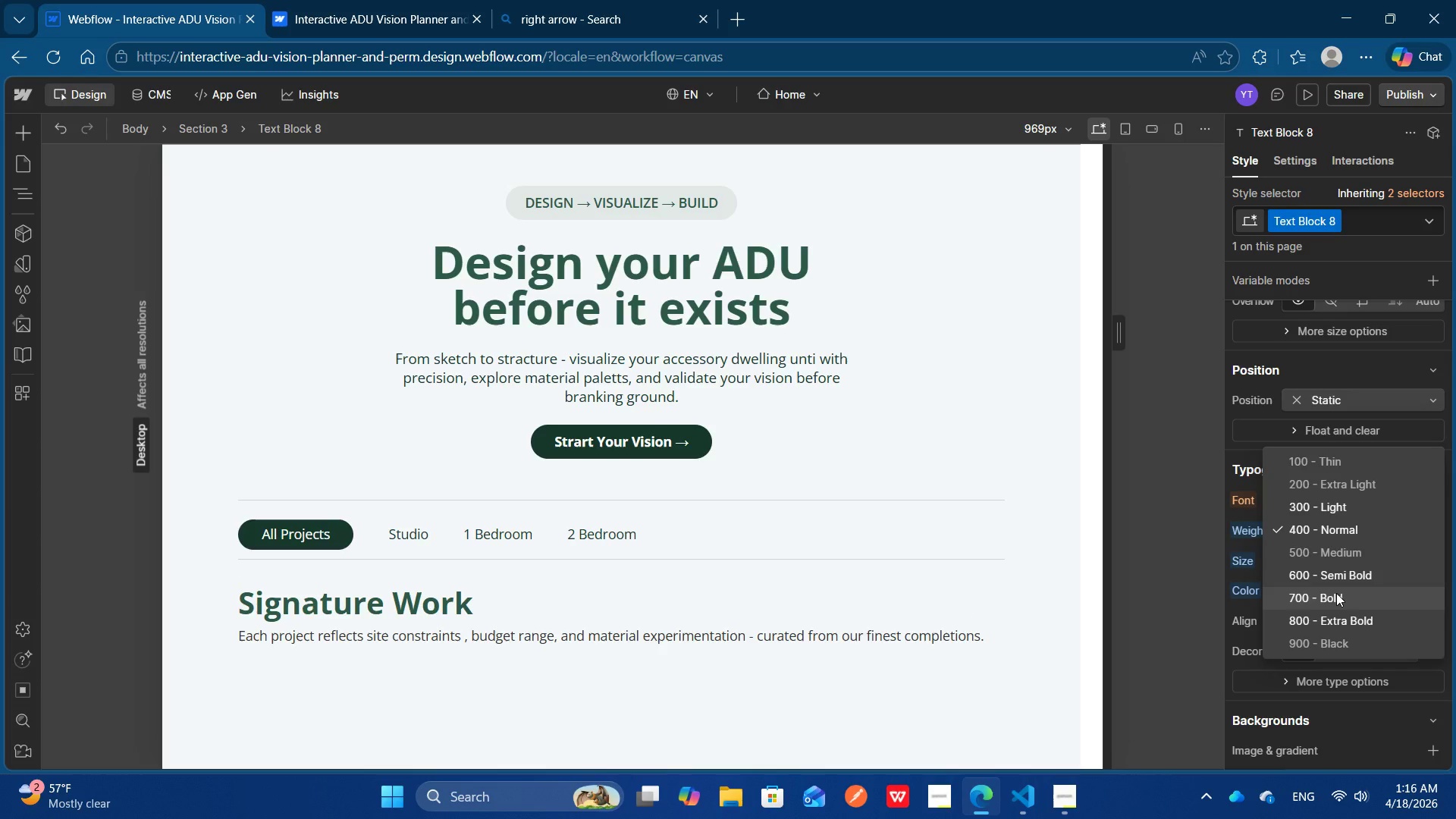 
left_click([1335, 592])
 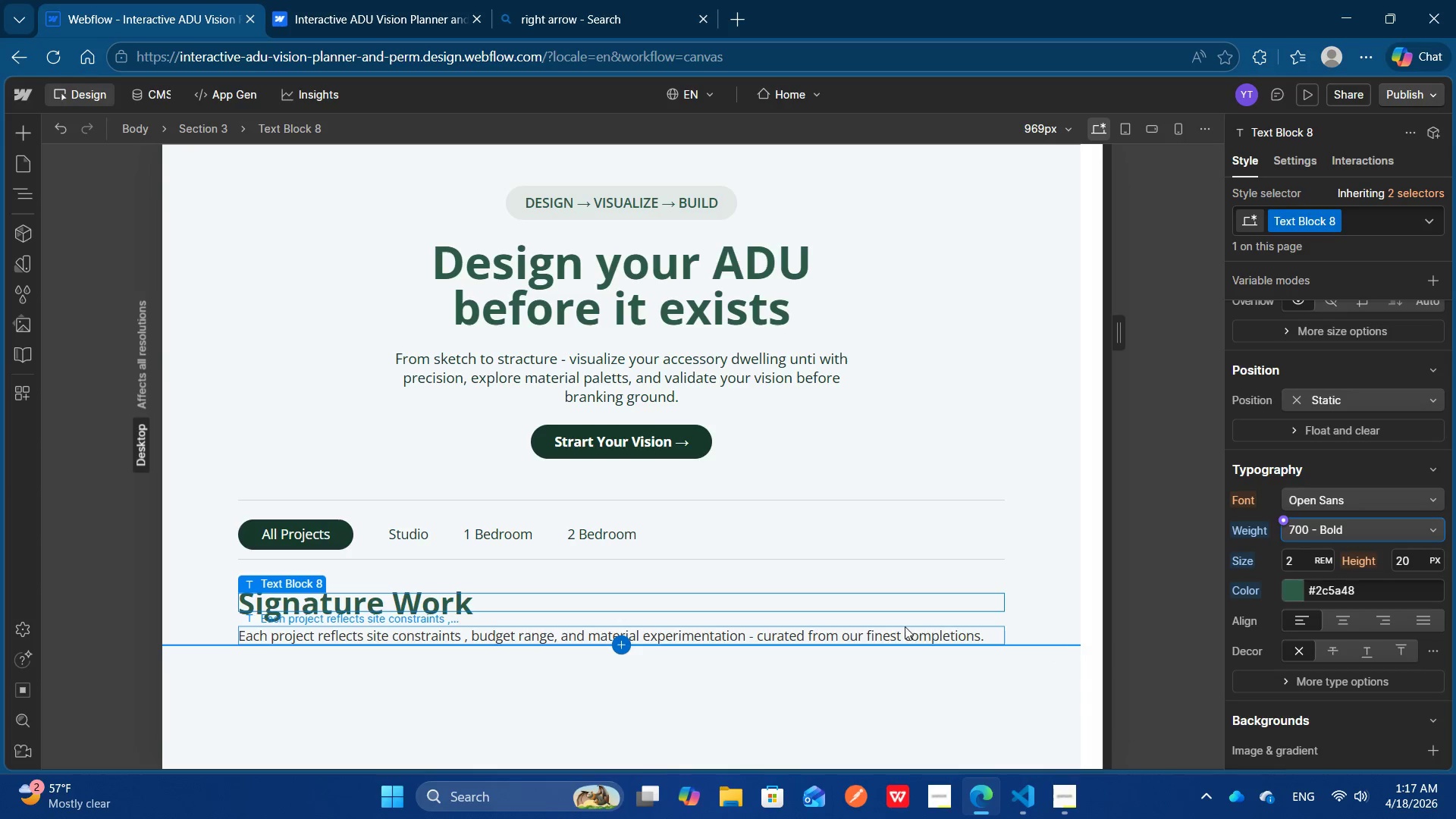 
left_click([853, 631])
 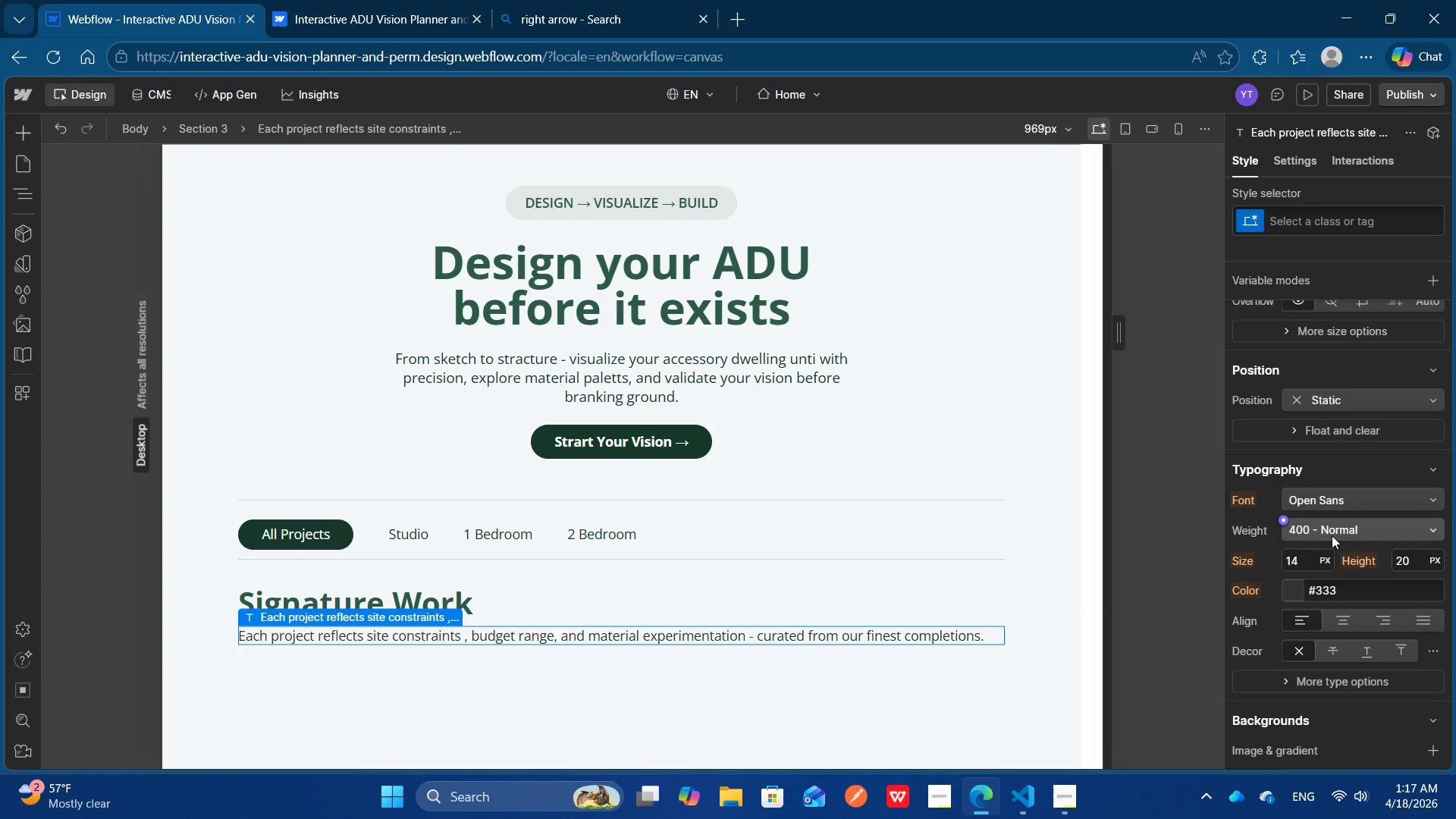 
scroll: coordinate [1331, 521], scroll_direction: none, amount: 0.0
 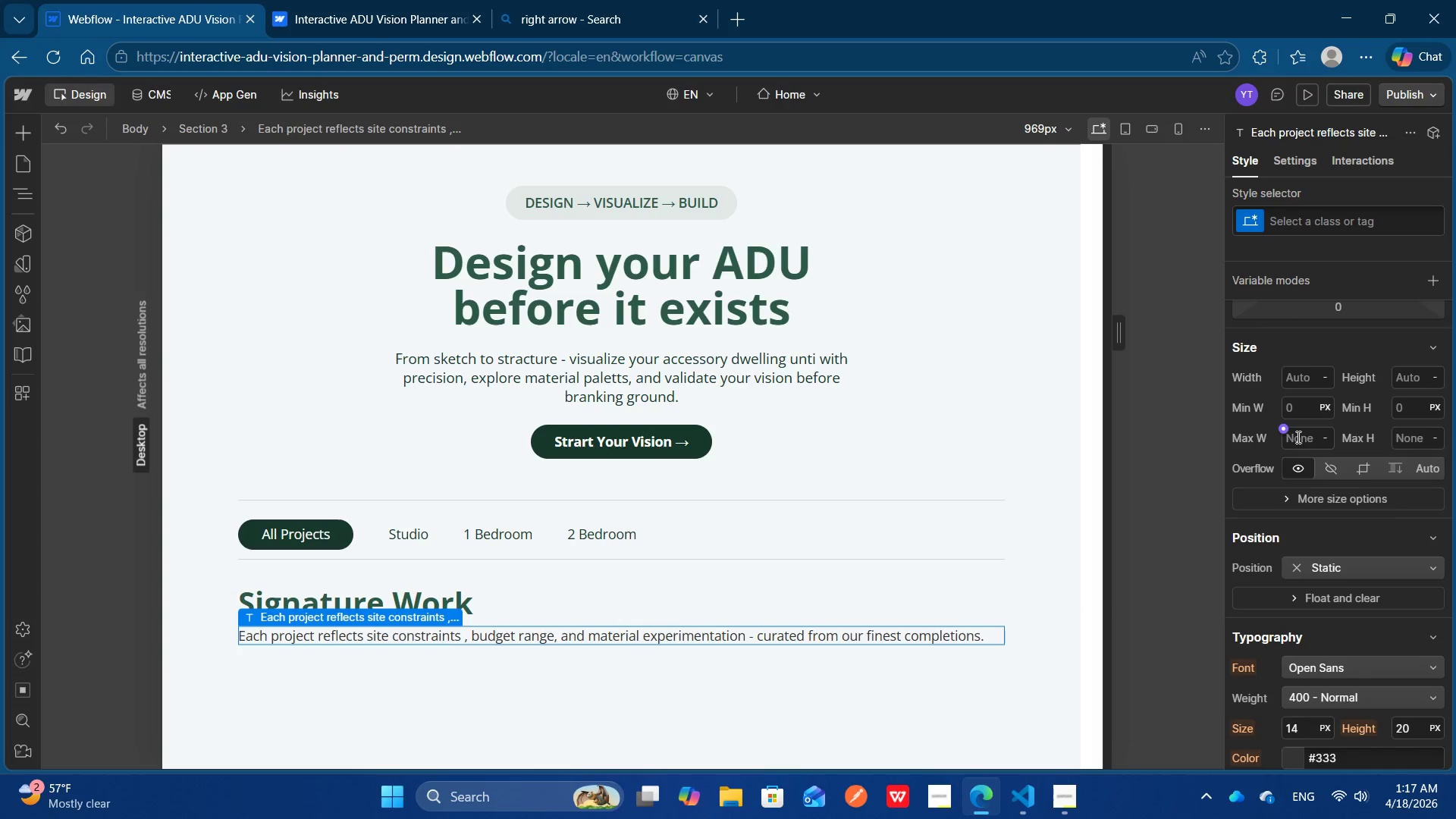 
left_click([1297, 437])
 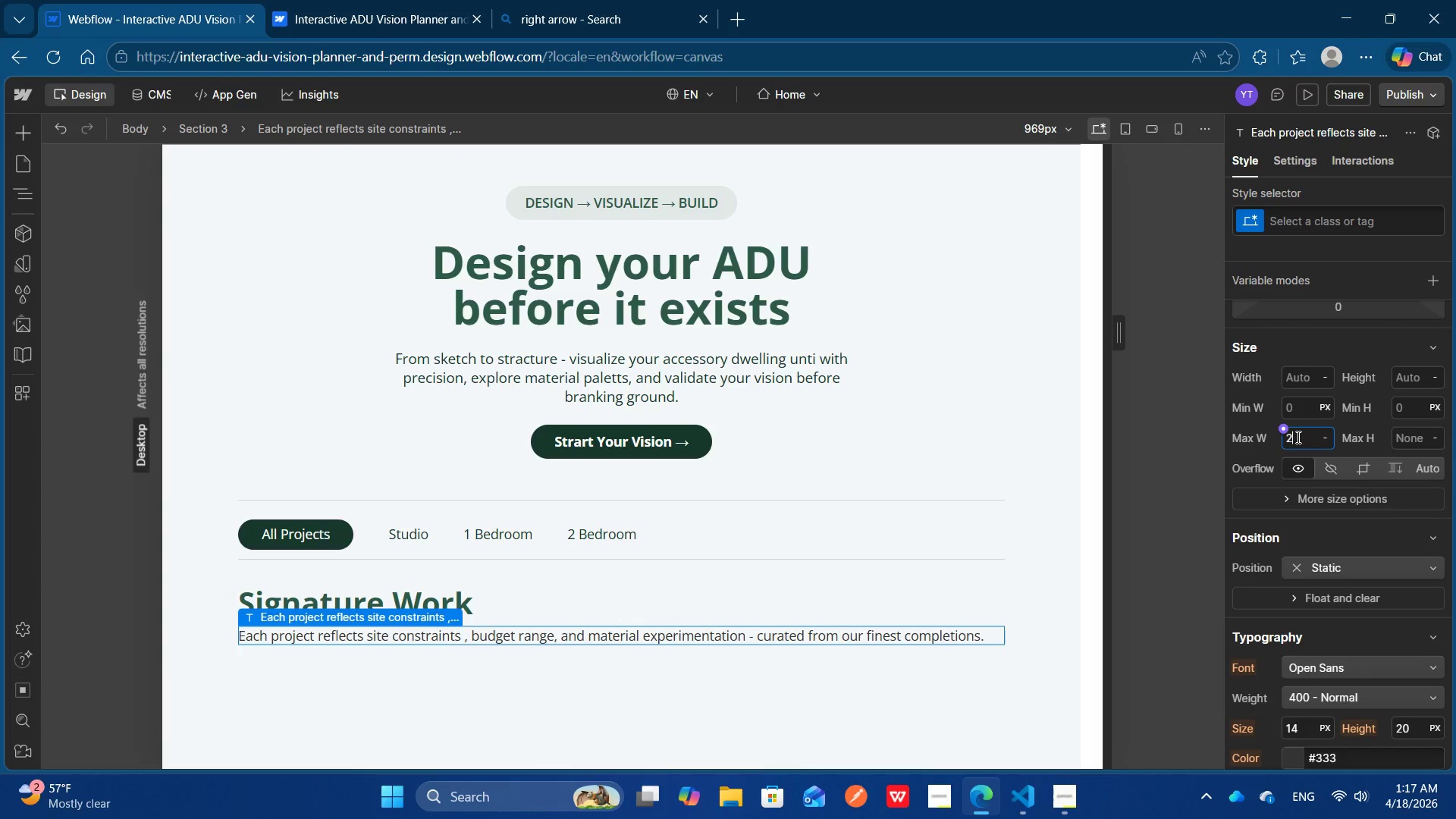 
type(200)
 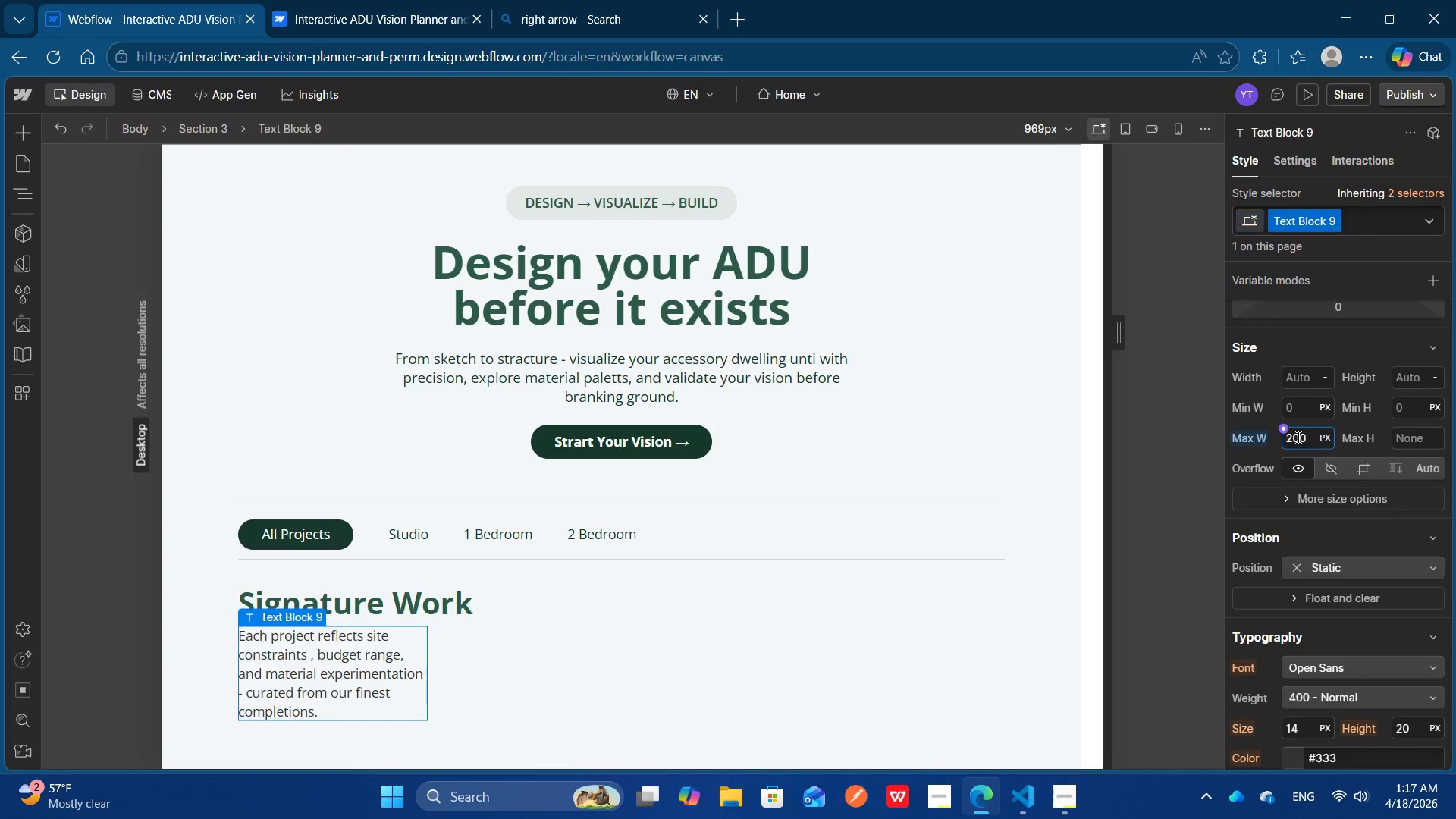 
key(Enter)
 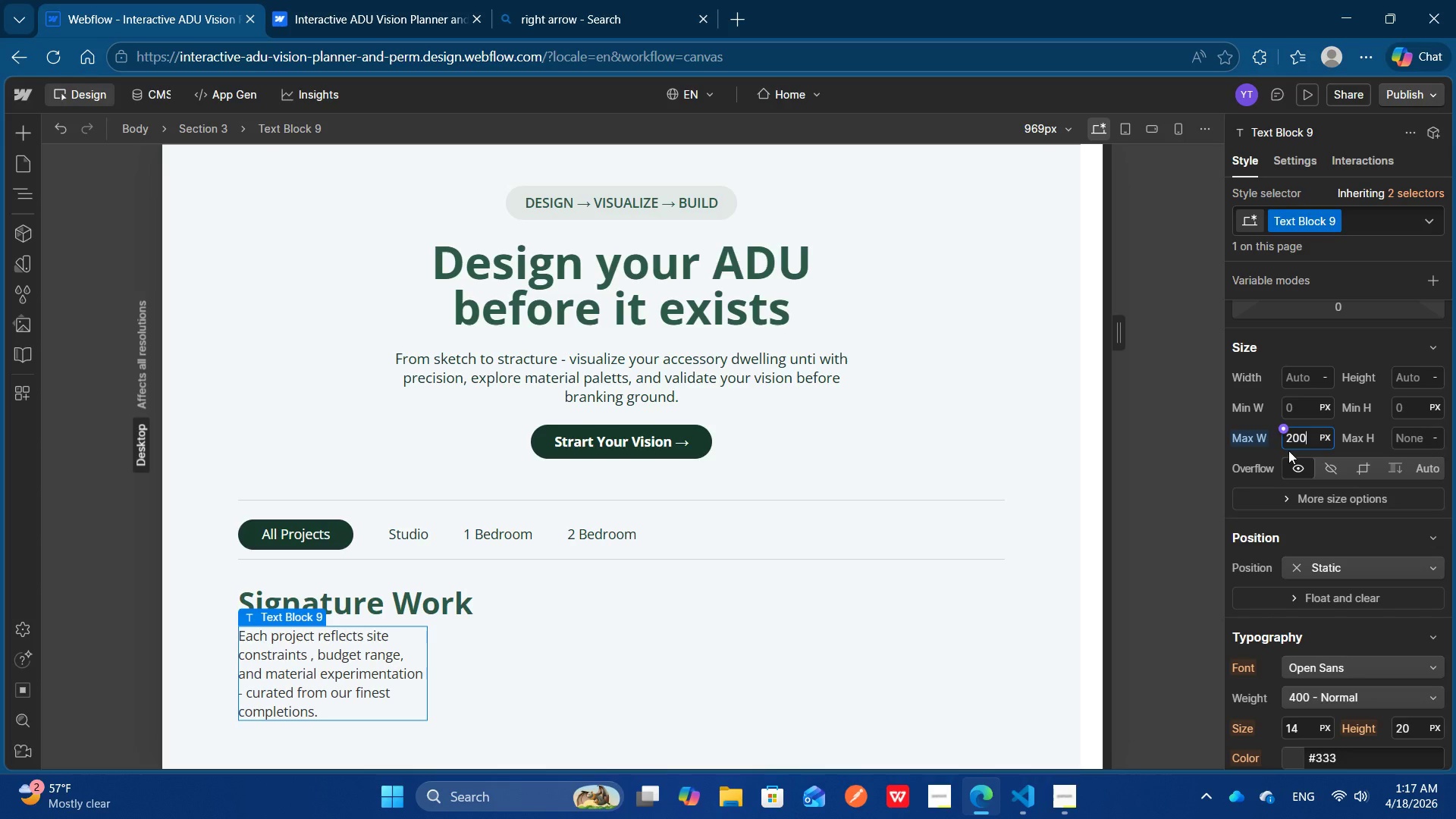 
key(Control+ArrowLeft)
 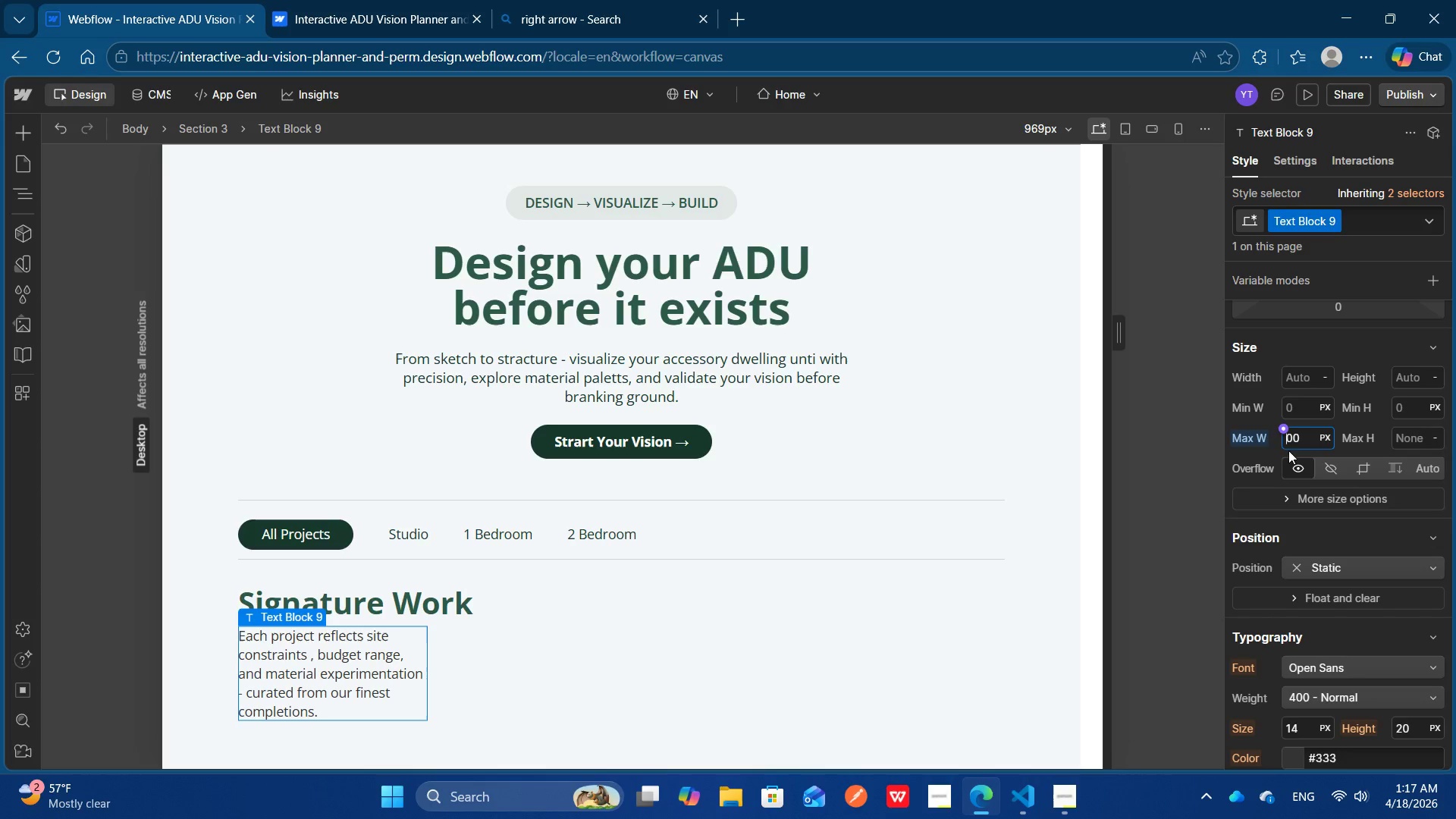 
key(ArrowRight)
 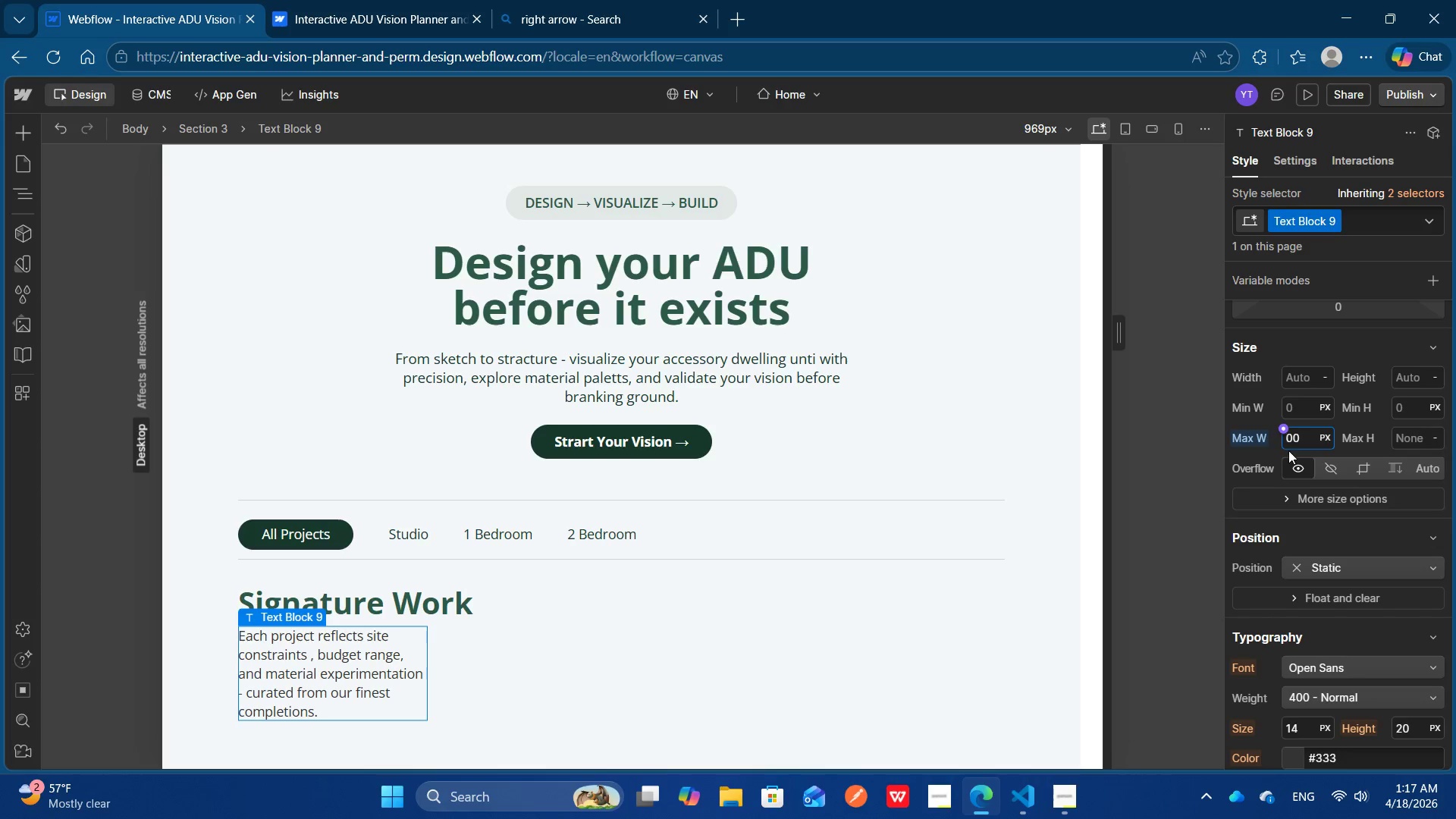 
key(Backspace)
 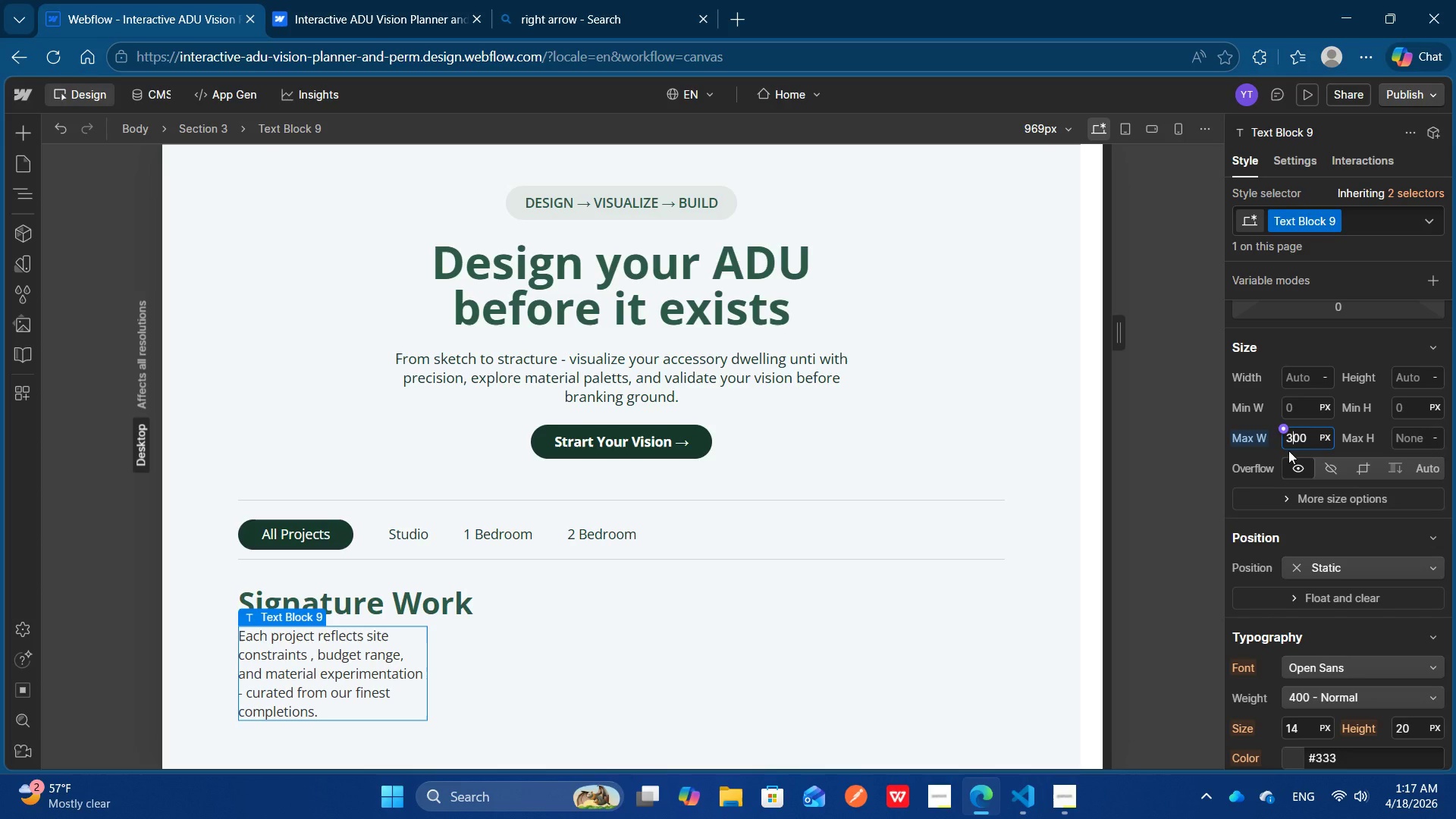 
key(3)
 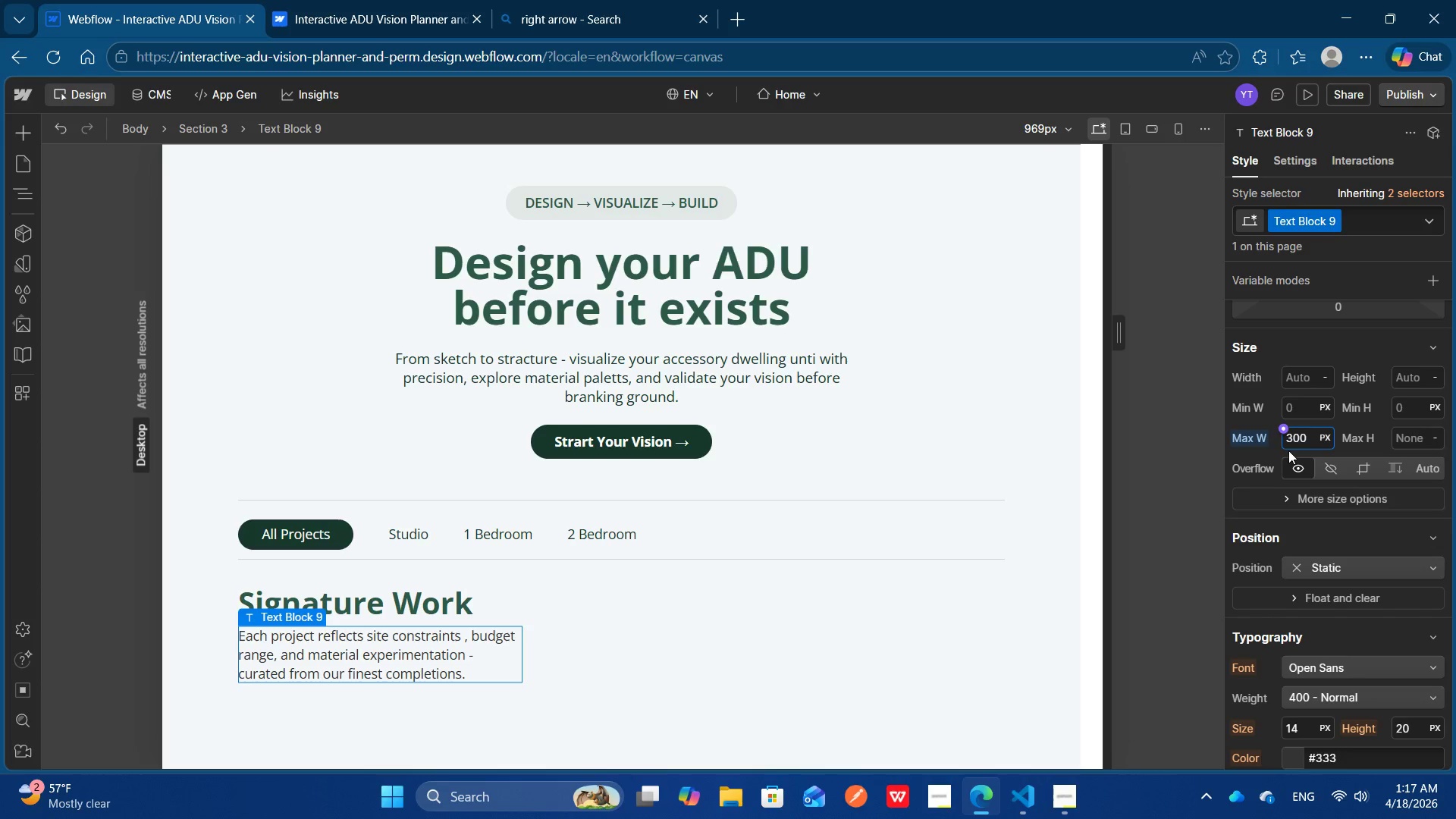 
key(Enter)
 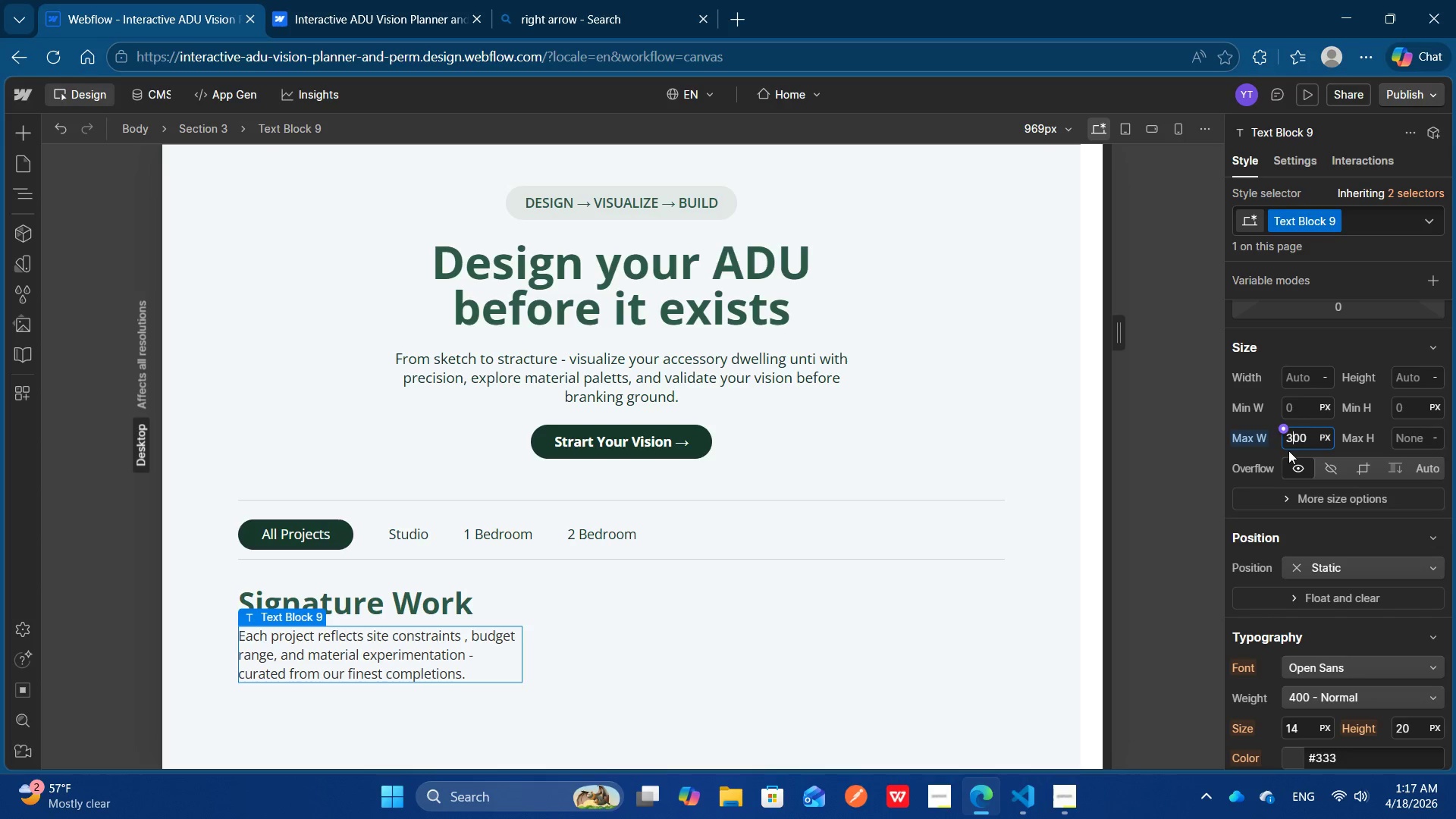 
key(Backspace)
 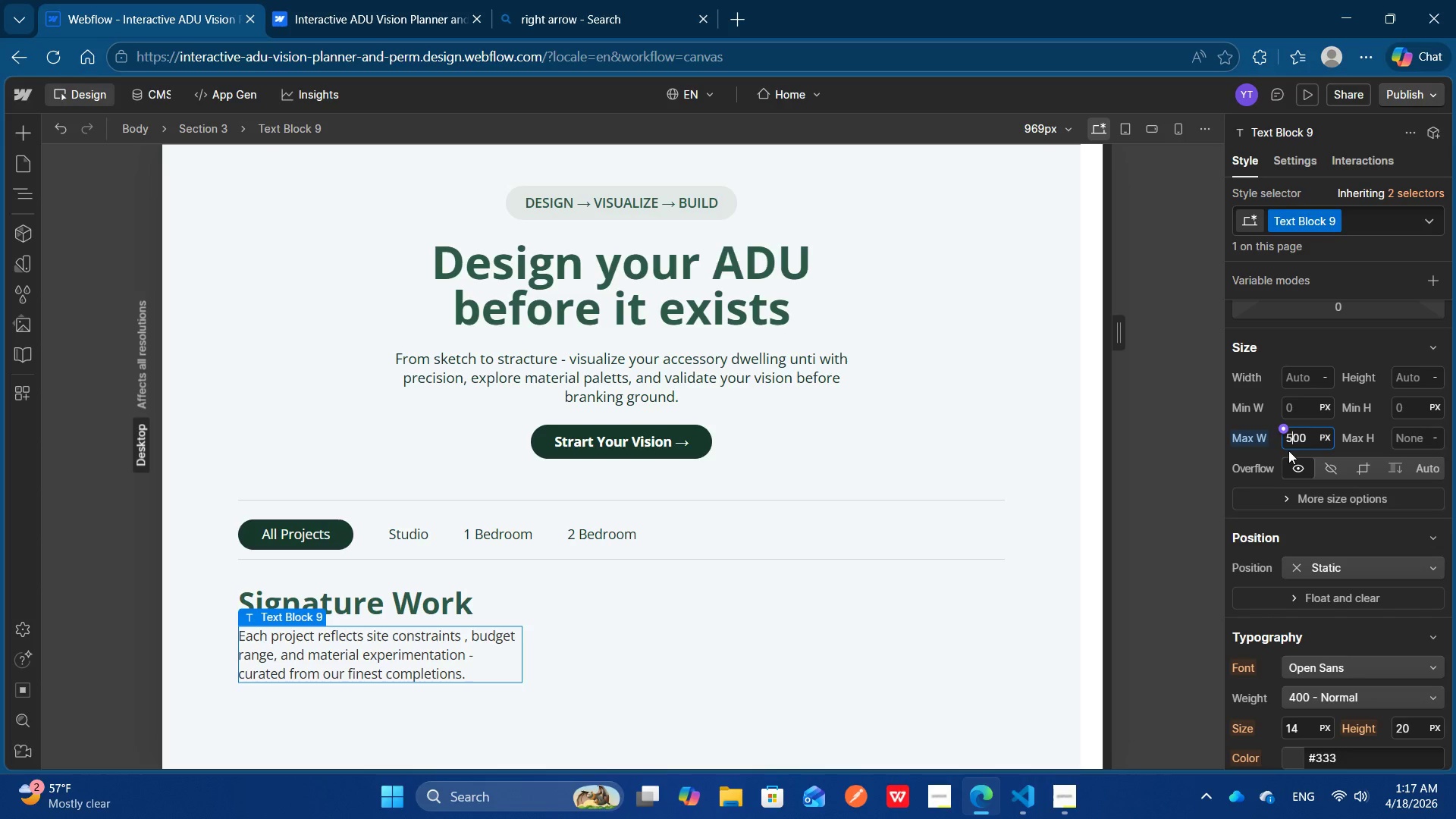 
key(5)
 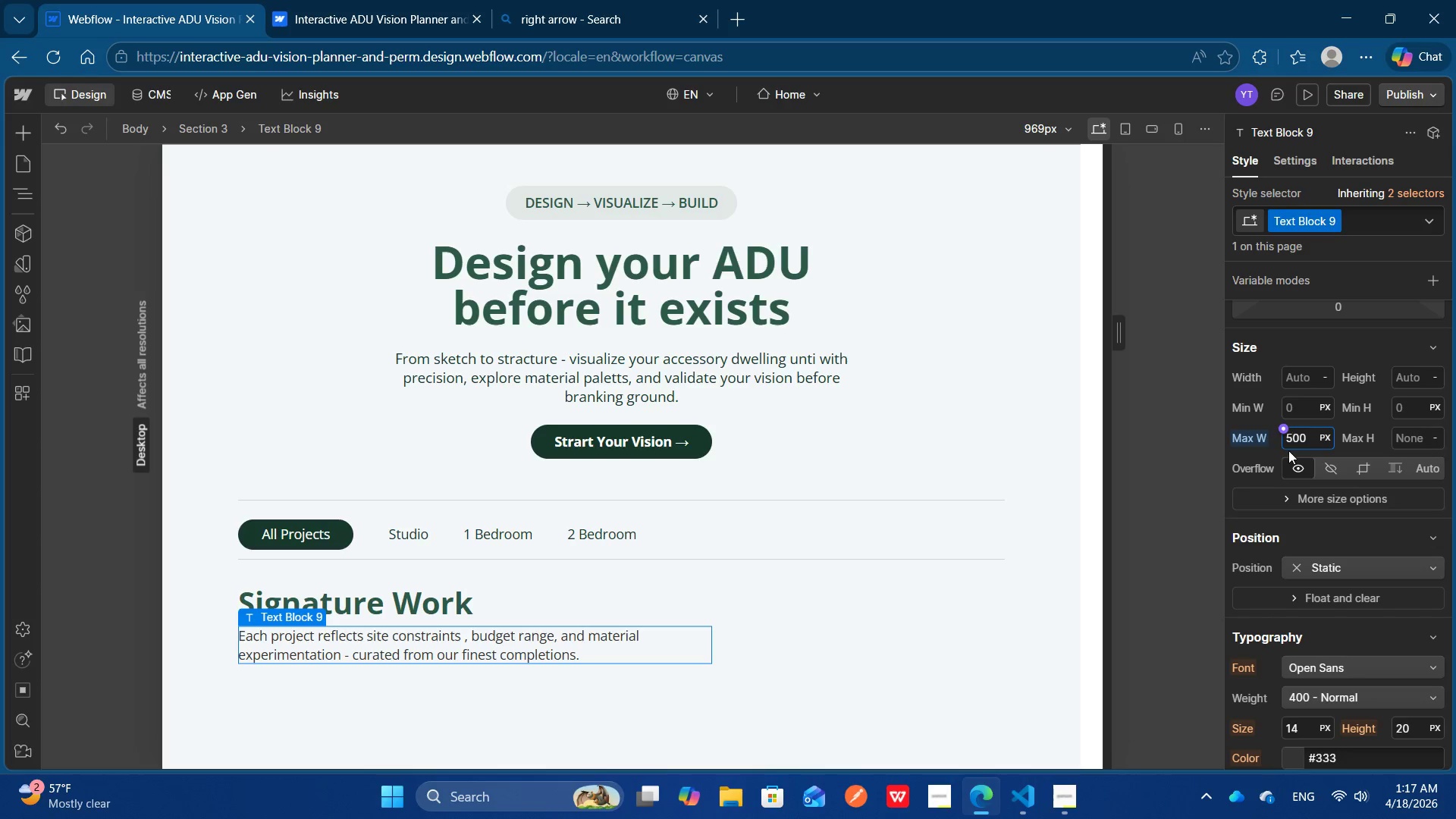 
key(Enter)
 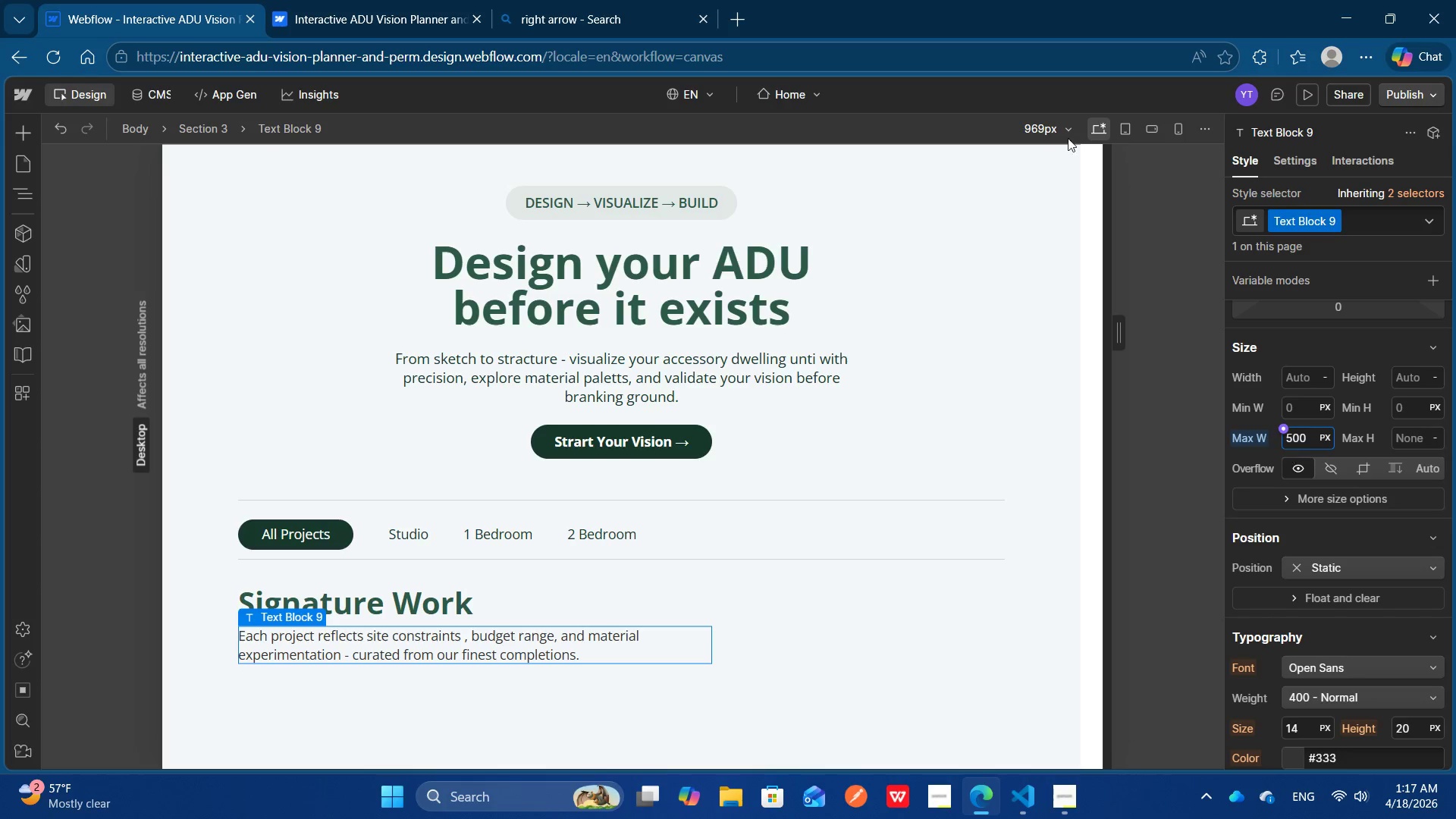 
left_click([752, 396])
 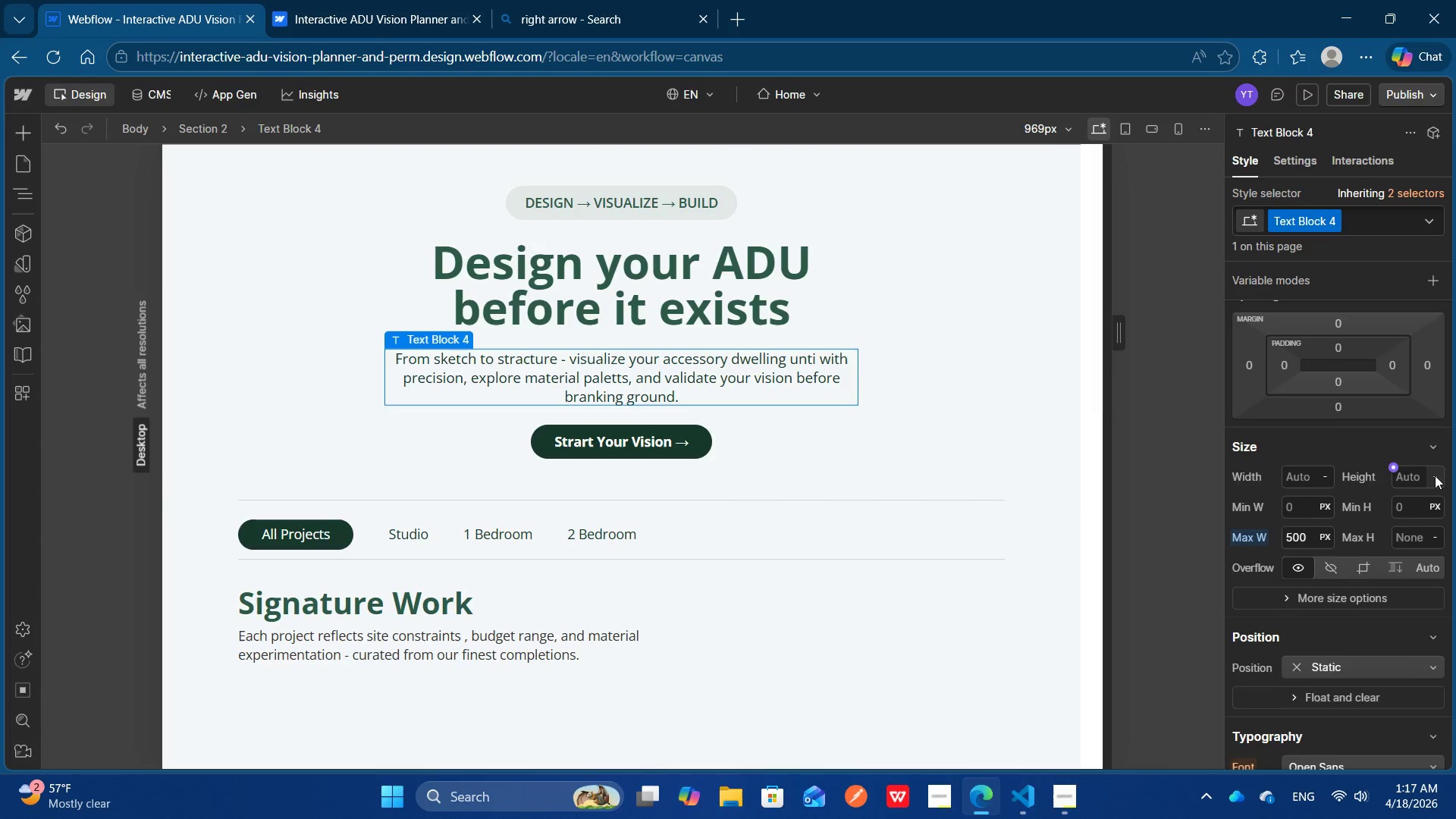 
scroll: coordinate [1375, 623], scroll_direction: down, amount: 1.0
 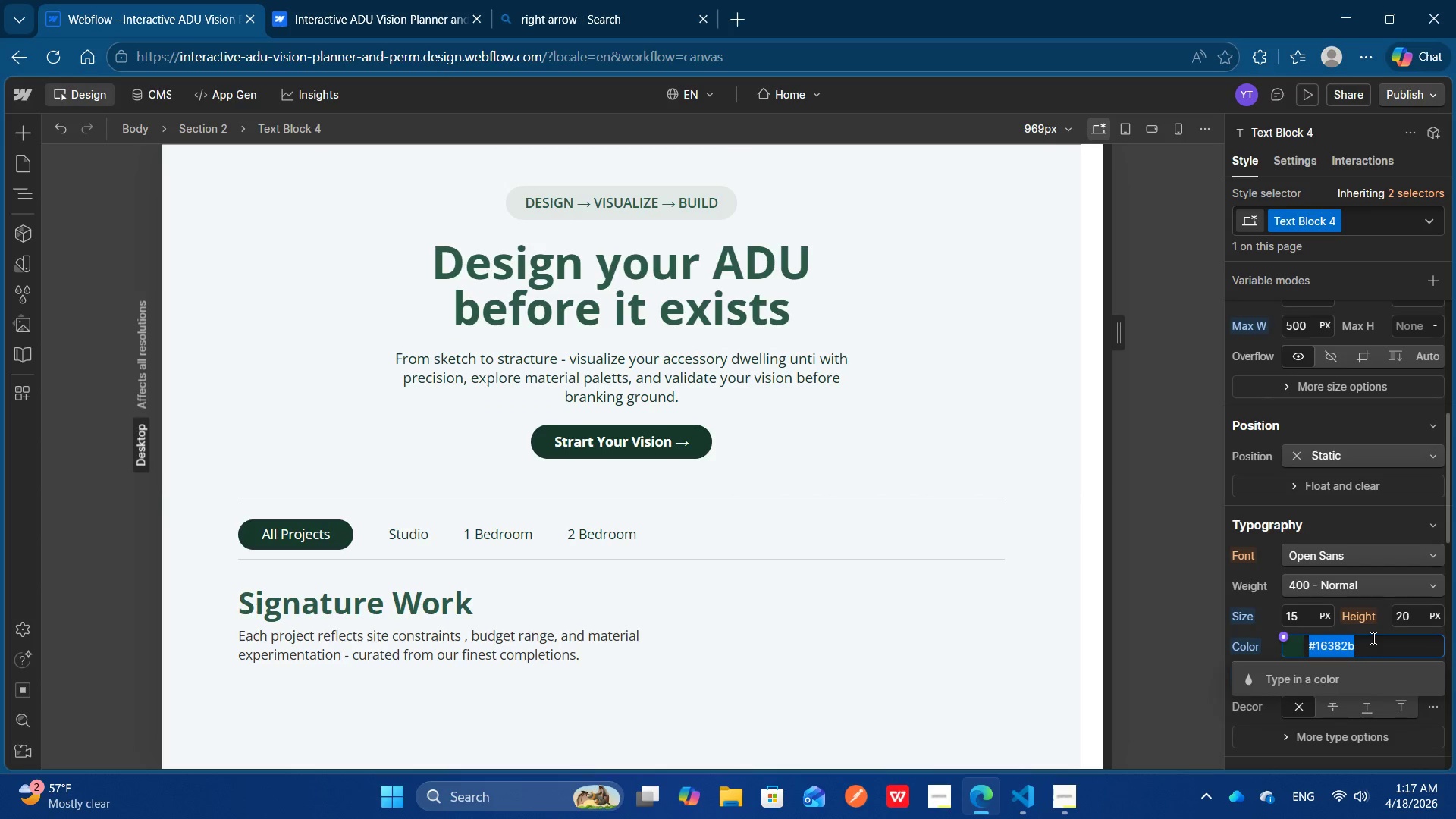 
left_click([1372, 638])
 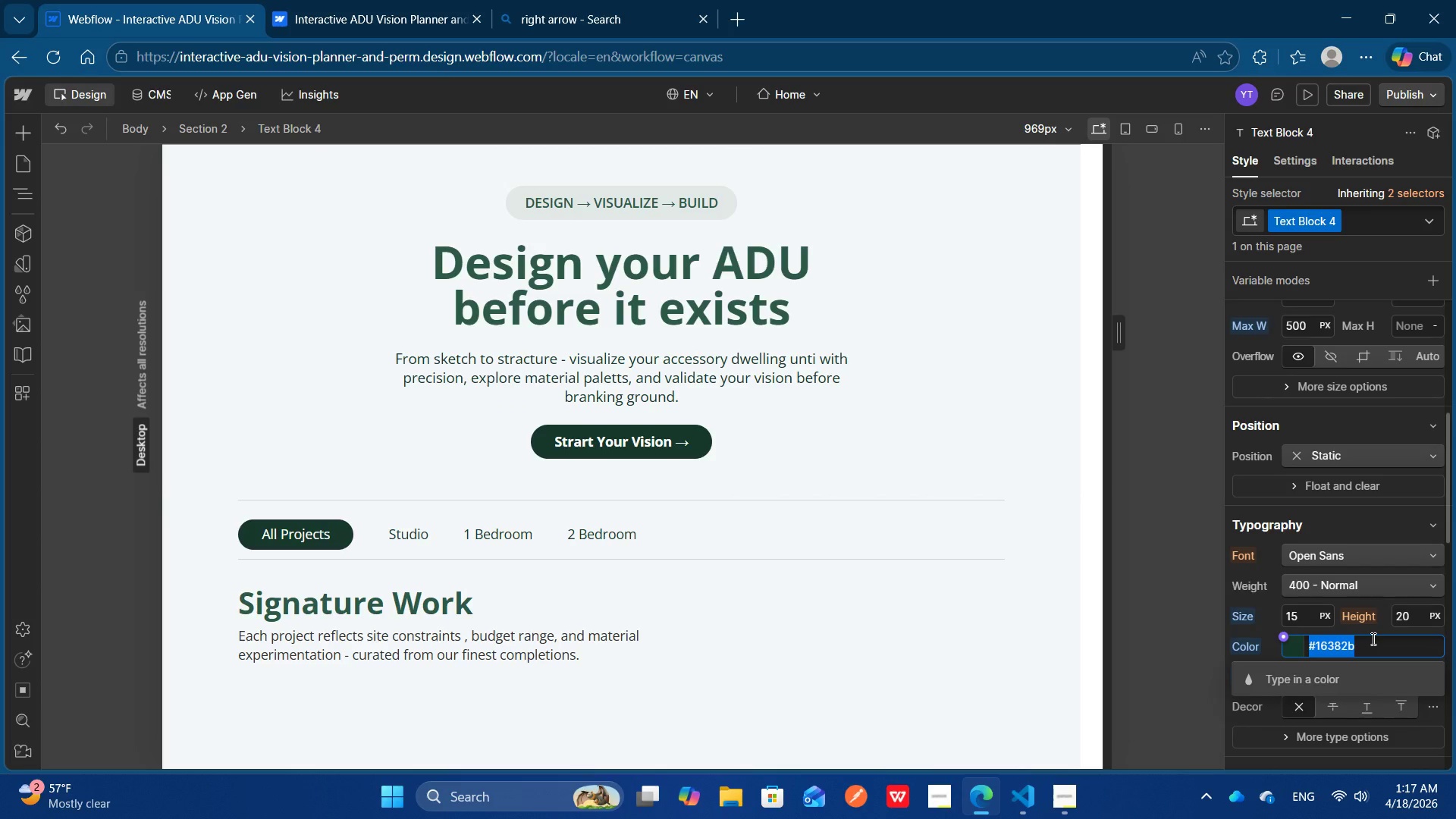 
key(Control+C)
 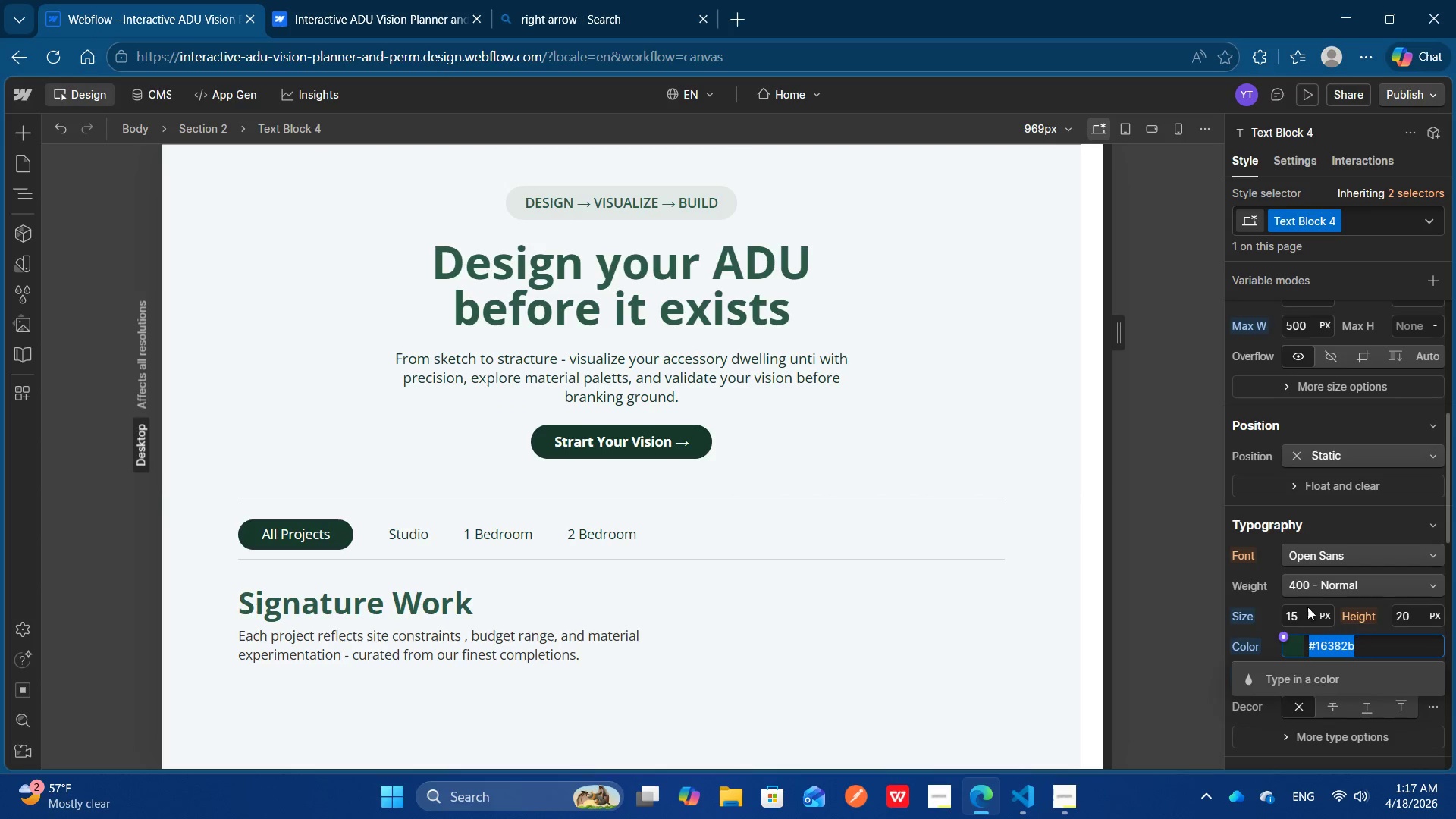 
key(Control+C)
 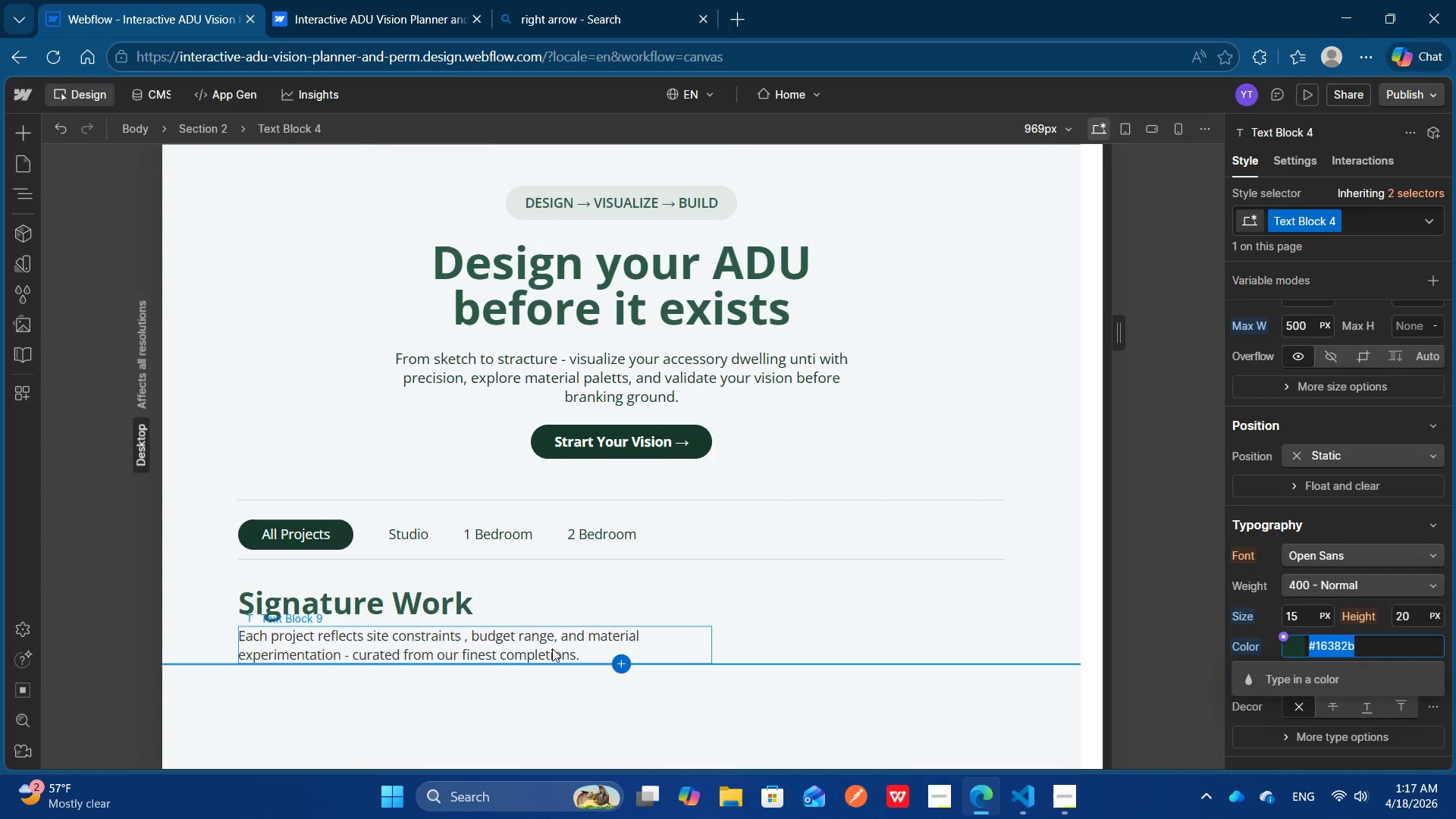 
left_click([552, 648])
 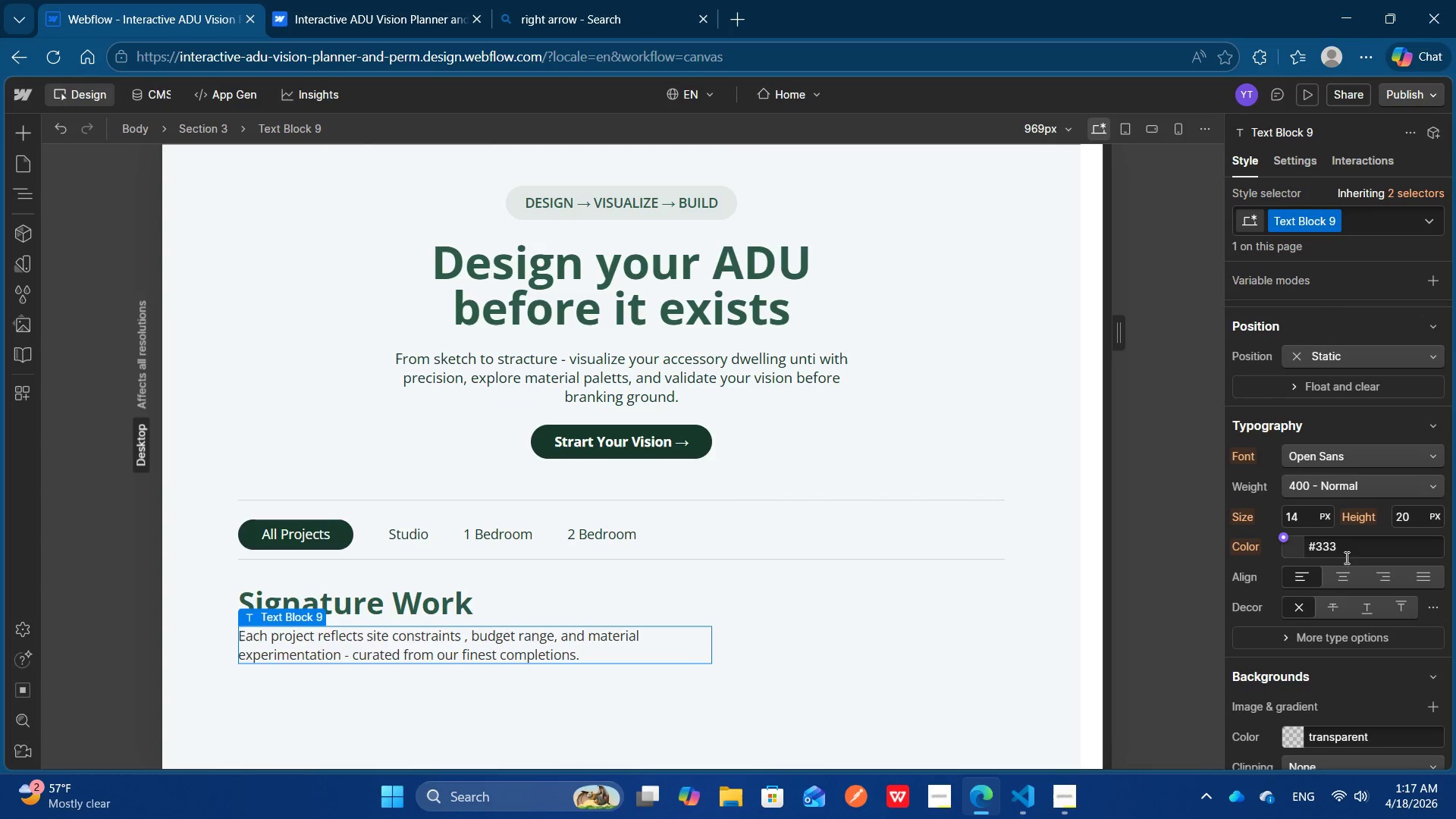 
left_click([1345, 544])
 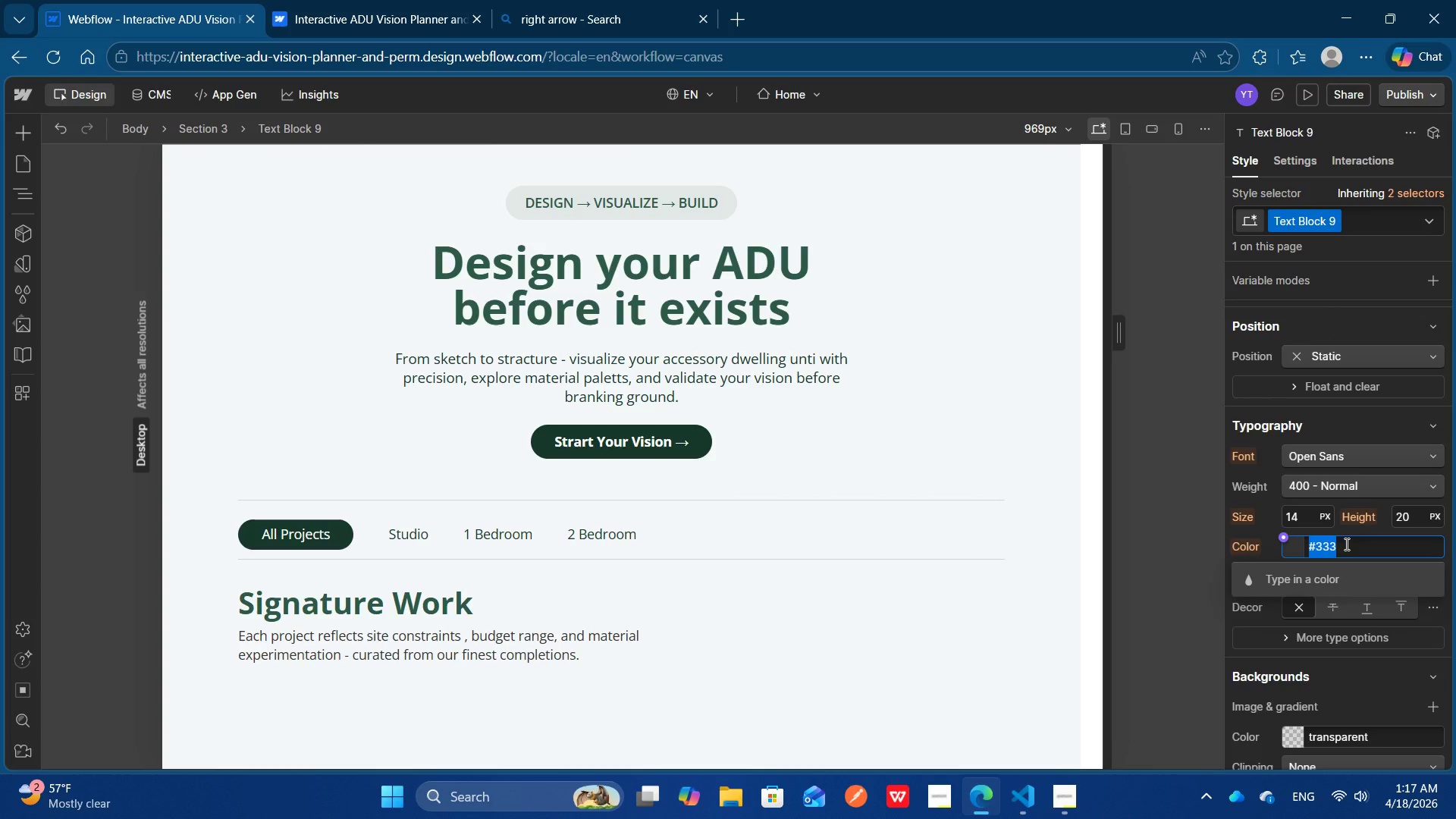 
key(Control+A)
 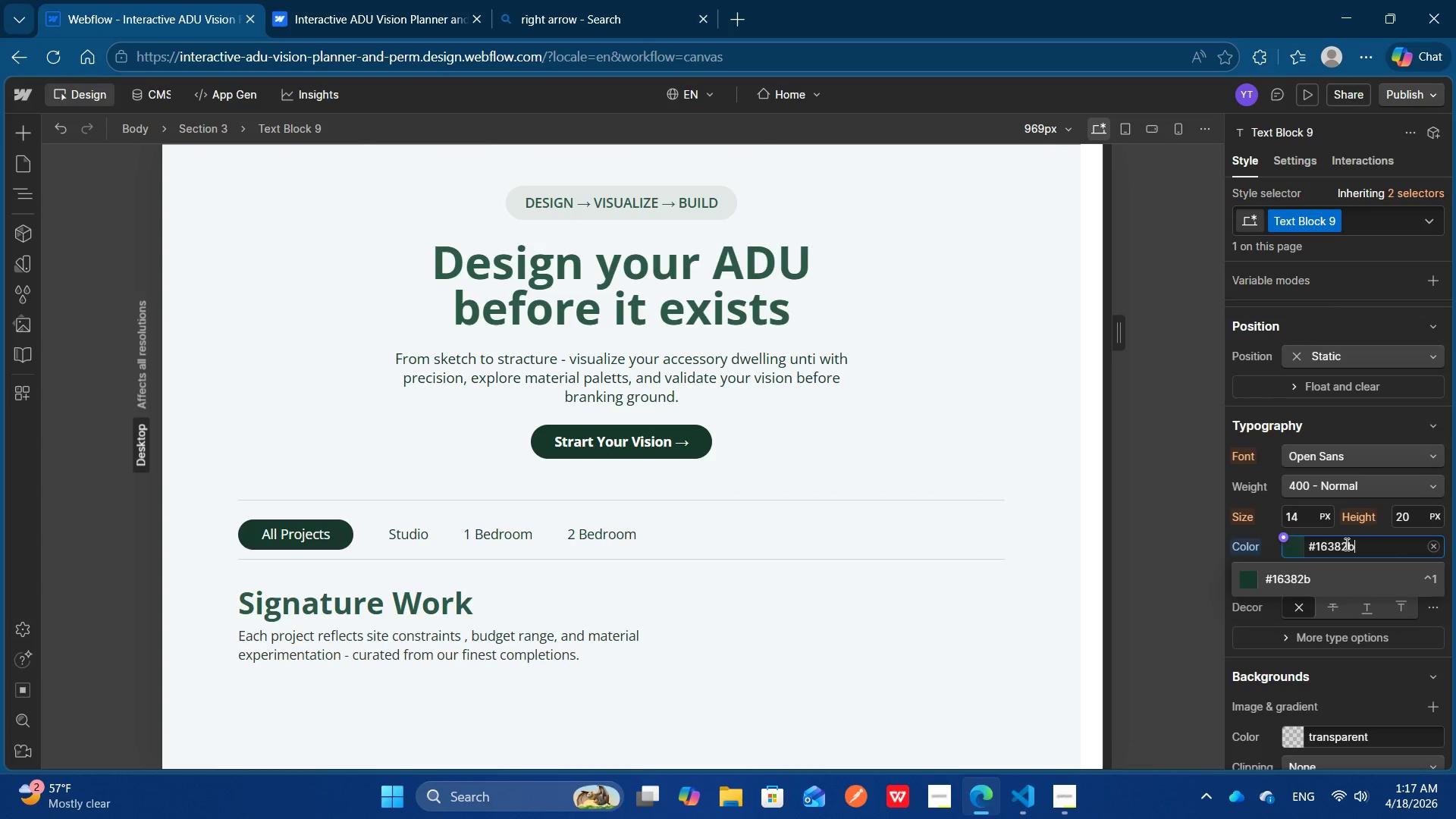 
key(Control+V)
 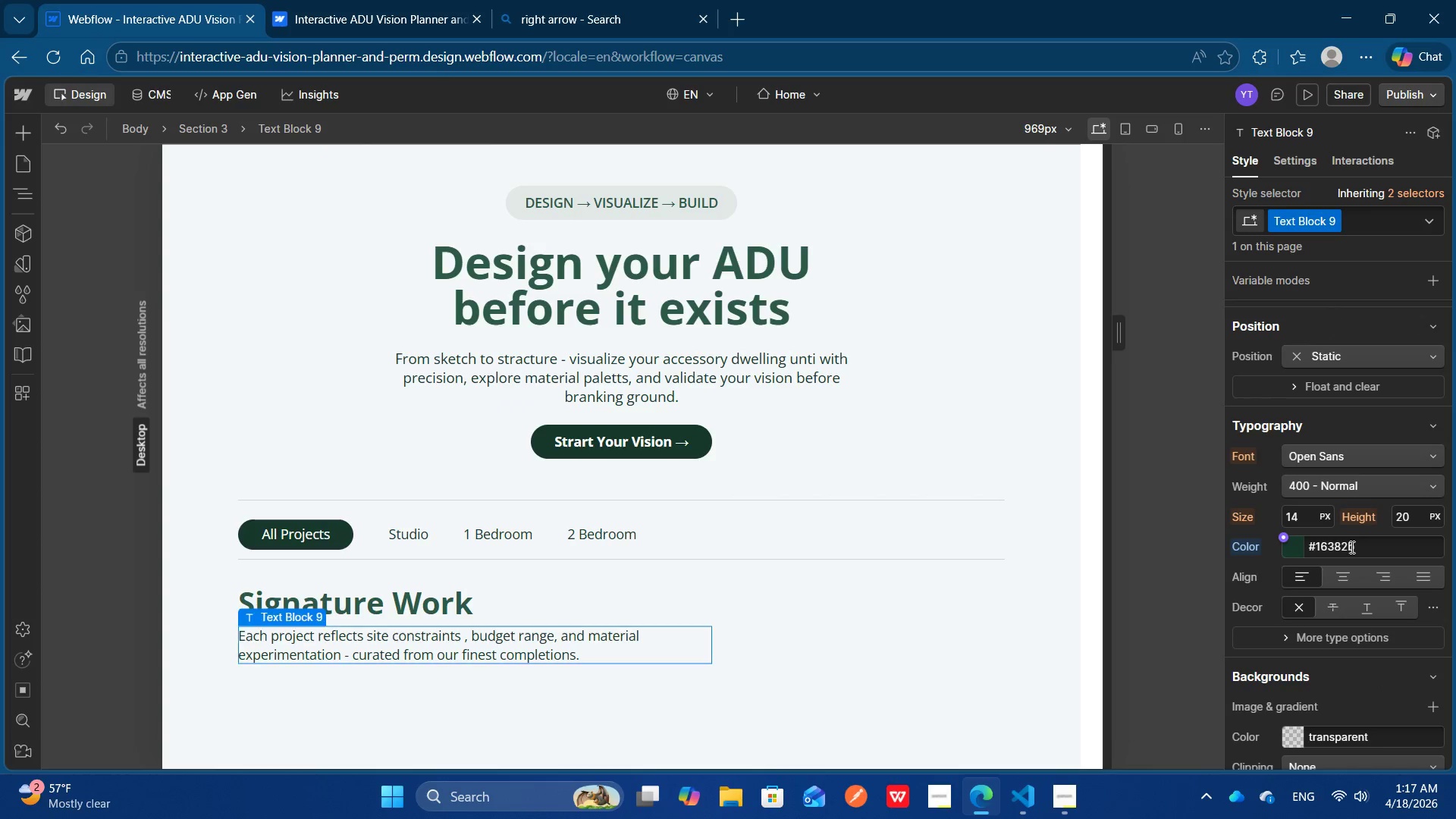 
key(Enter)
 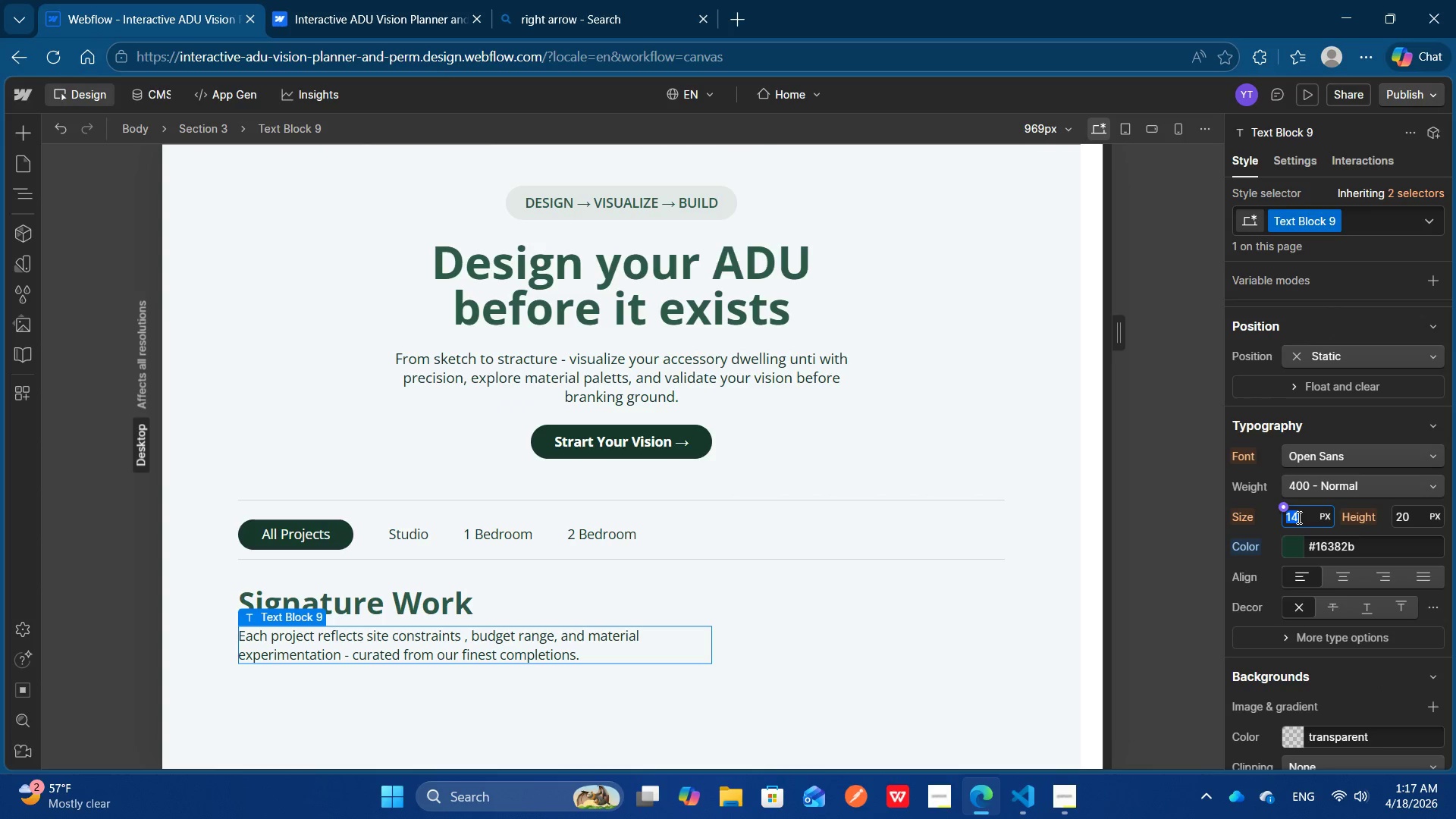 
left_click([1298, 517])
 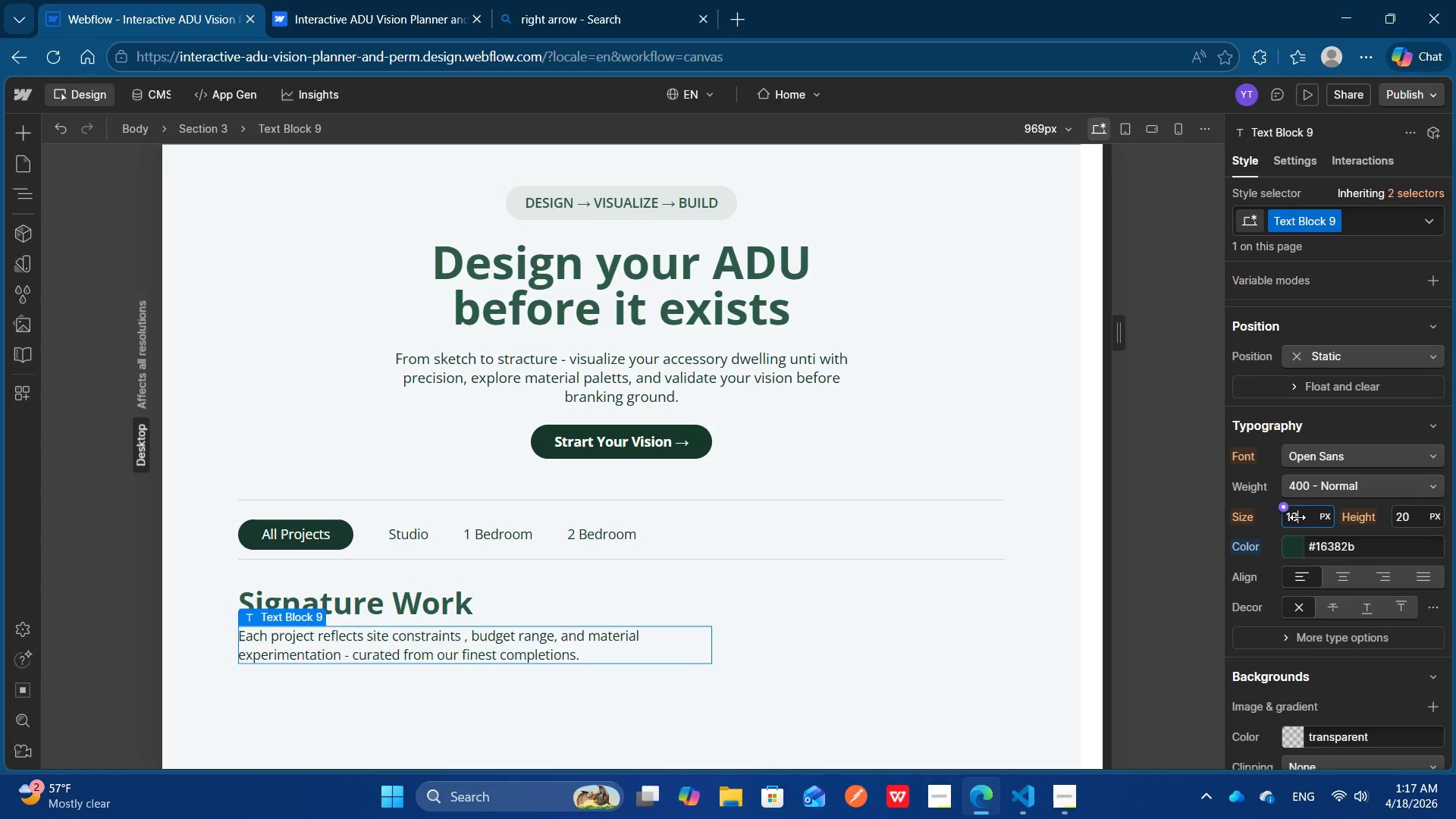 
key(ArrowDown)
 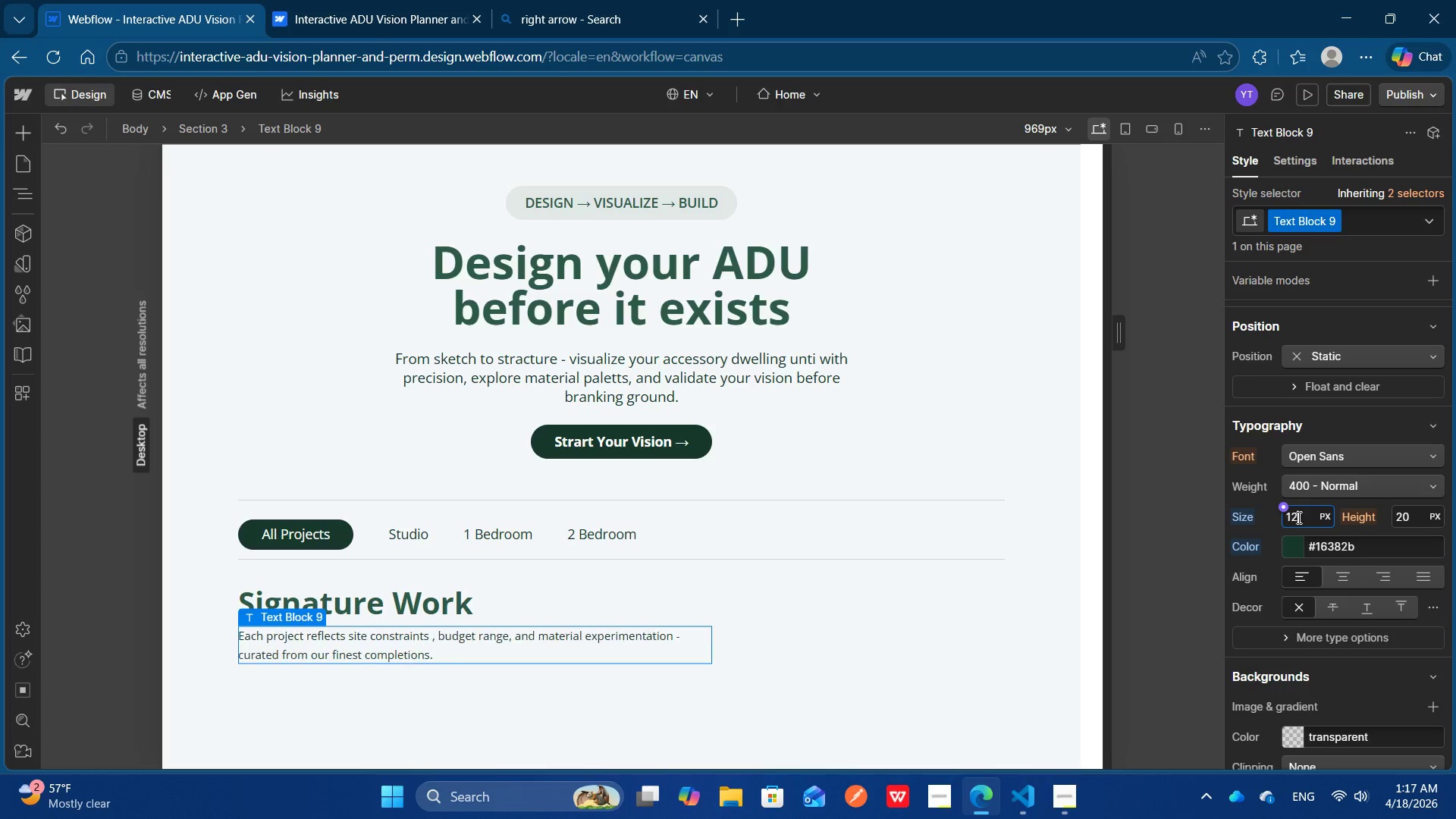 
key(ArrowDown)
 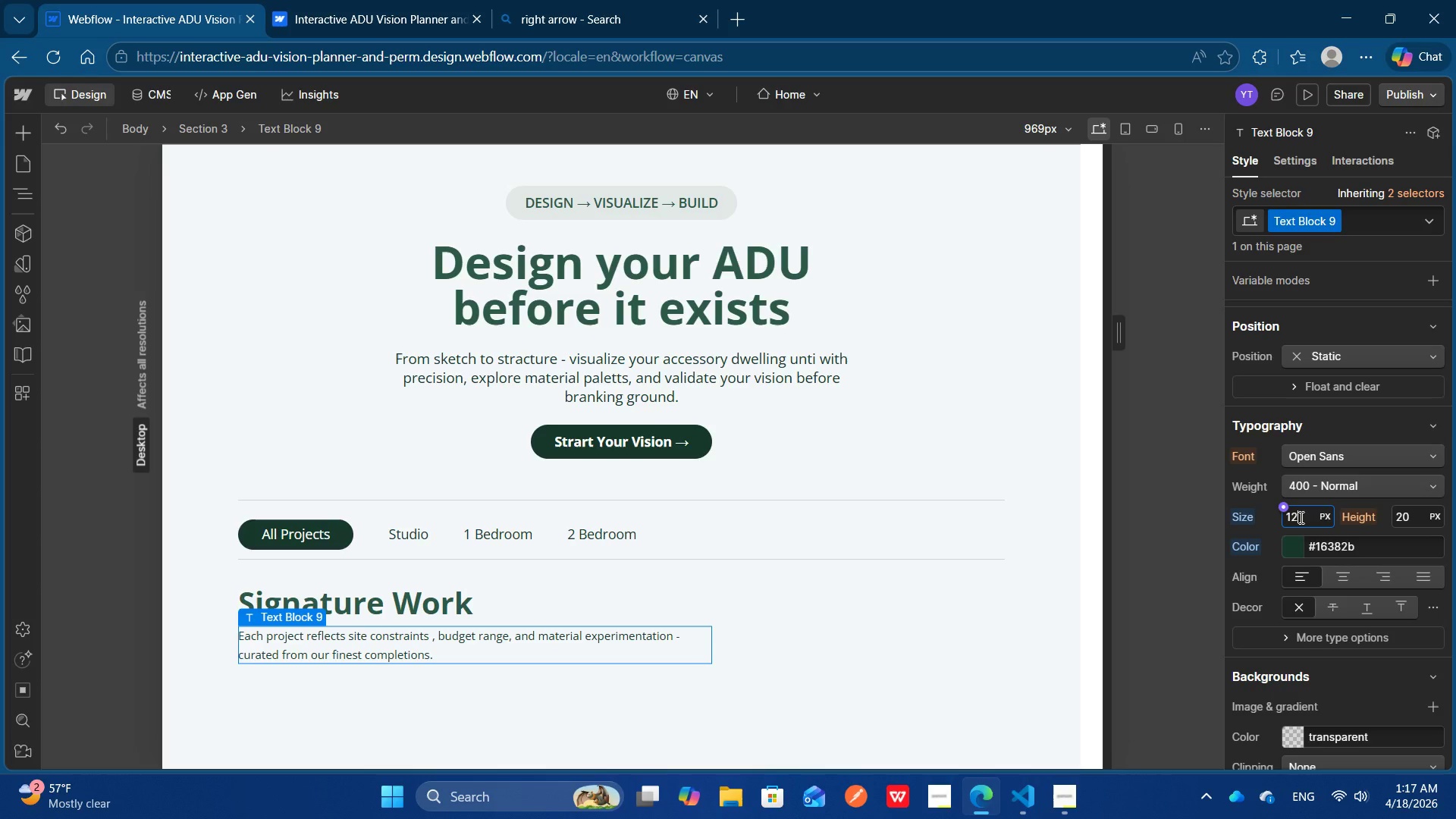 
scroll: coordinate [1300, 517], scroll_direction: up, amount: 1.0
 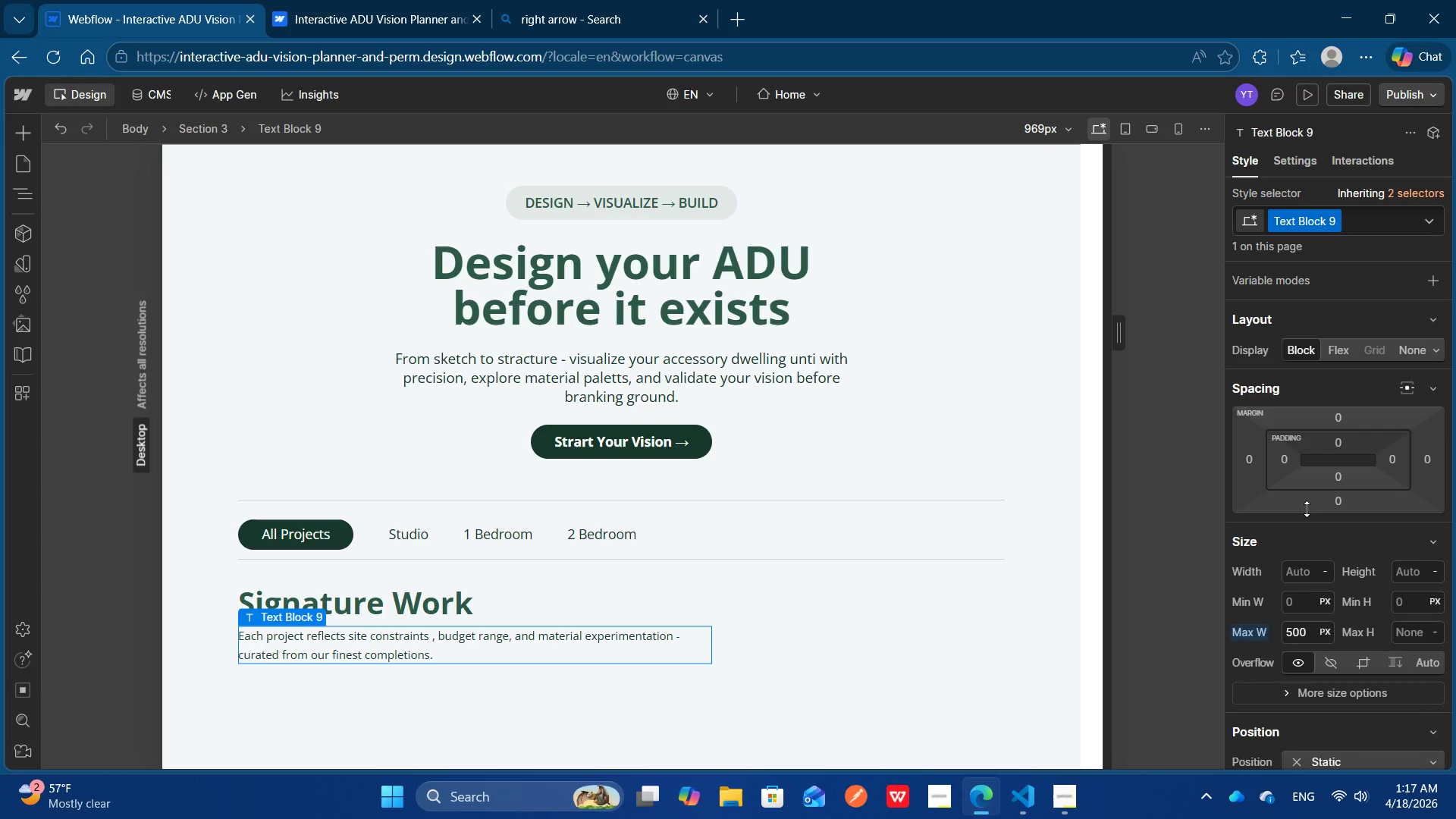 
scroll: coordinate [1305, 509], scroll_direction: none, amount: 0.0
 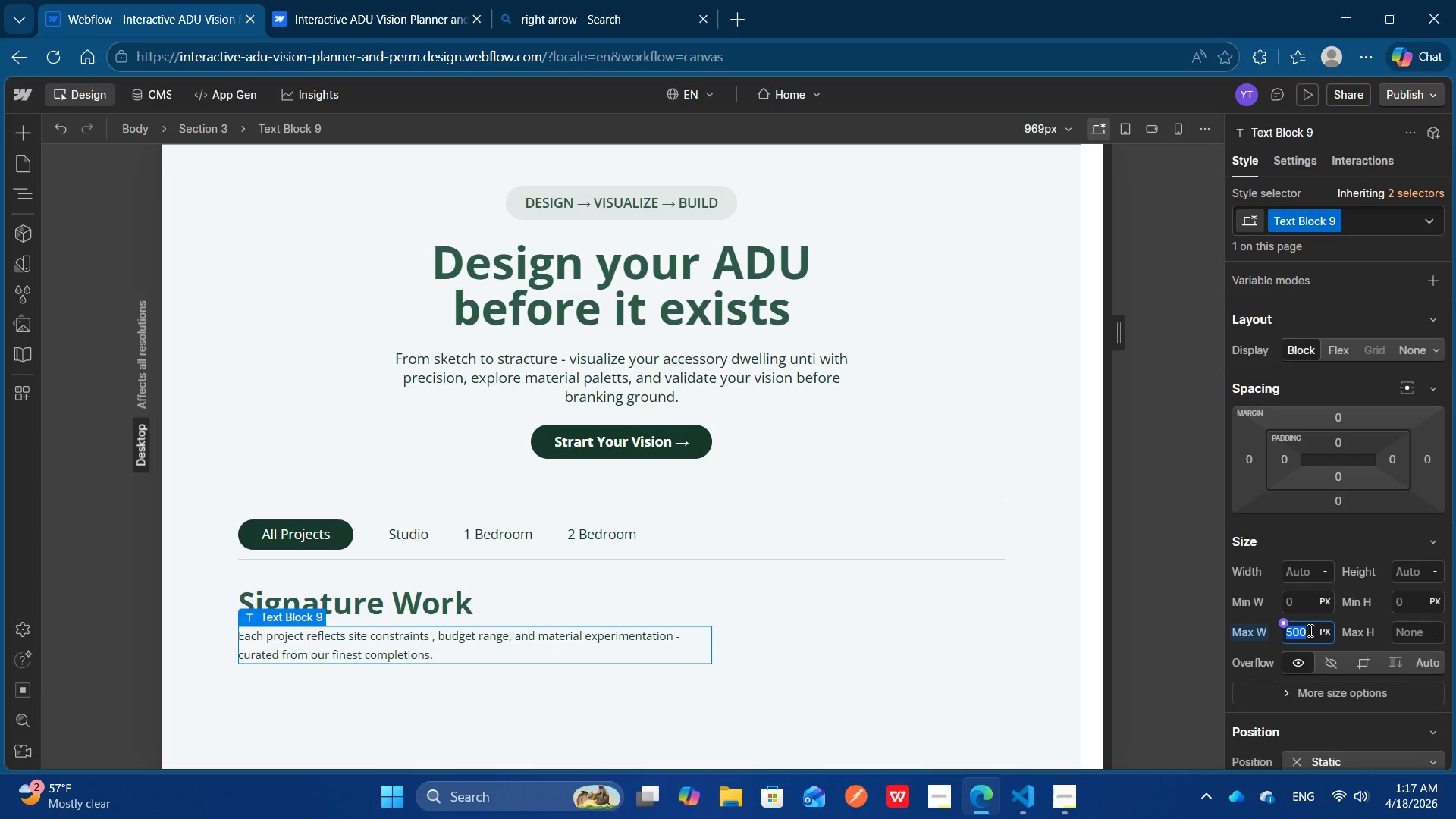 
left_click([1309, 630])
 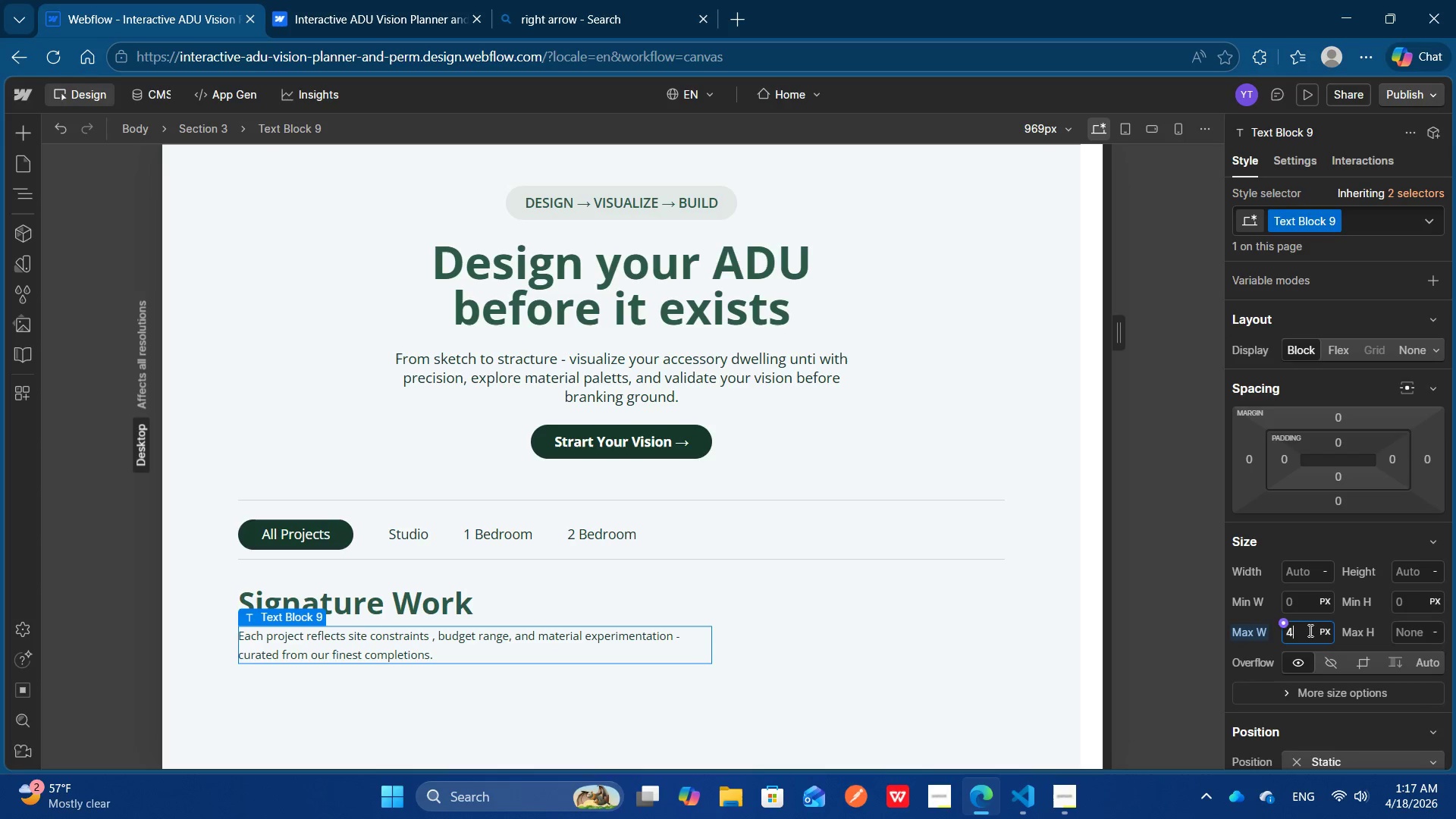 
type(450)
 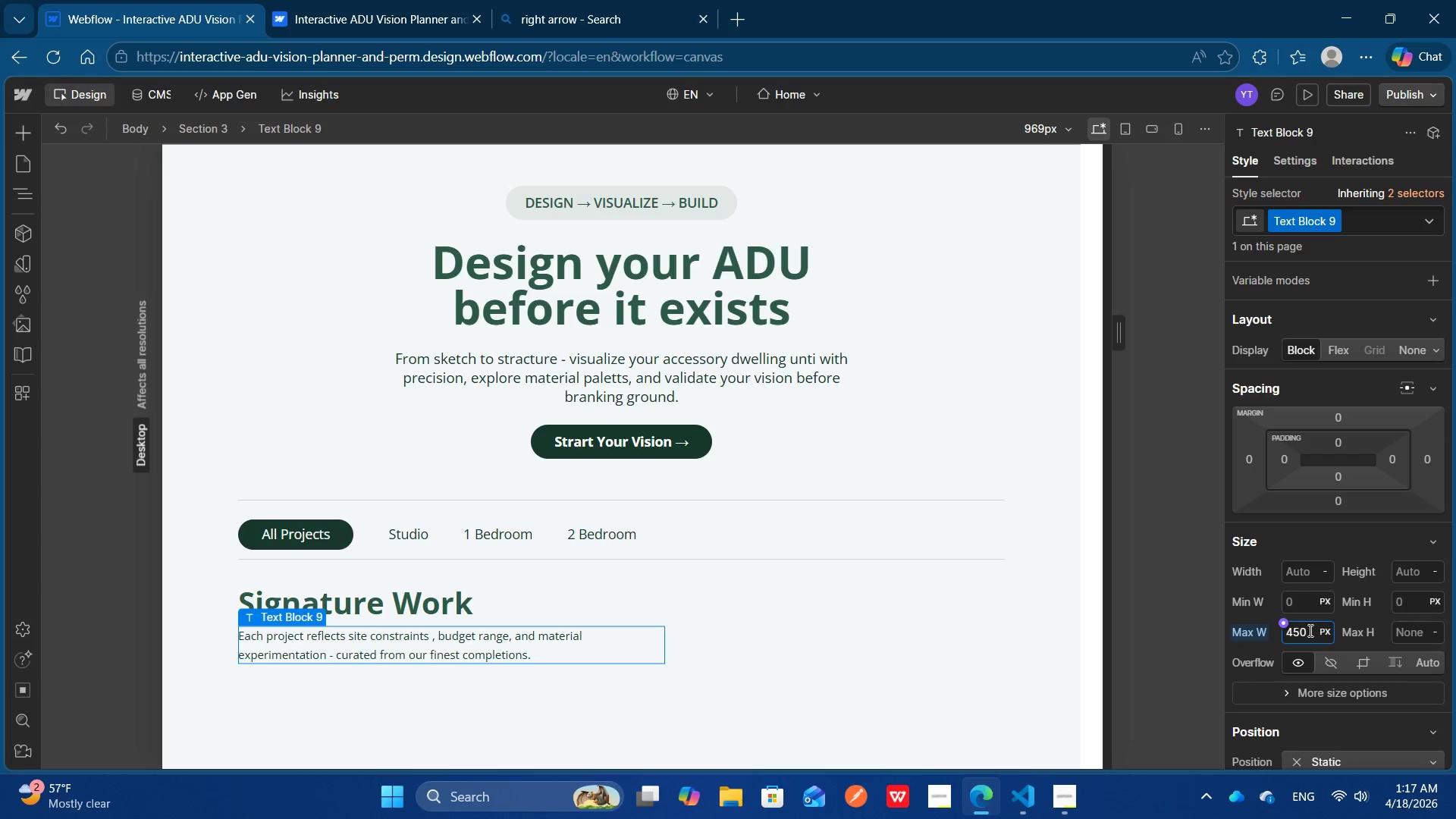 
key(Enter)
 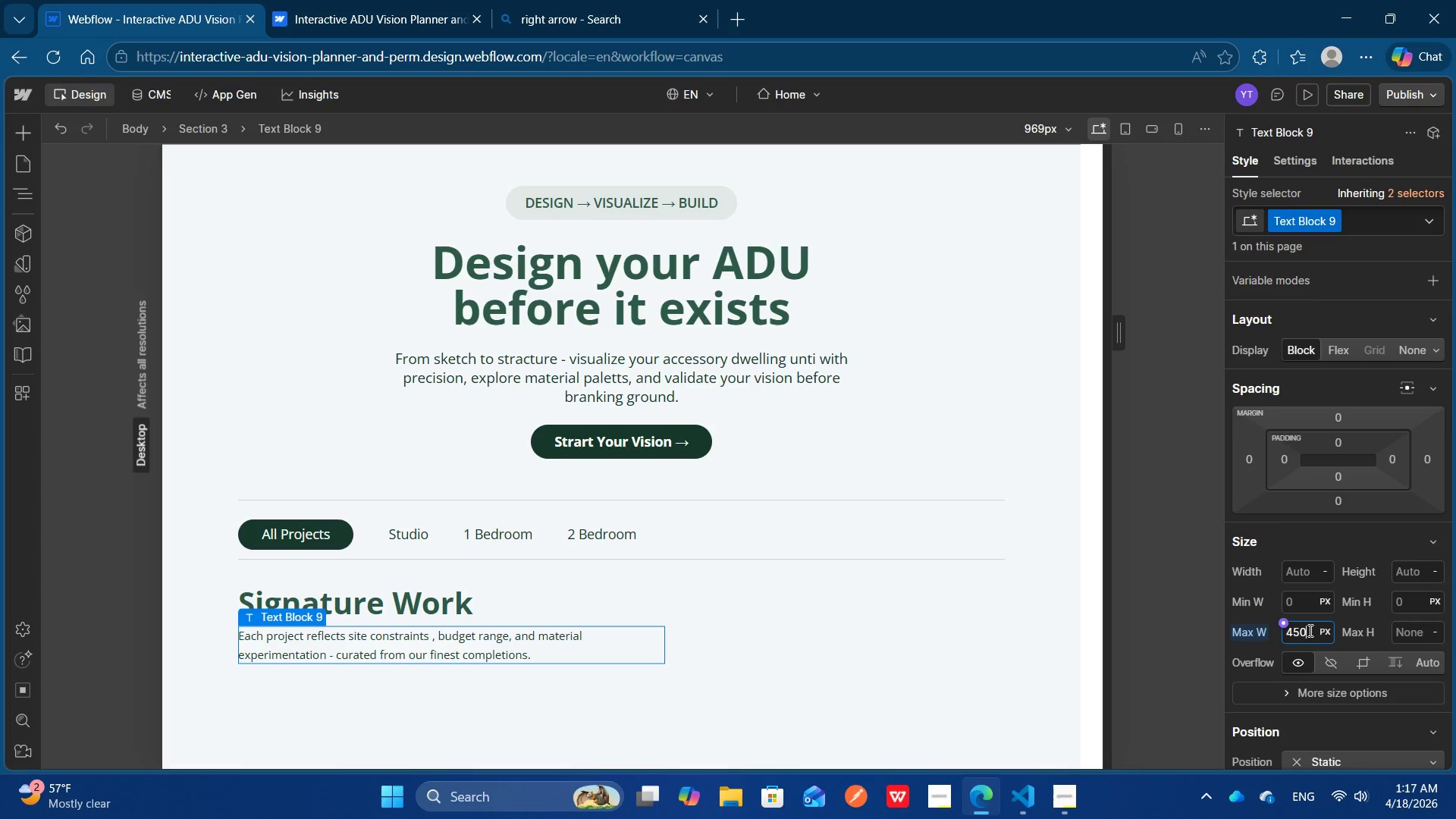 
wait(6.49)
 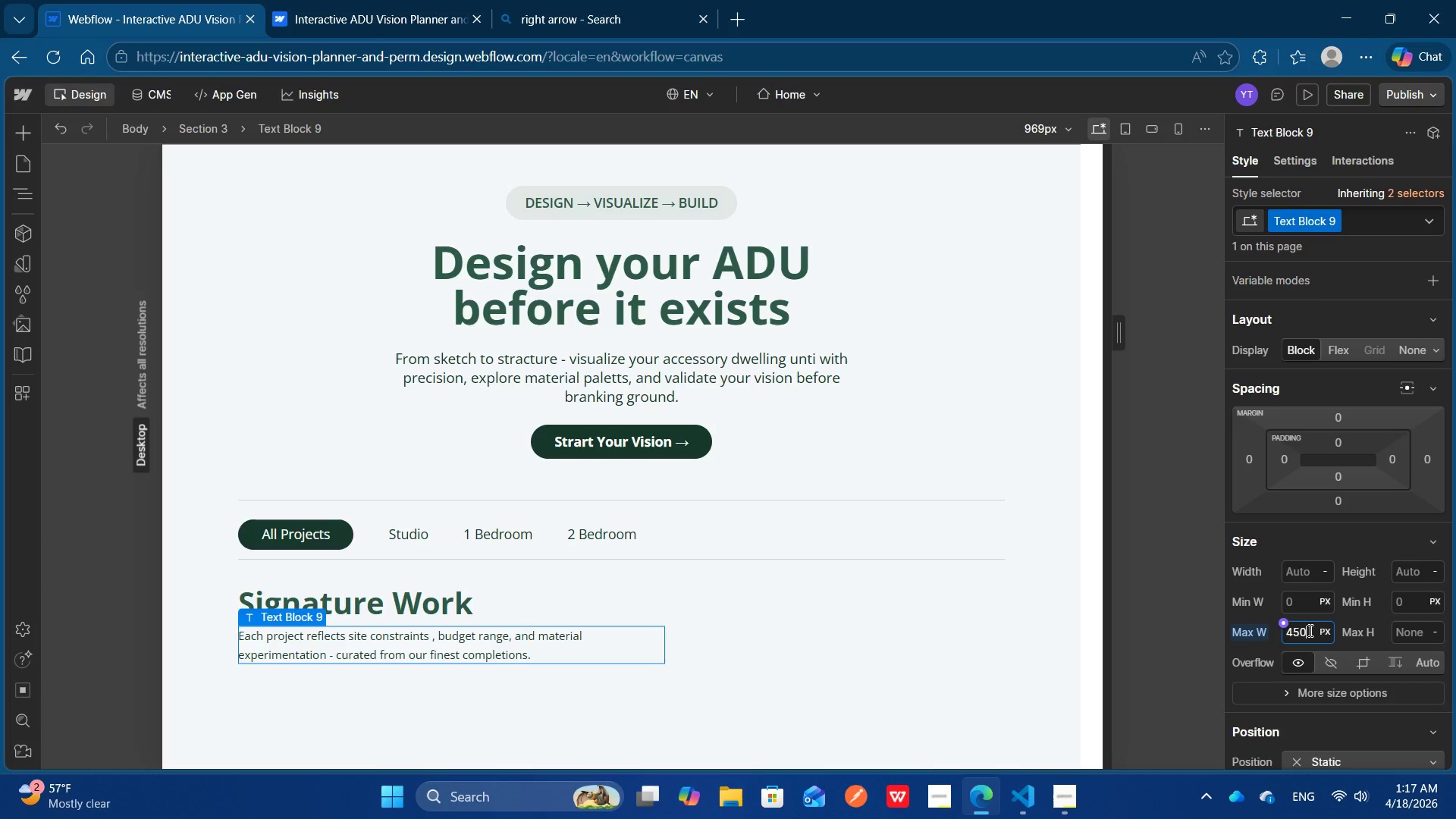 
left_click([1141, 492])
 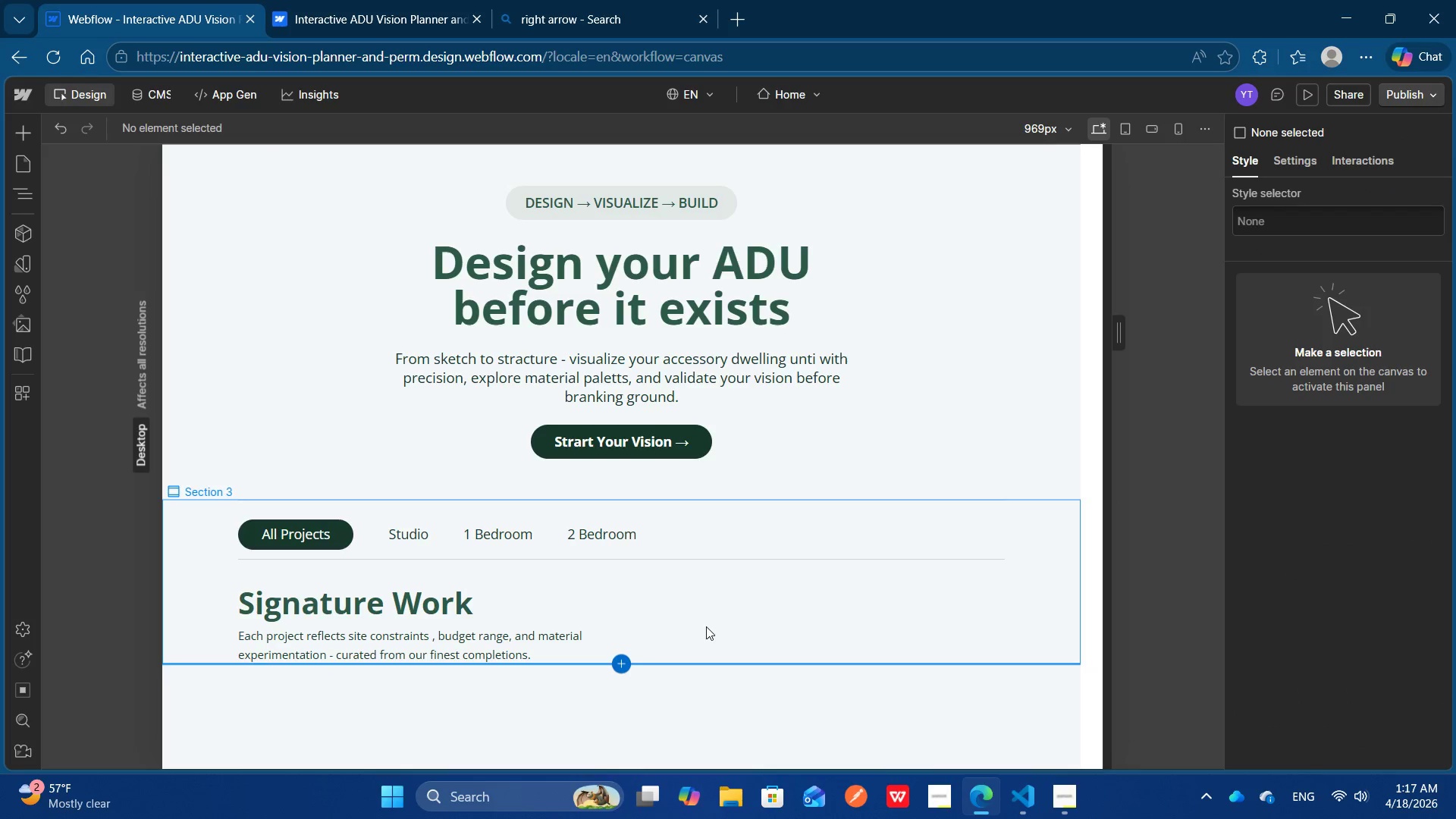 
left_click([706, 626])
 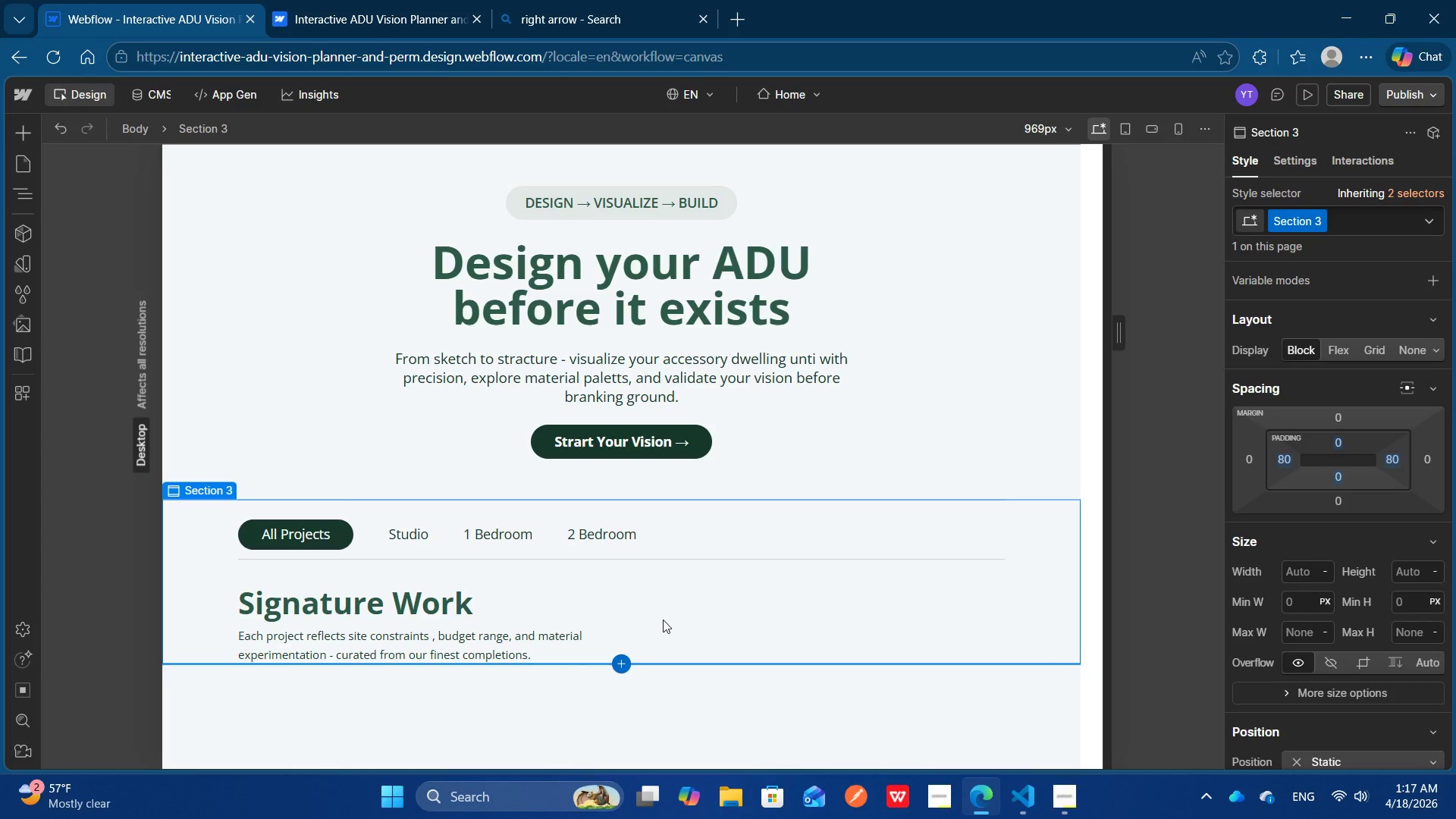 
left_click([663, 620])
 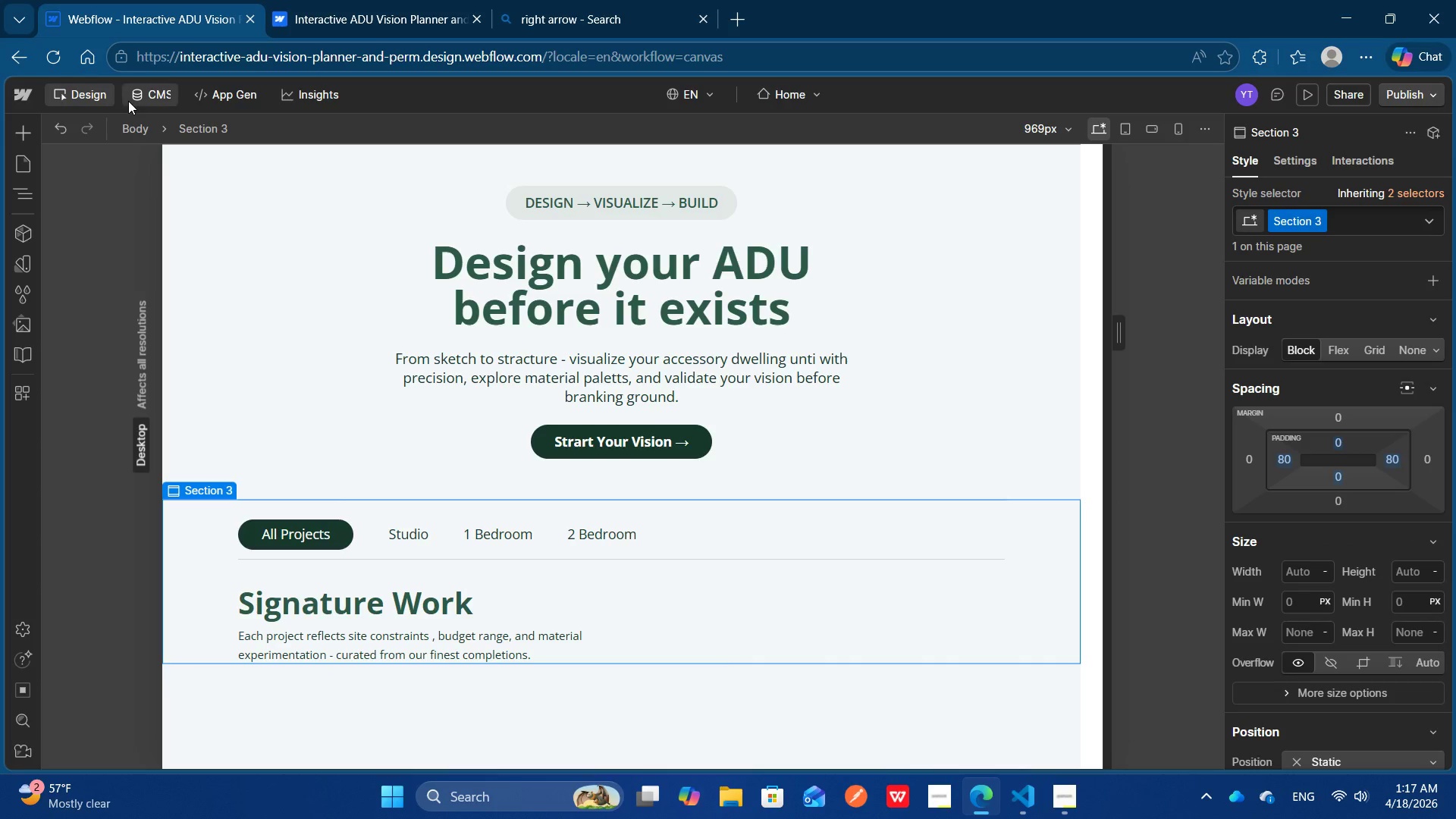 
left_click([128, 101])
 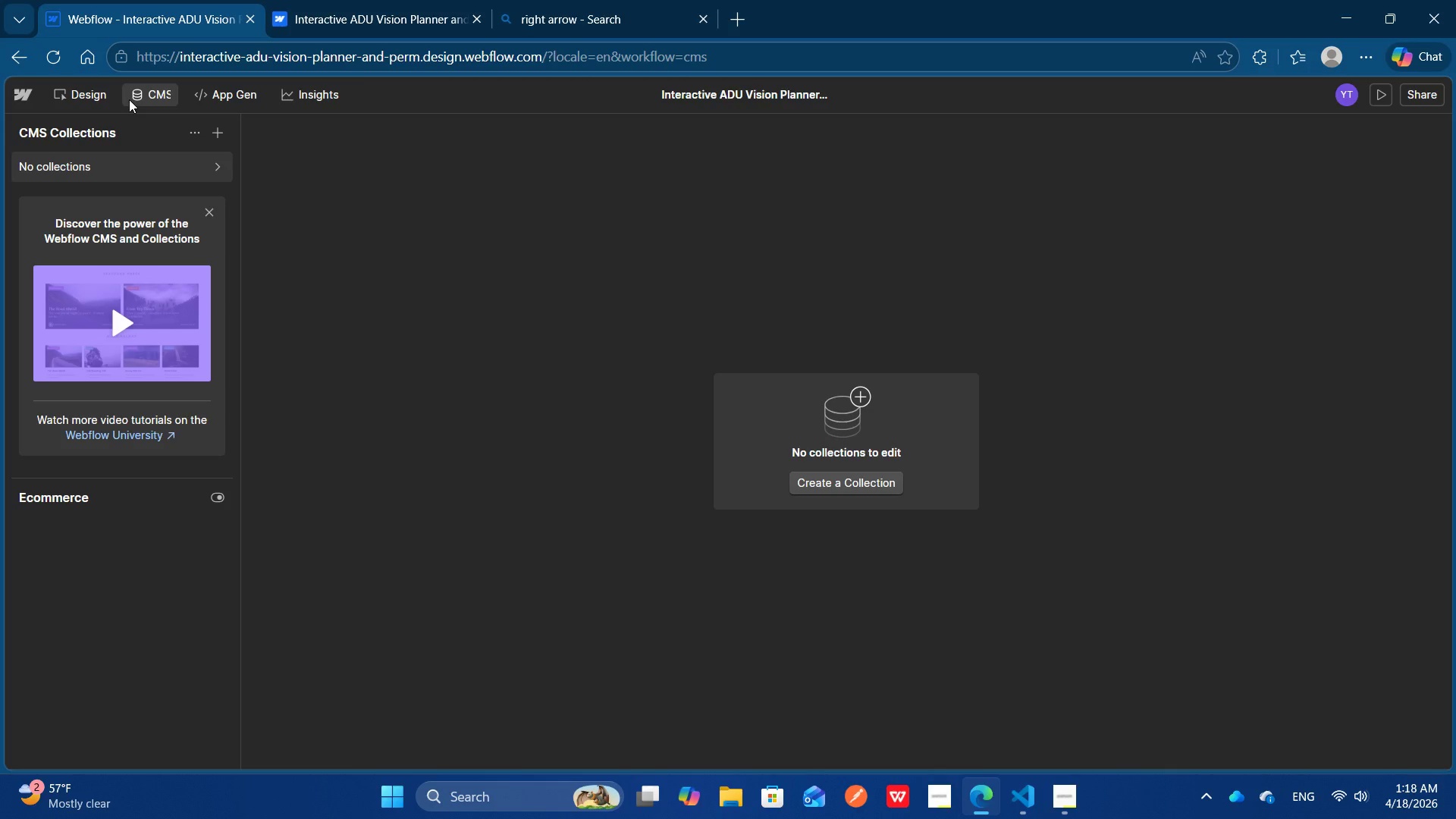 
wait(18.39)
 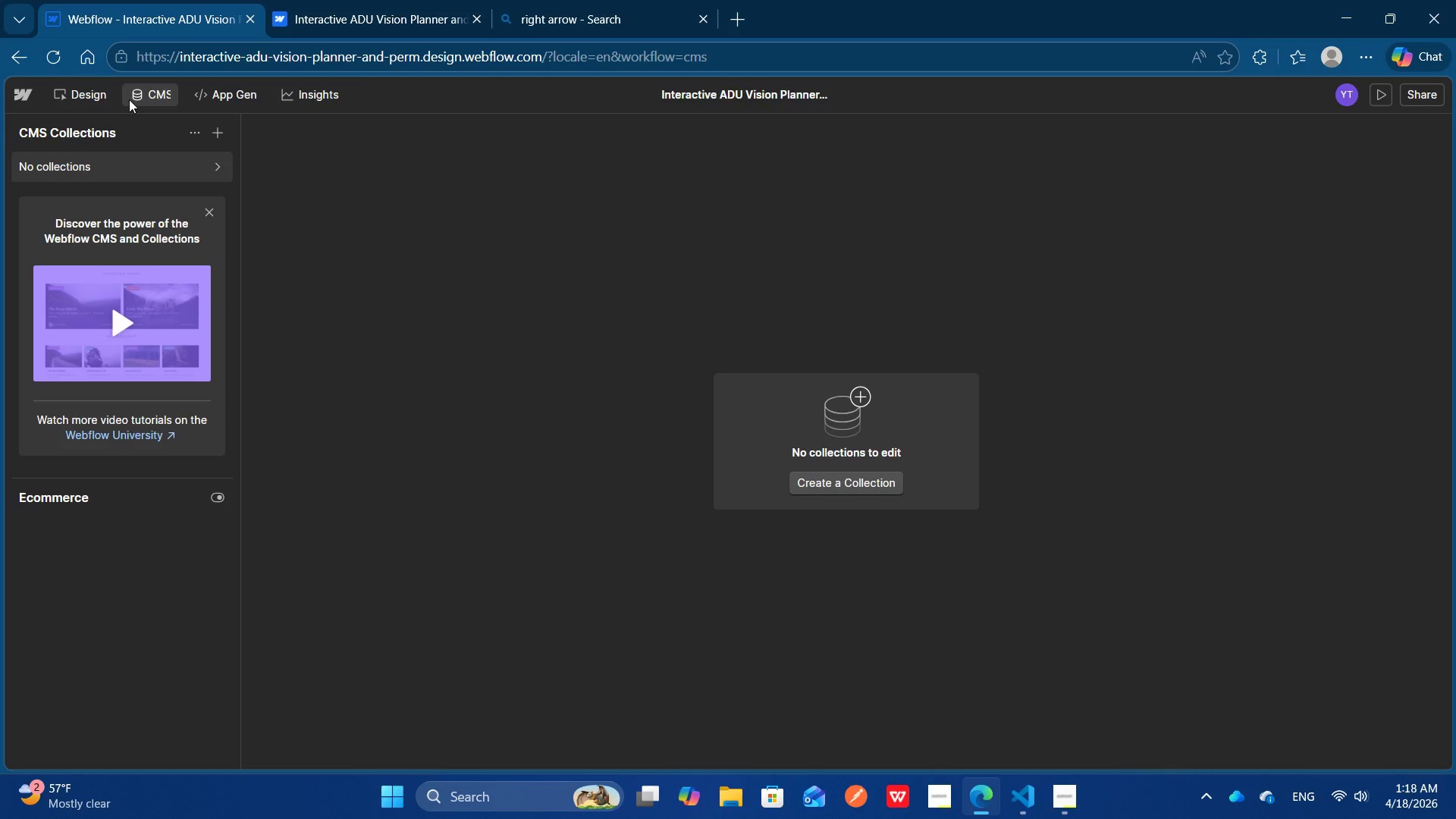 
left_click([218, 137])
 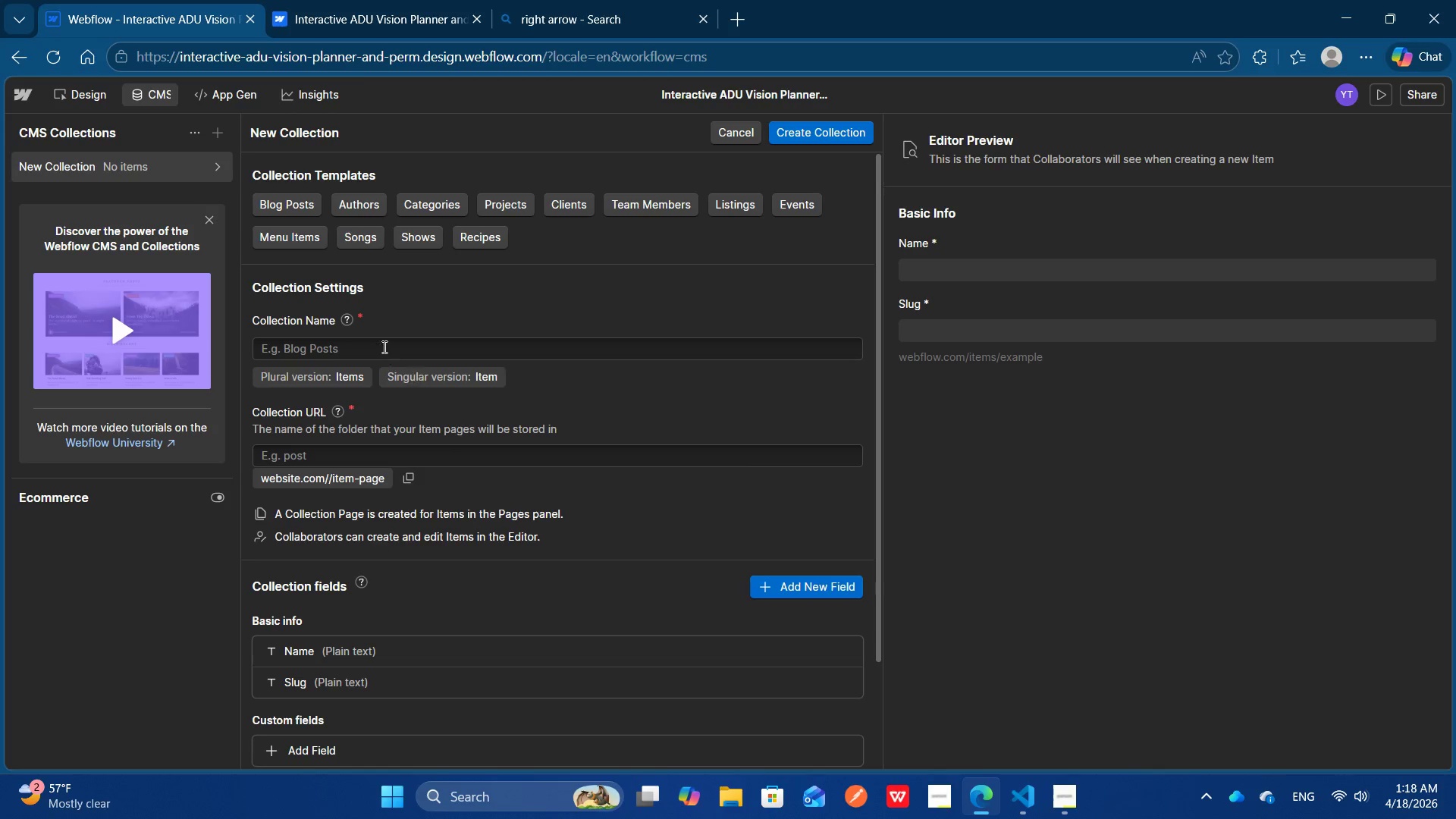 
left_click([382, 347])
 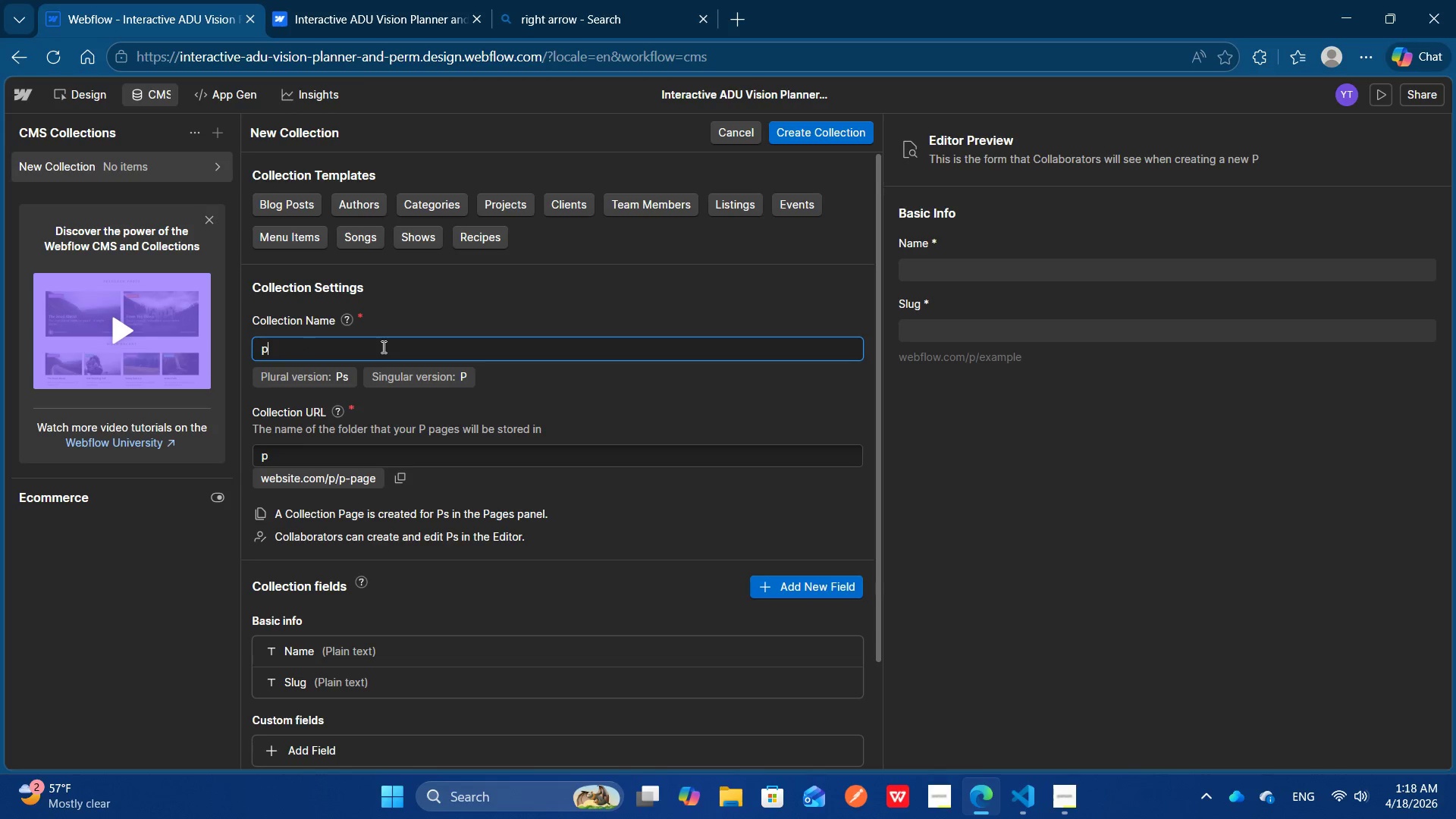 
type(prok)
key(Backspace)
type(ject_portfolio)
 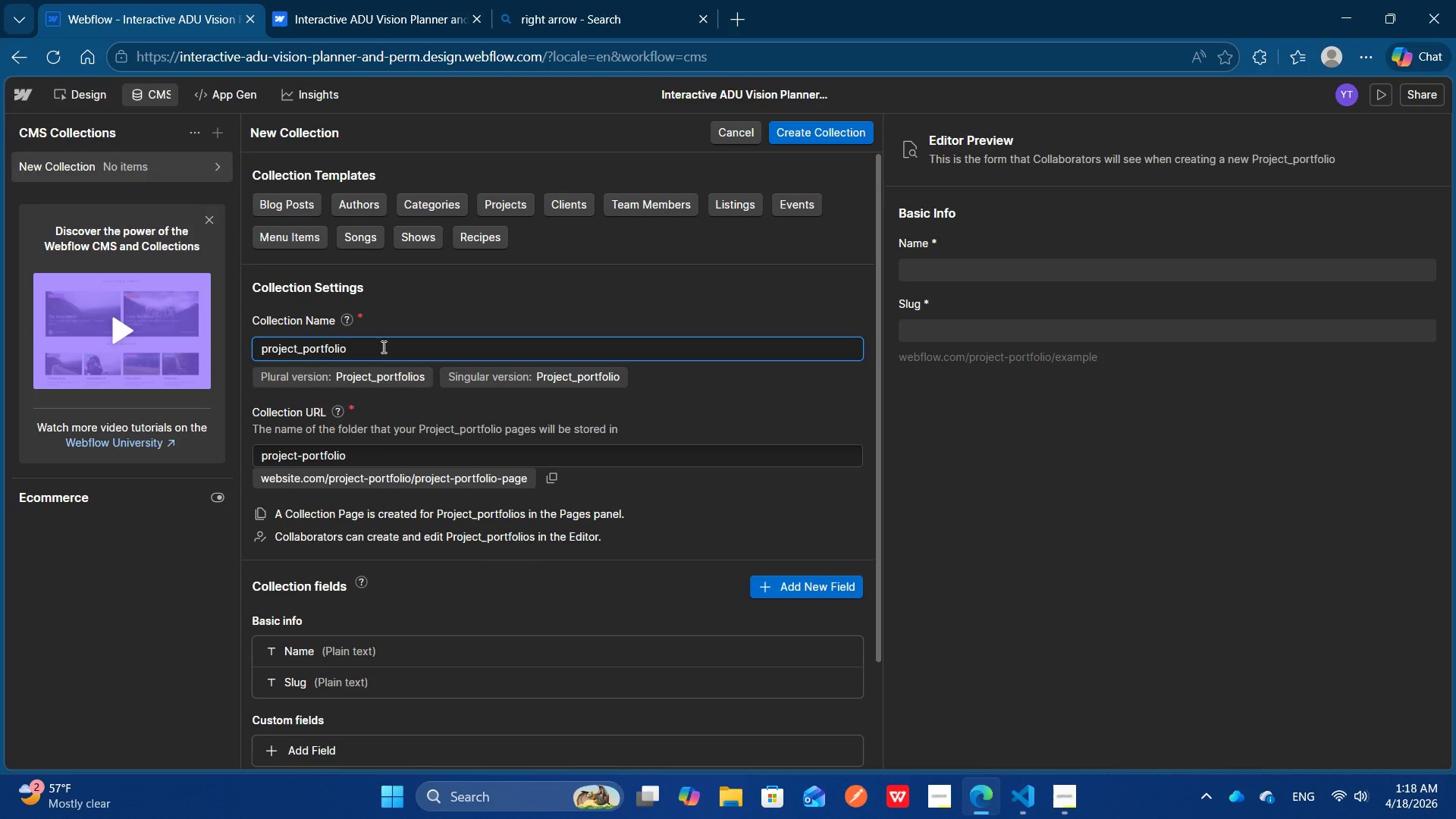 
key(ArrowLeft)
 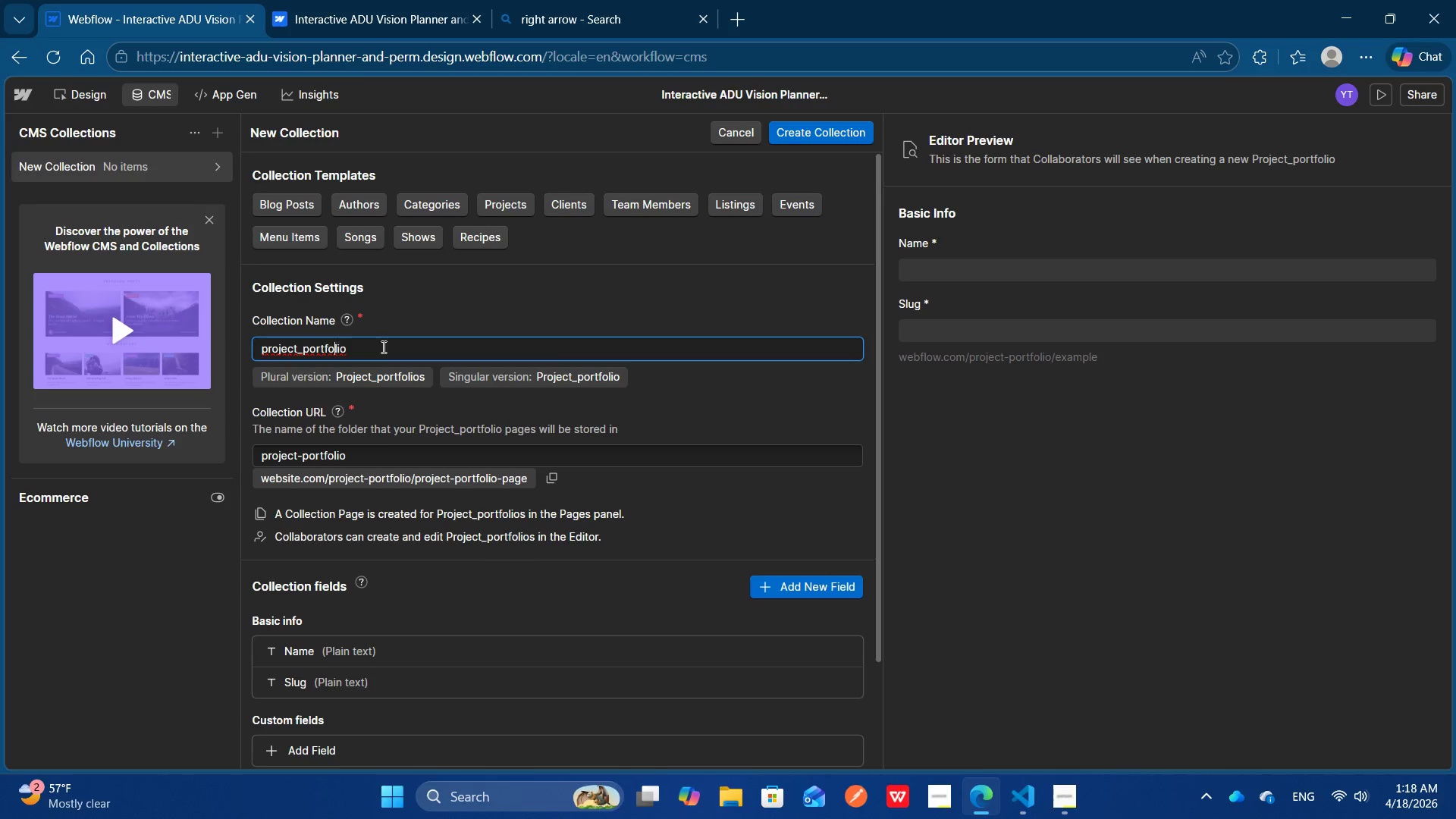 
key(ArrowLeft)
 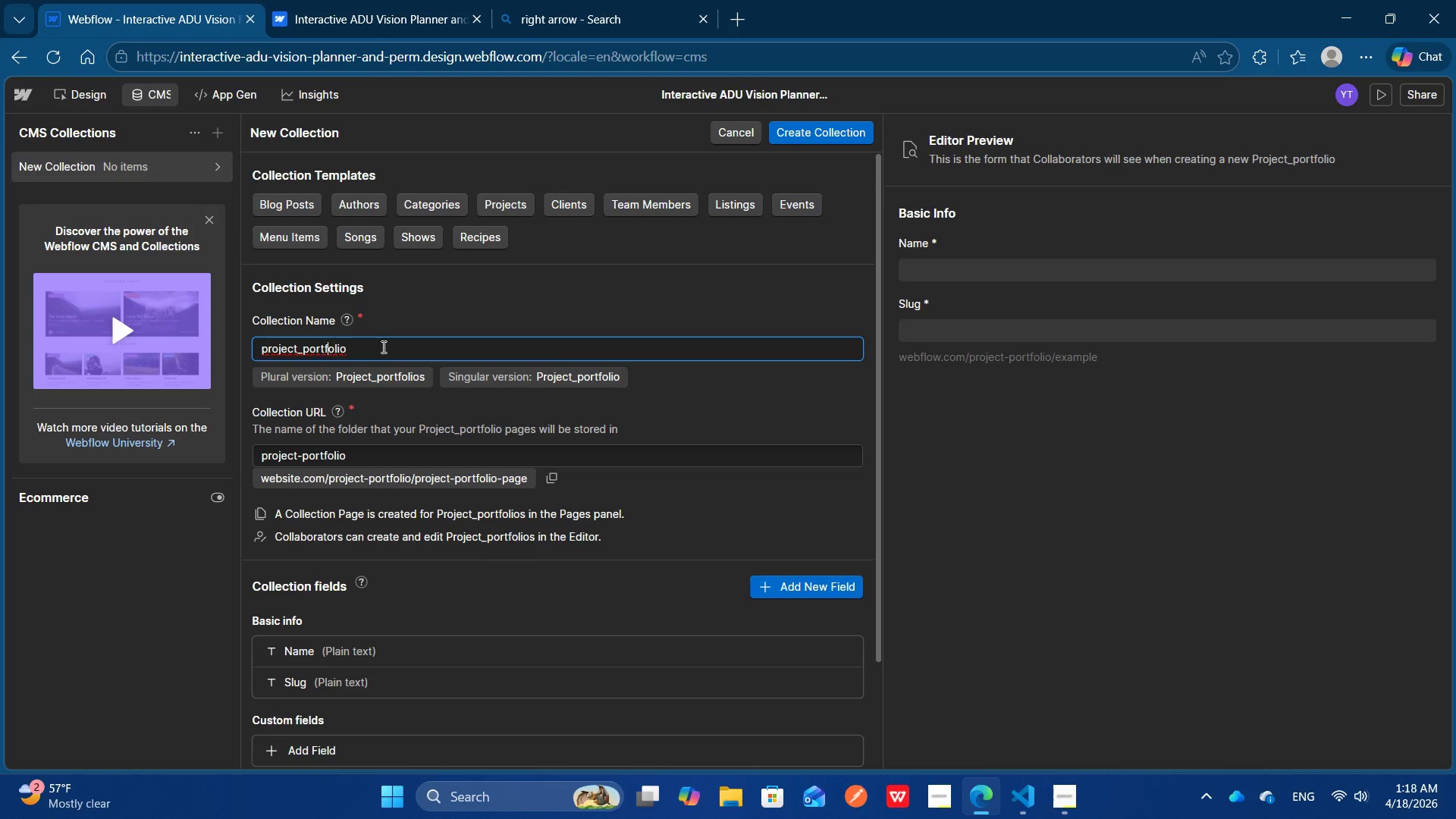 
key(ArrowLeft)
 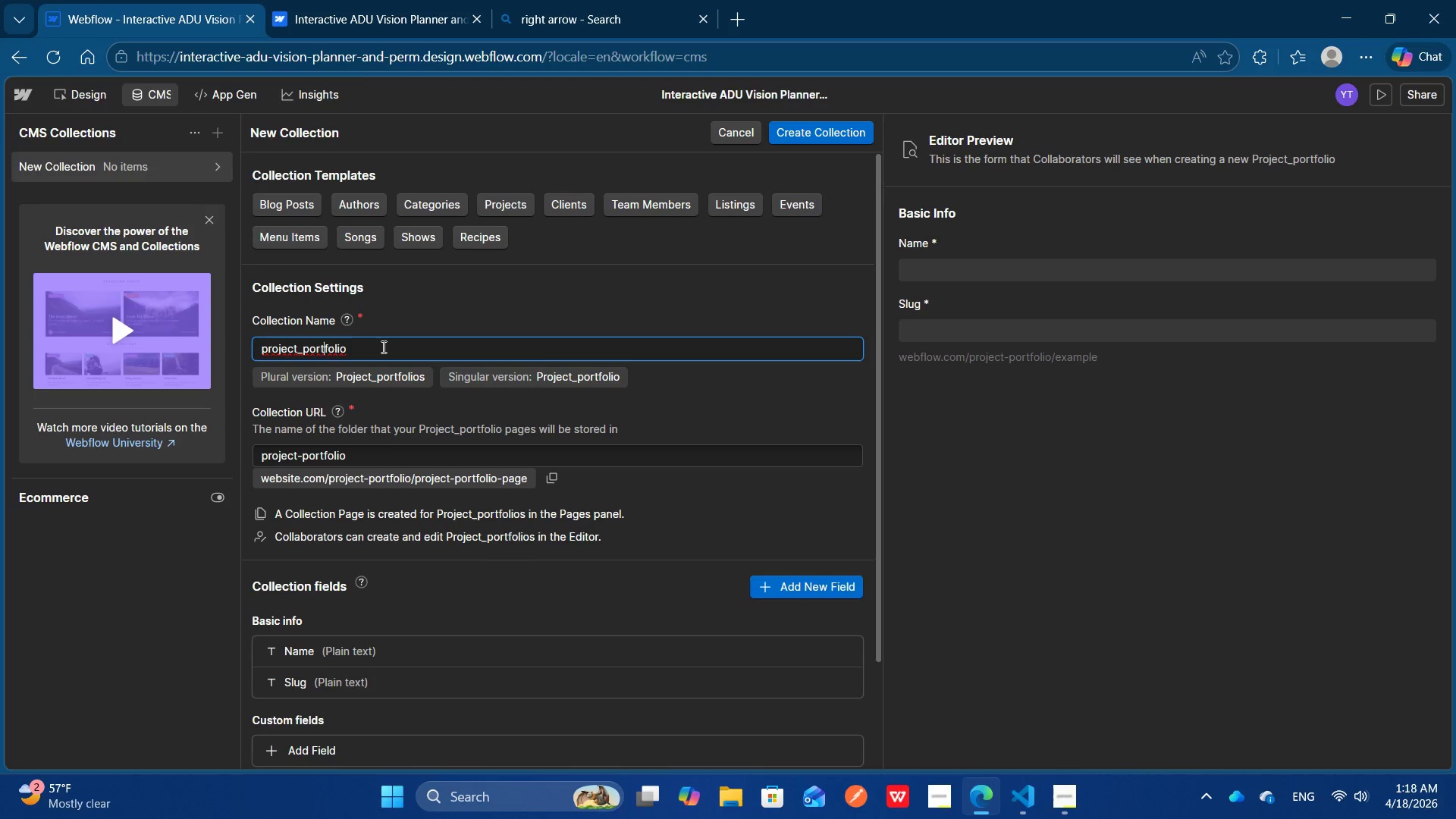 
key(ArrowLeft)
 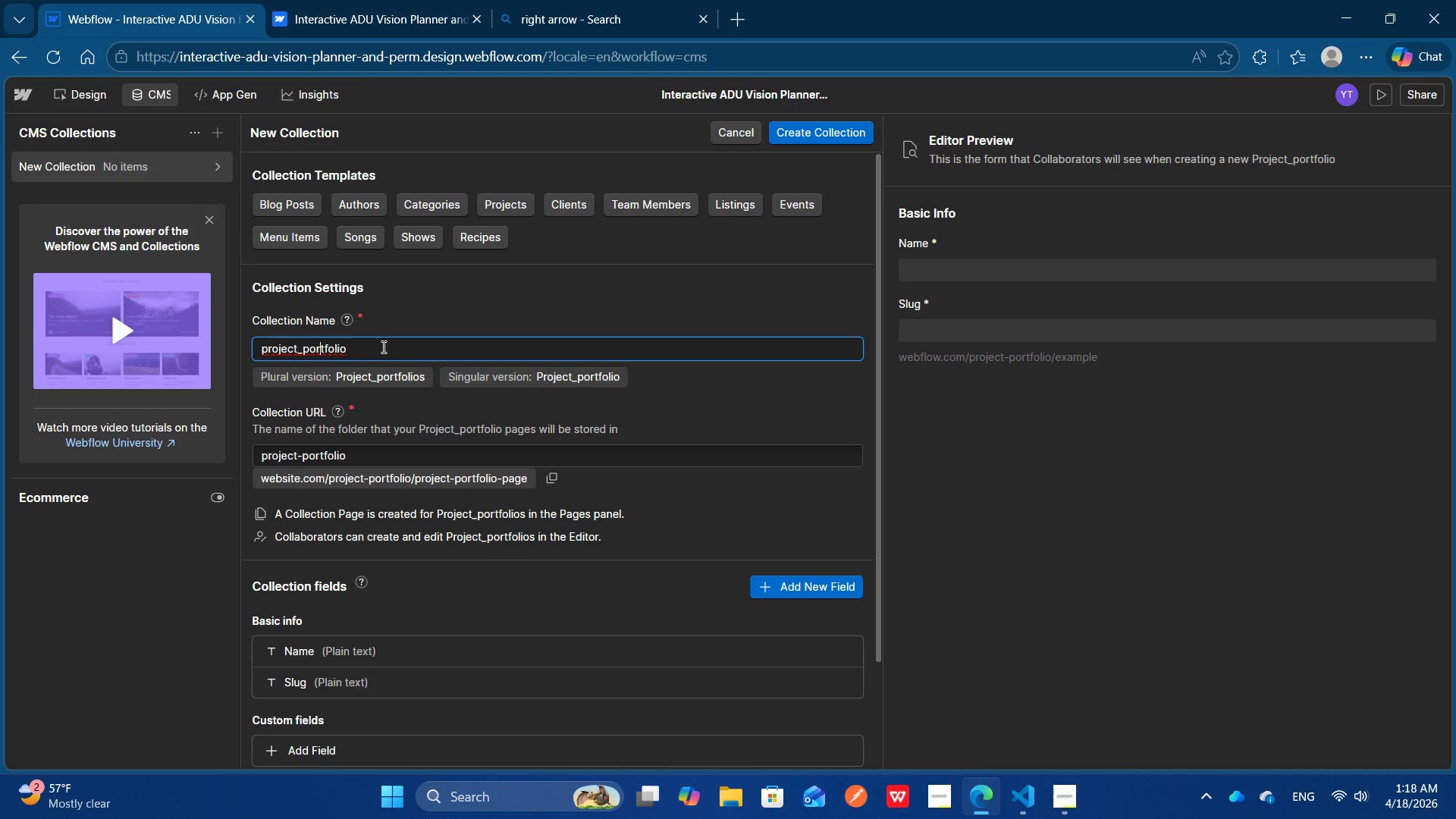 
key(ArrowLeft)
 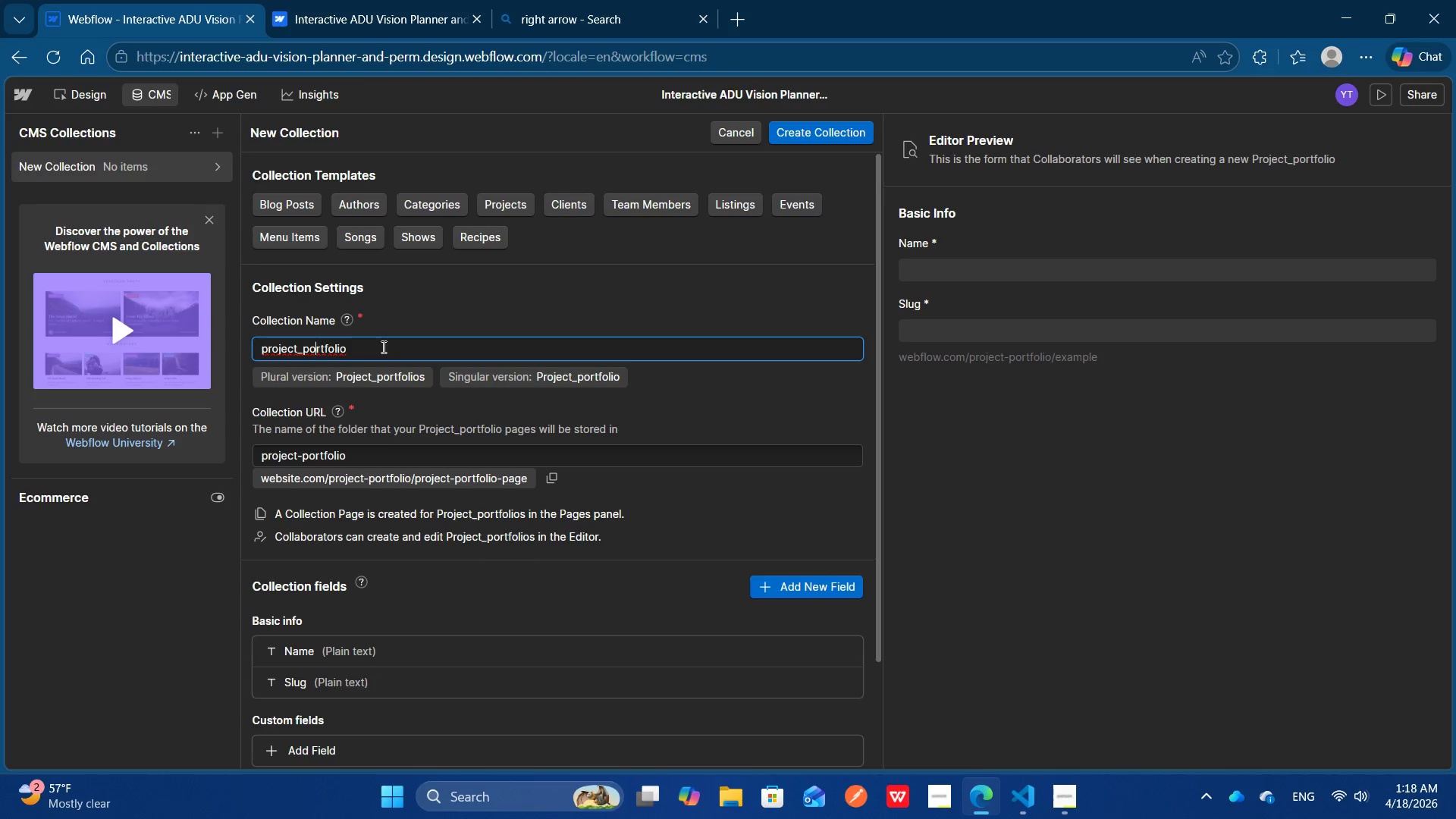 
key(ArrowLeft)
 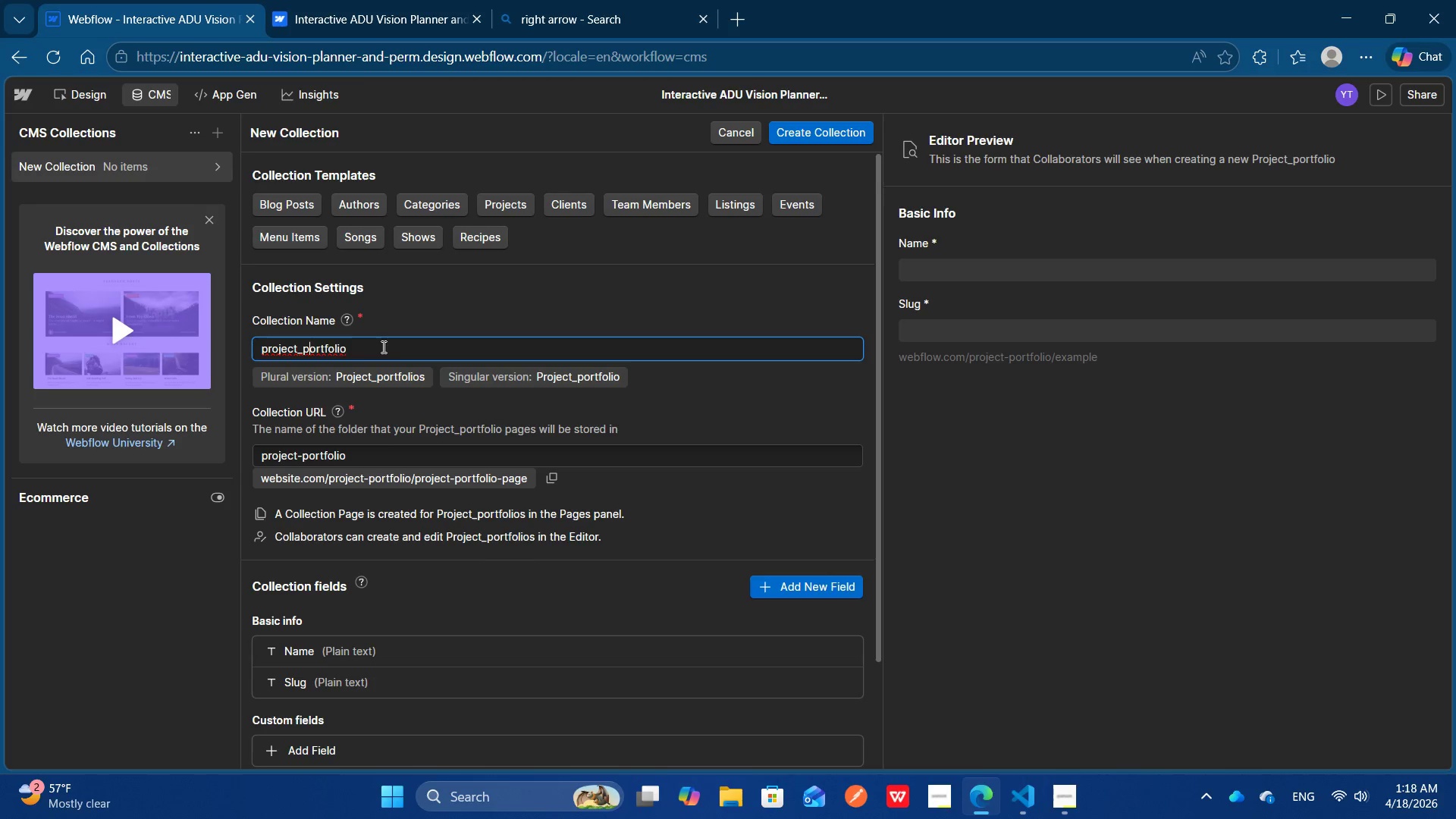 
key(ArrowLeft)
 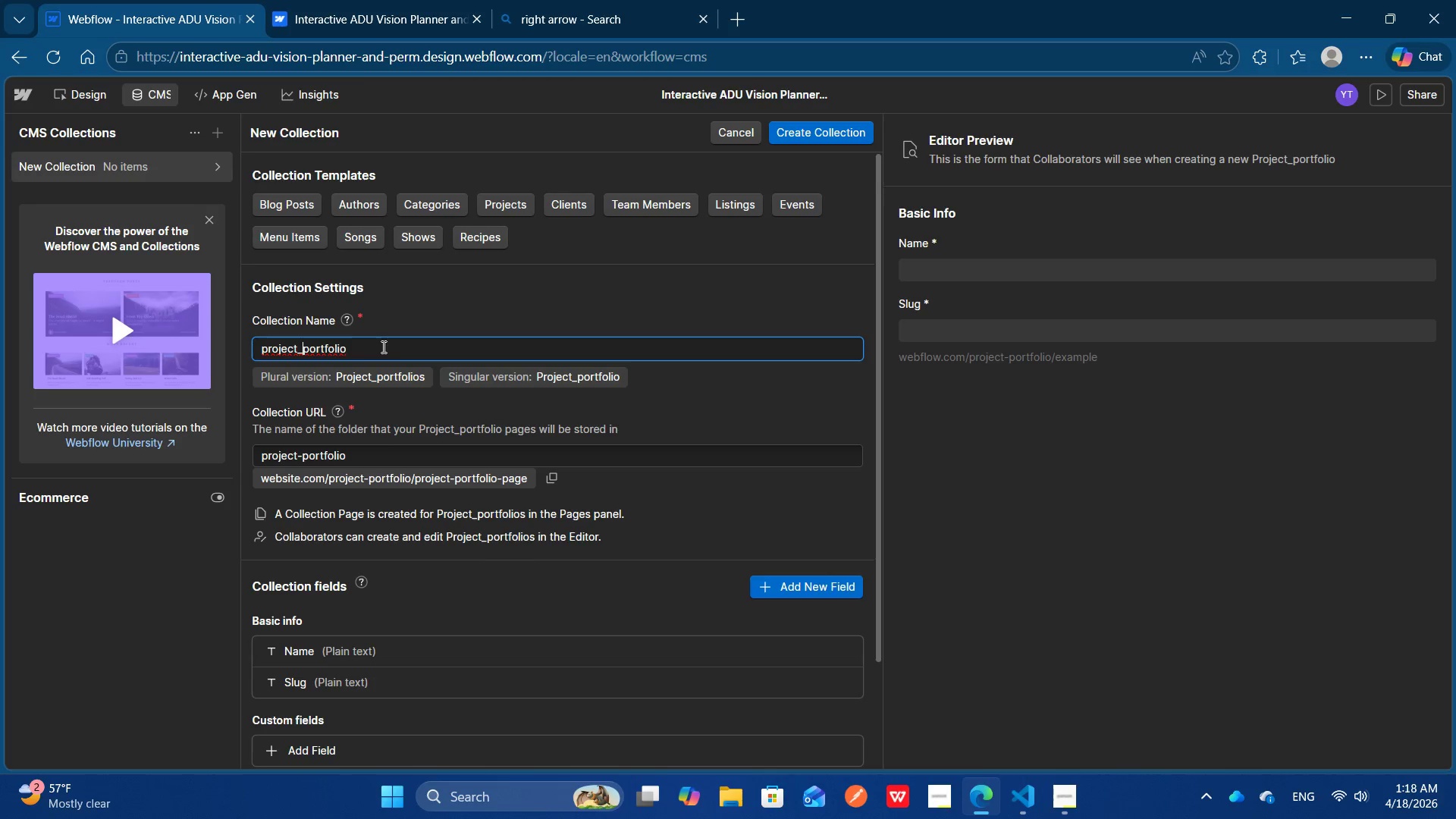 
key(ArrowLeft)
 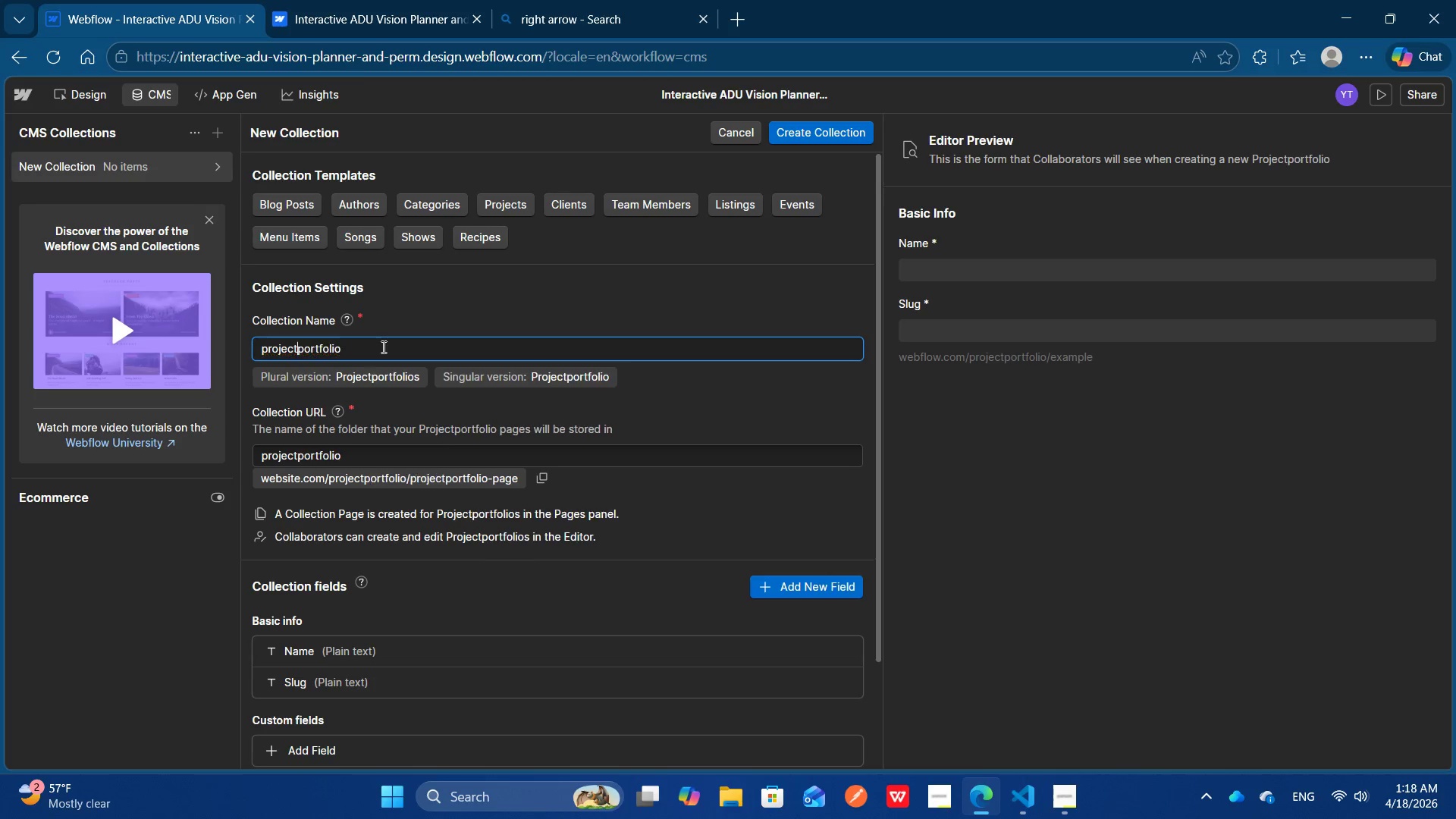 
key(ArrowLeft)
 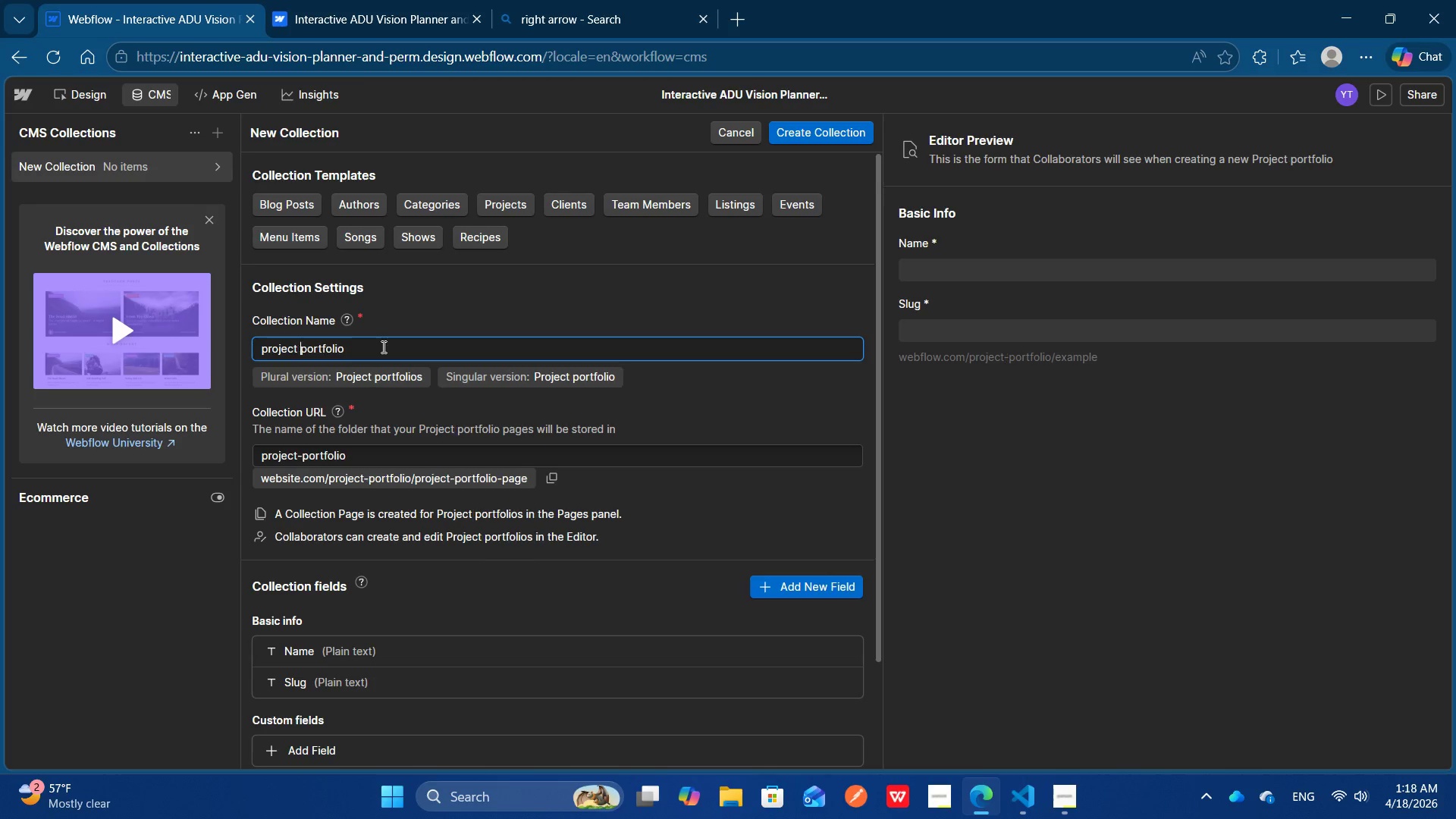 
key(Backspace)
 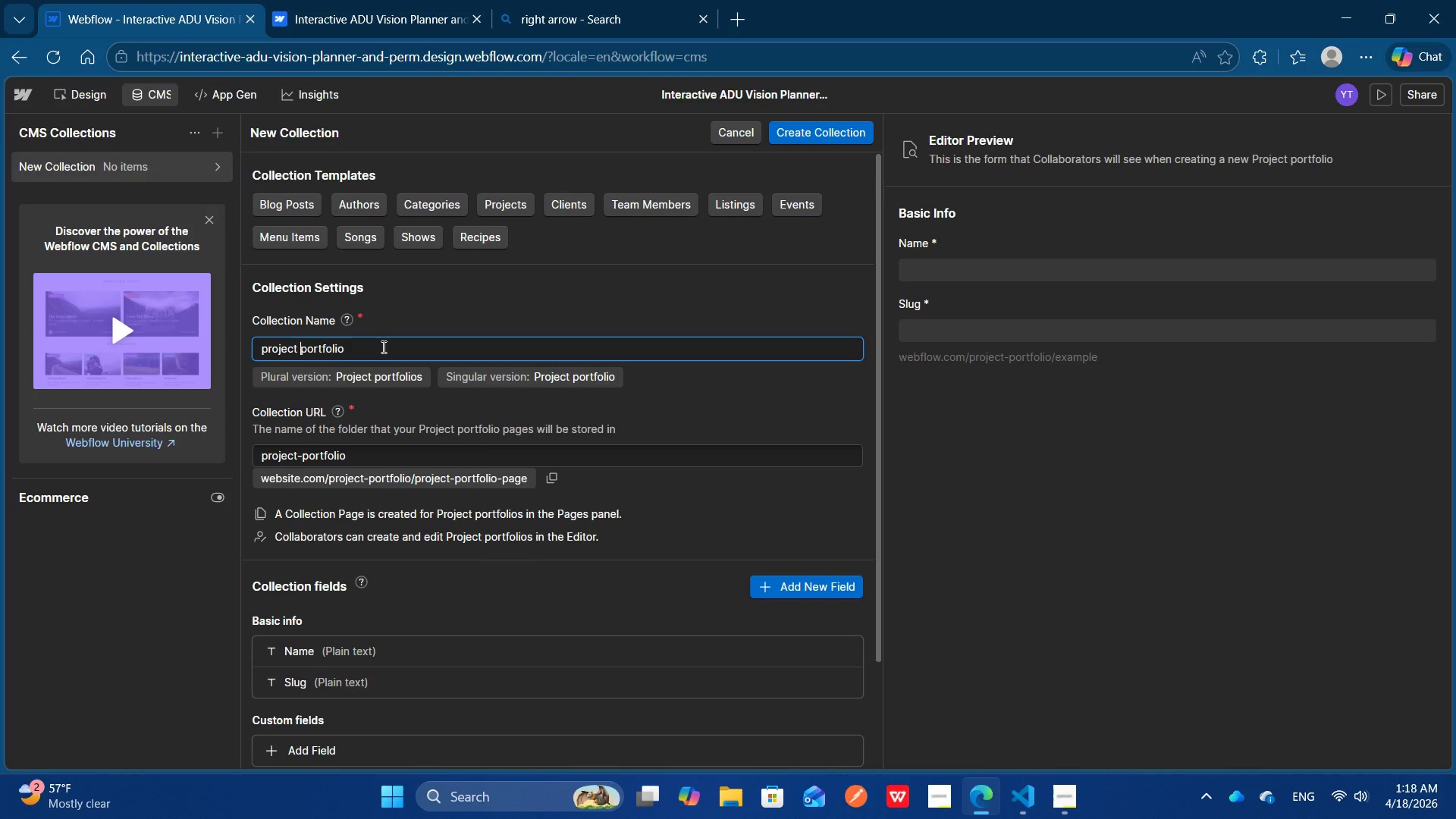 
key(Space)
 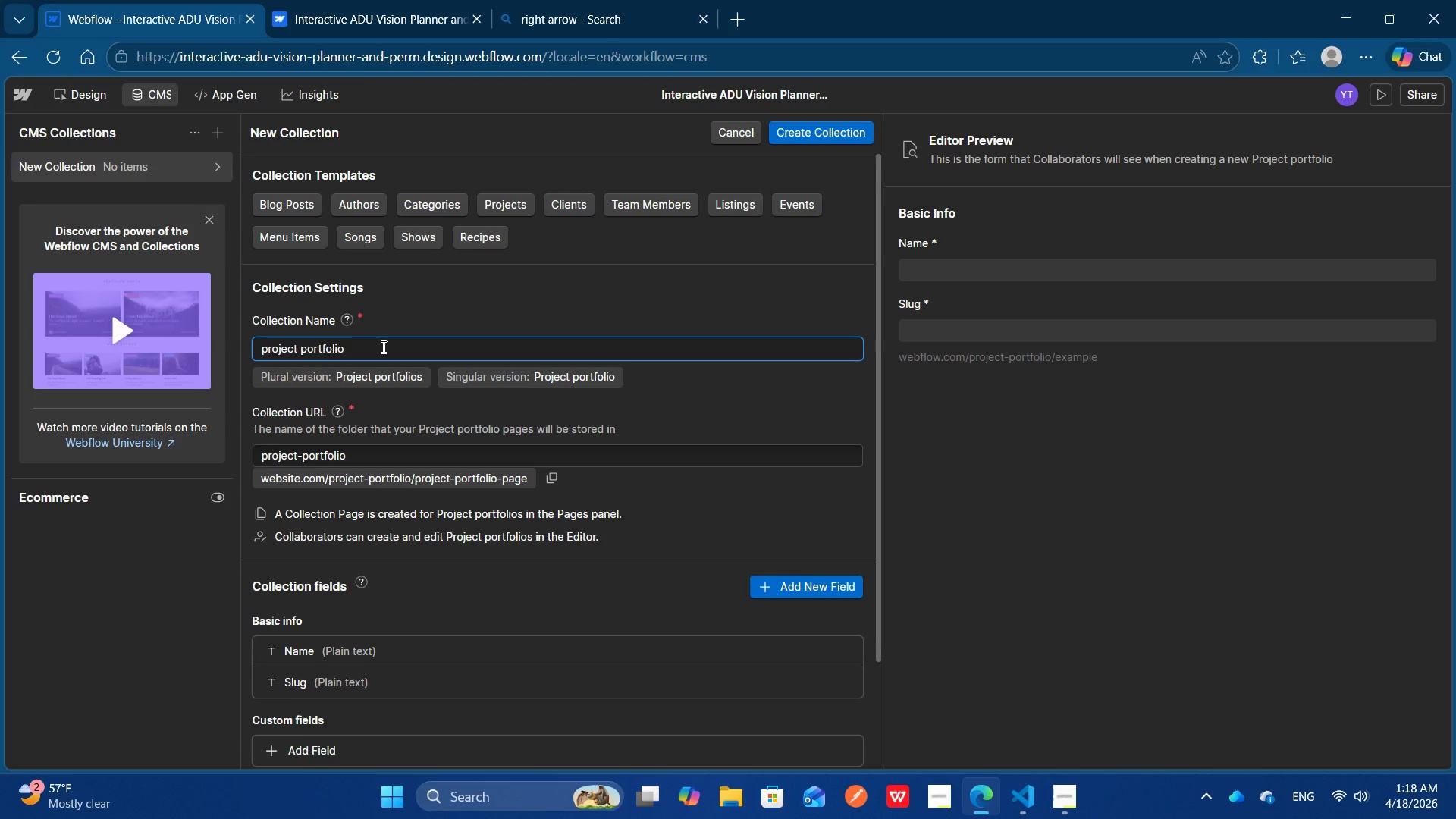 
scroll: coordinate [382, 347], scroll_direction: none, amount: 0.0
 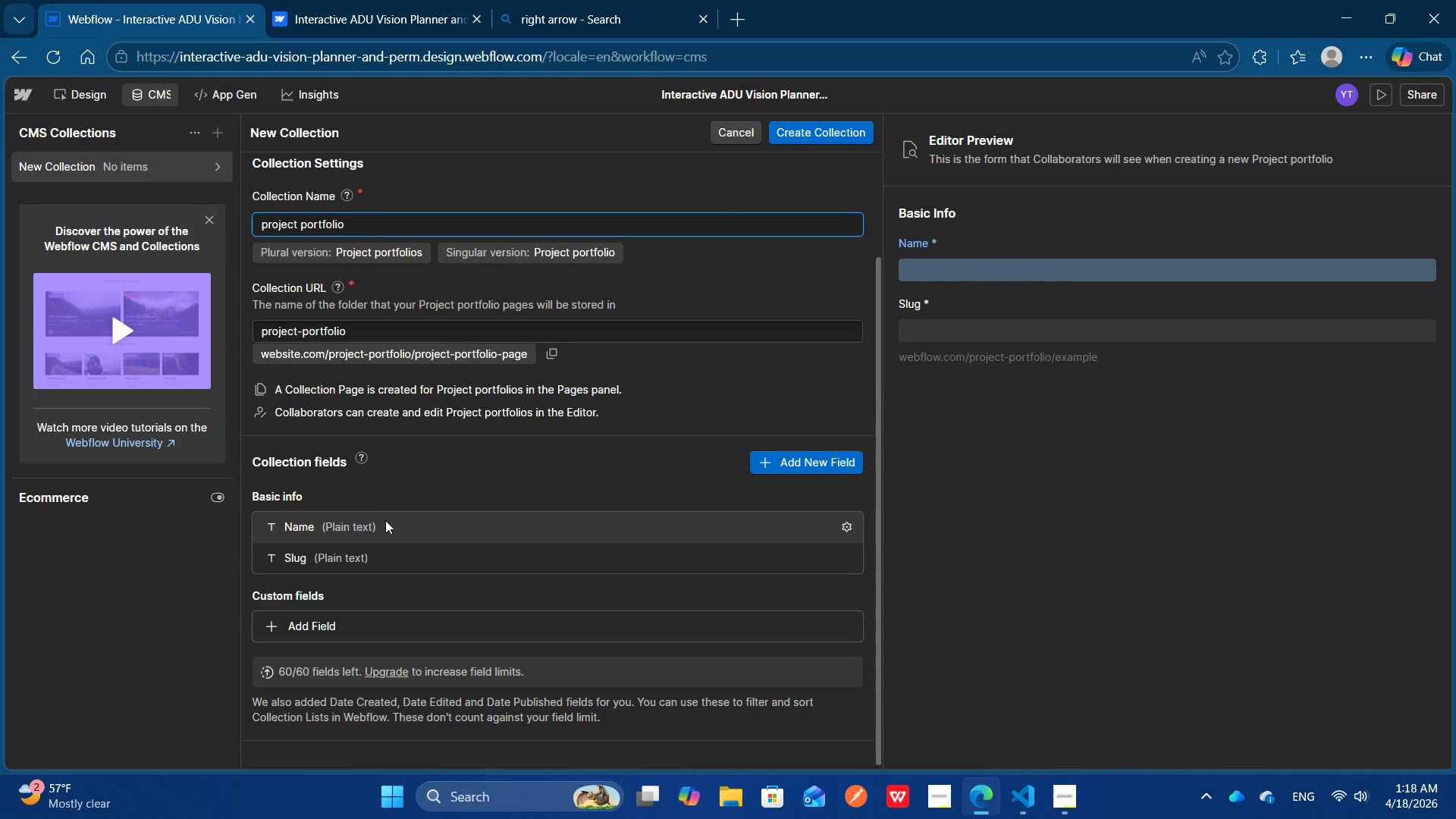 
left_click([385, 520])
 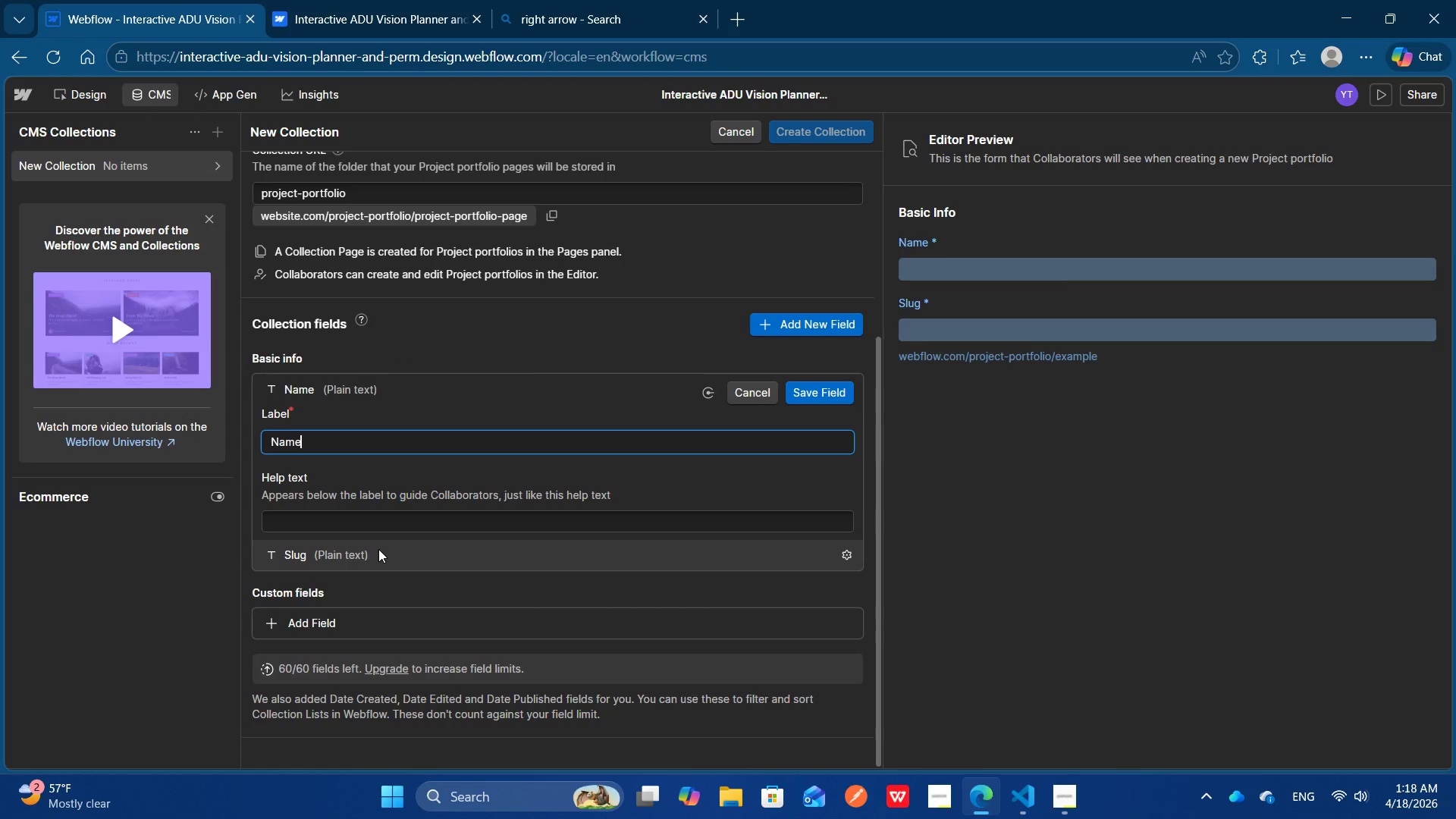 
left_click([550, 589])
 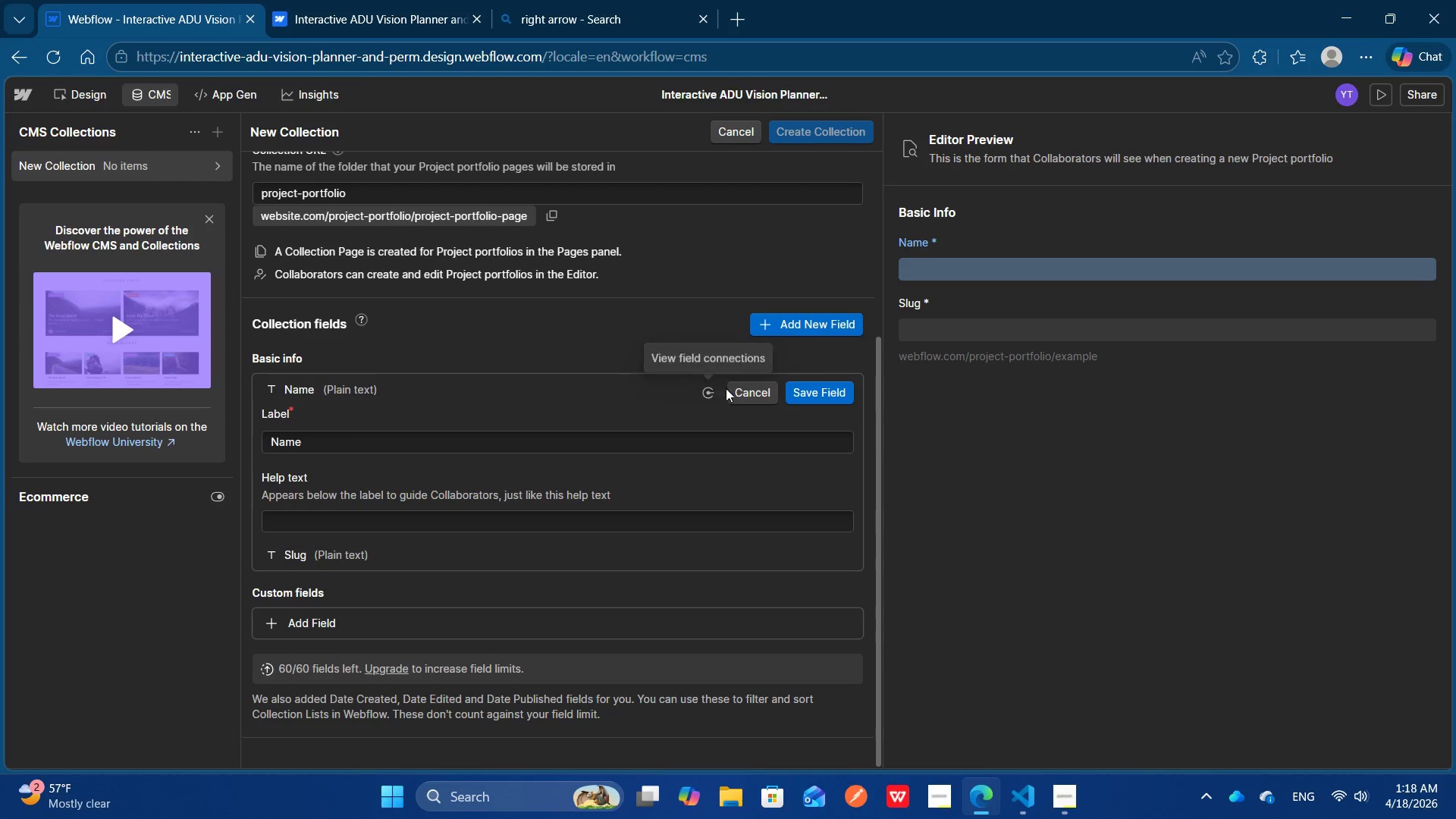 
left_click([734, 389])
 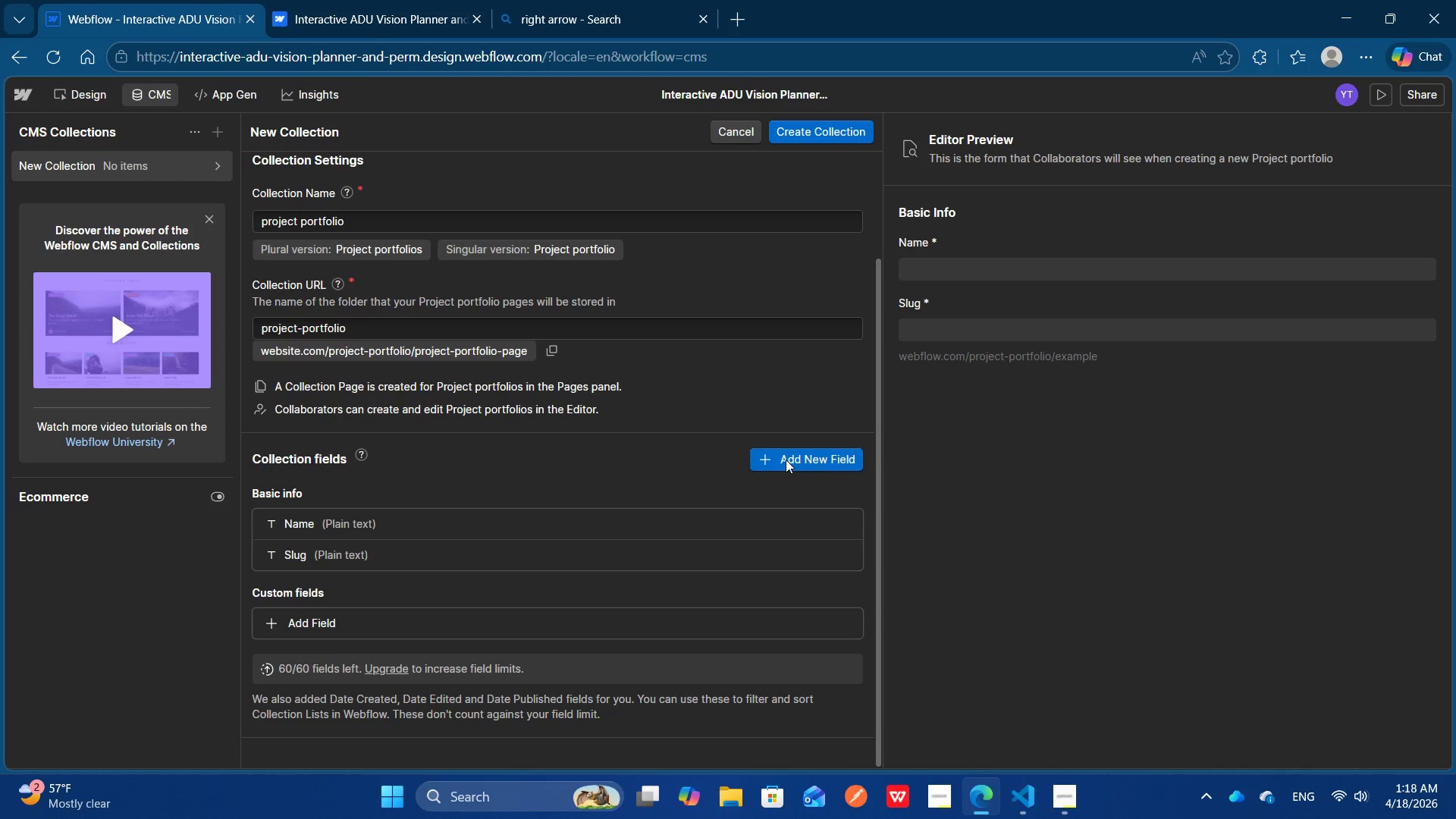 
left_click([786, 460])
 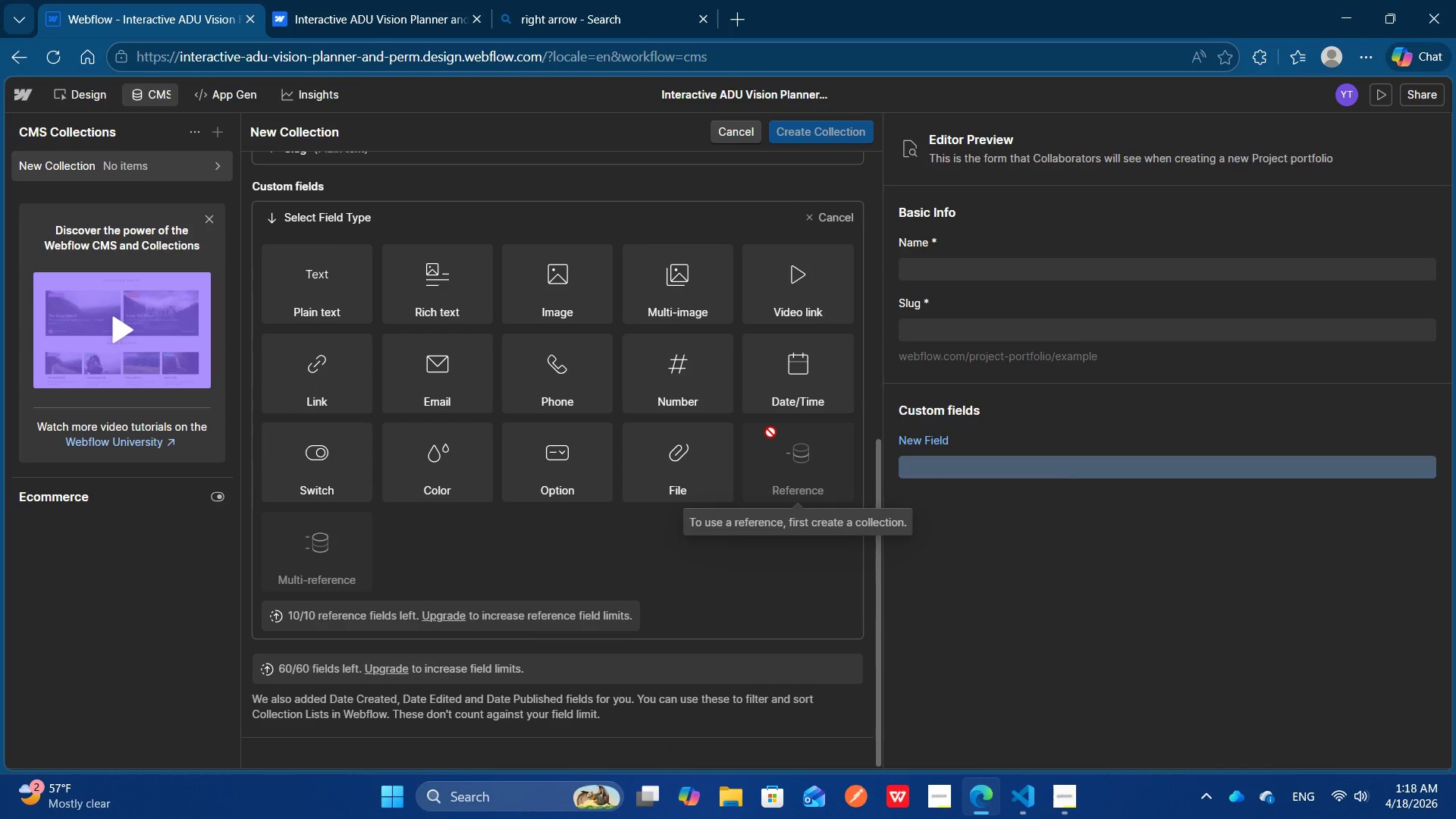 
left_click([564, 278])
 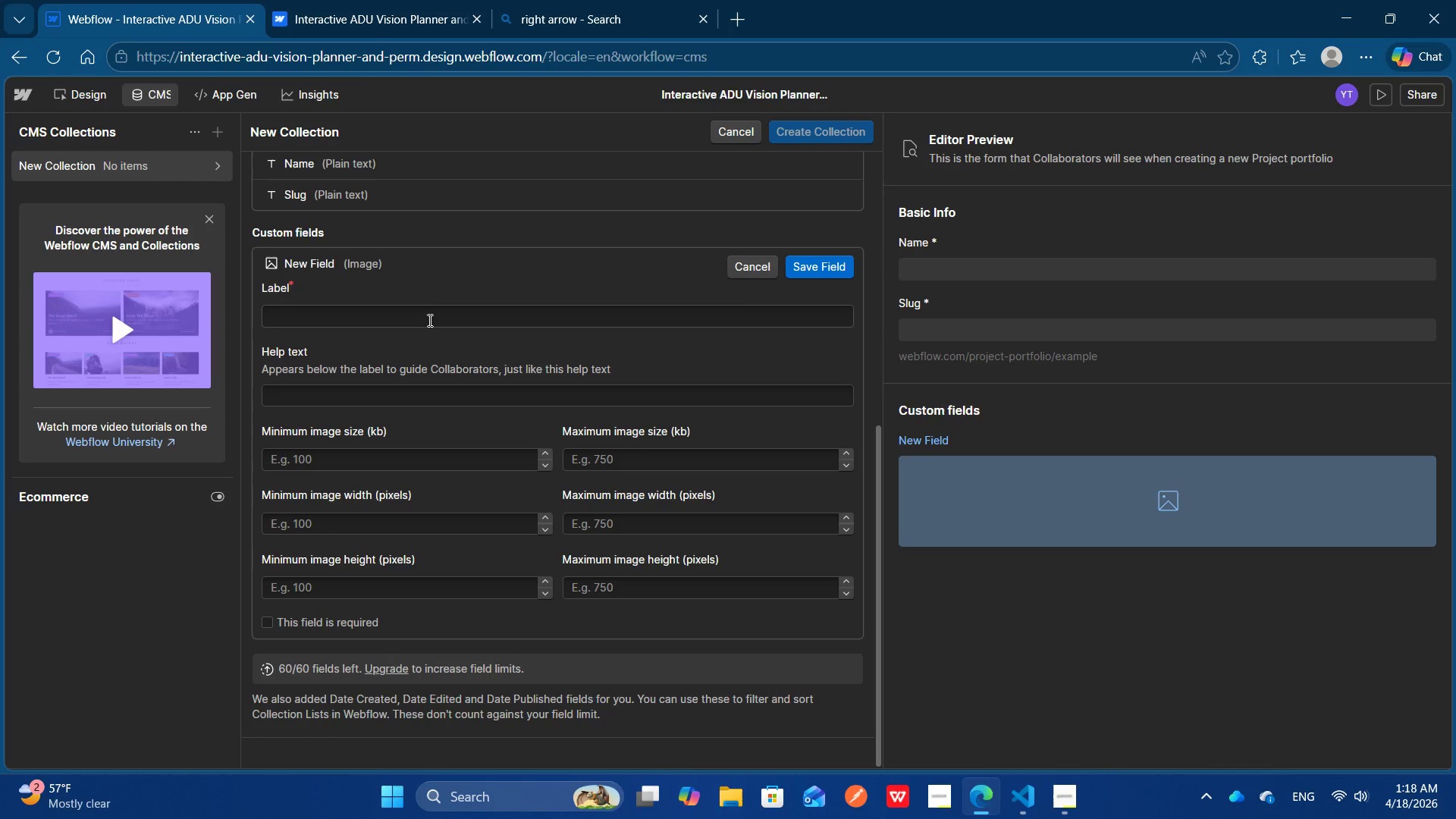 
left_click([428, 320])
 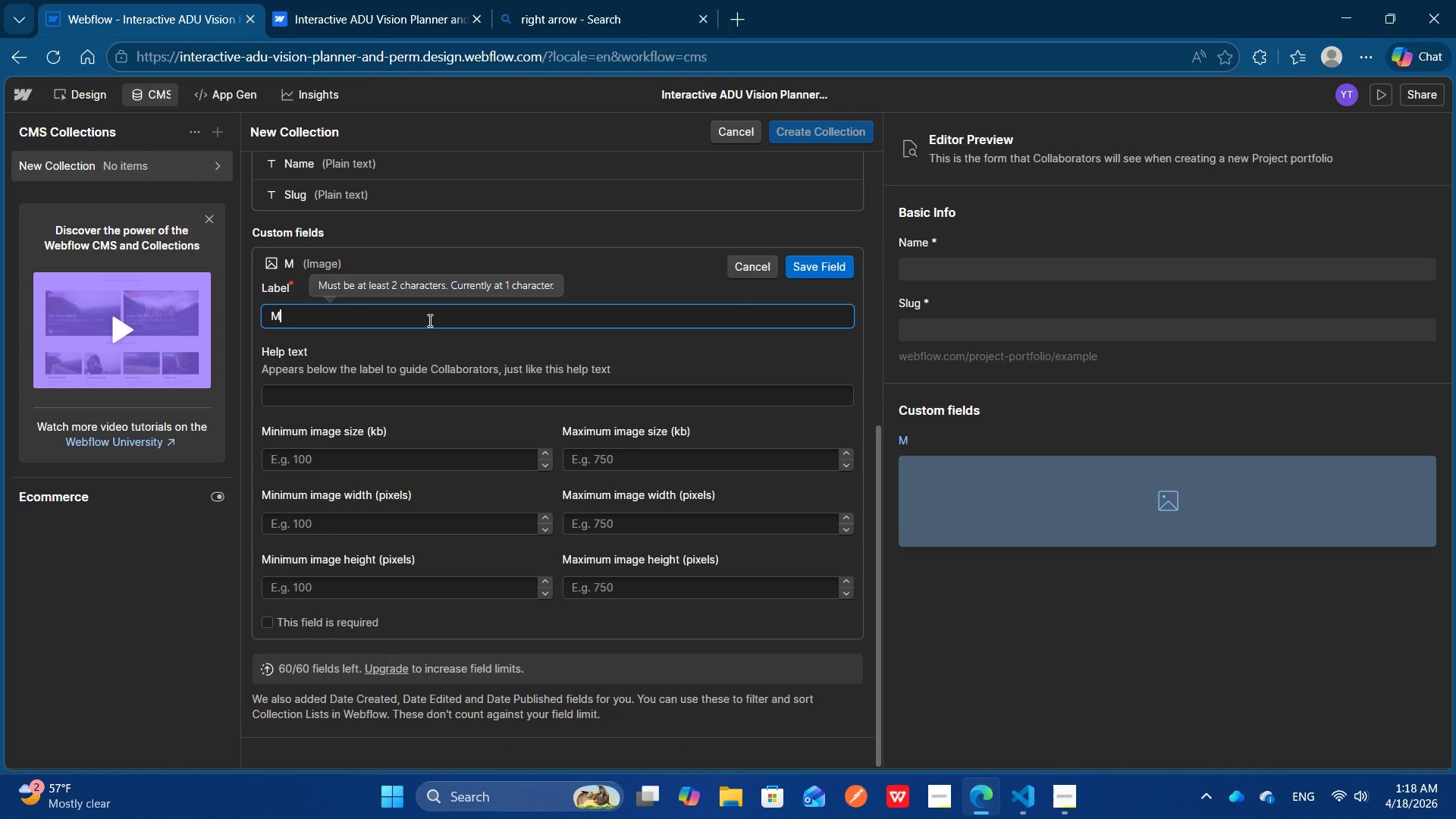 
type(Main )
 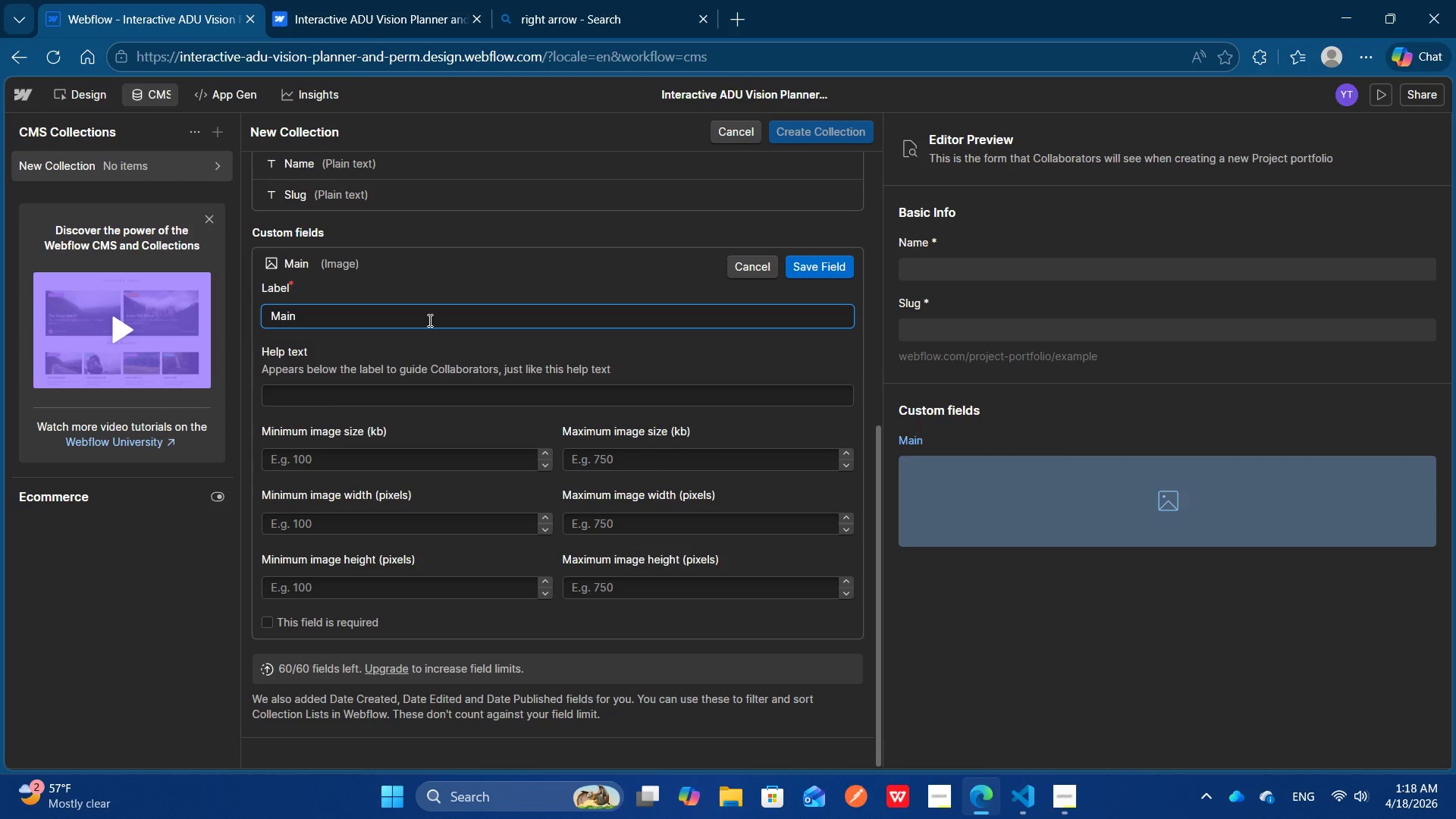 
type(project Image)
 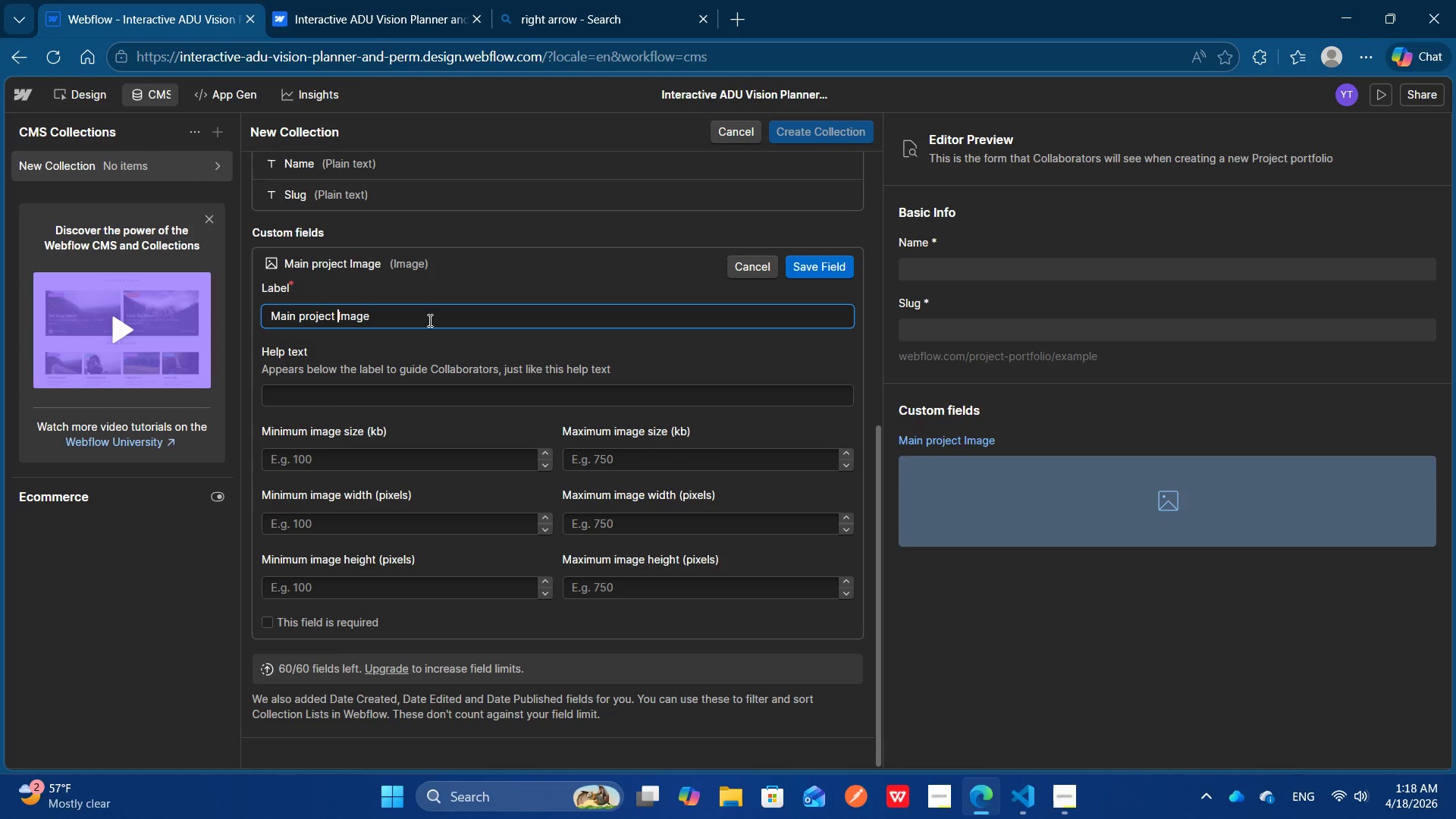 
key(Control+ArrowLeft)
 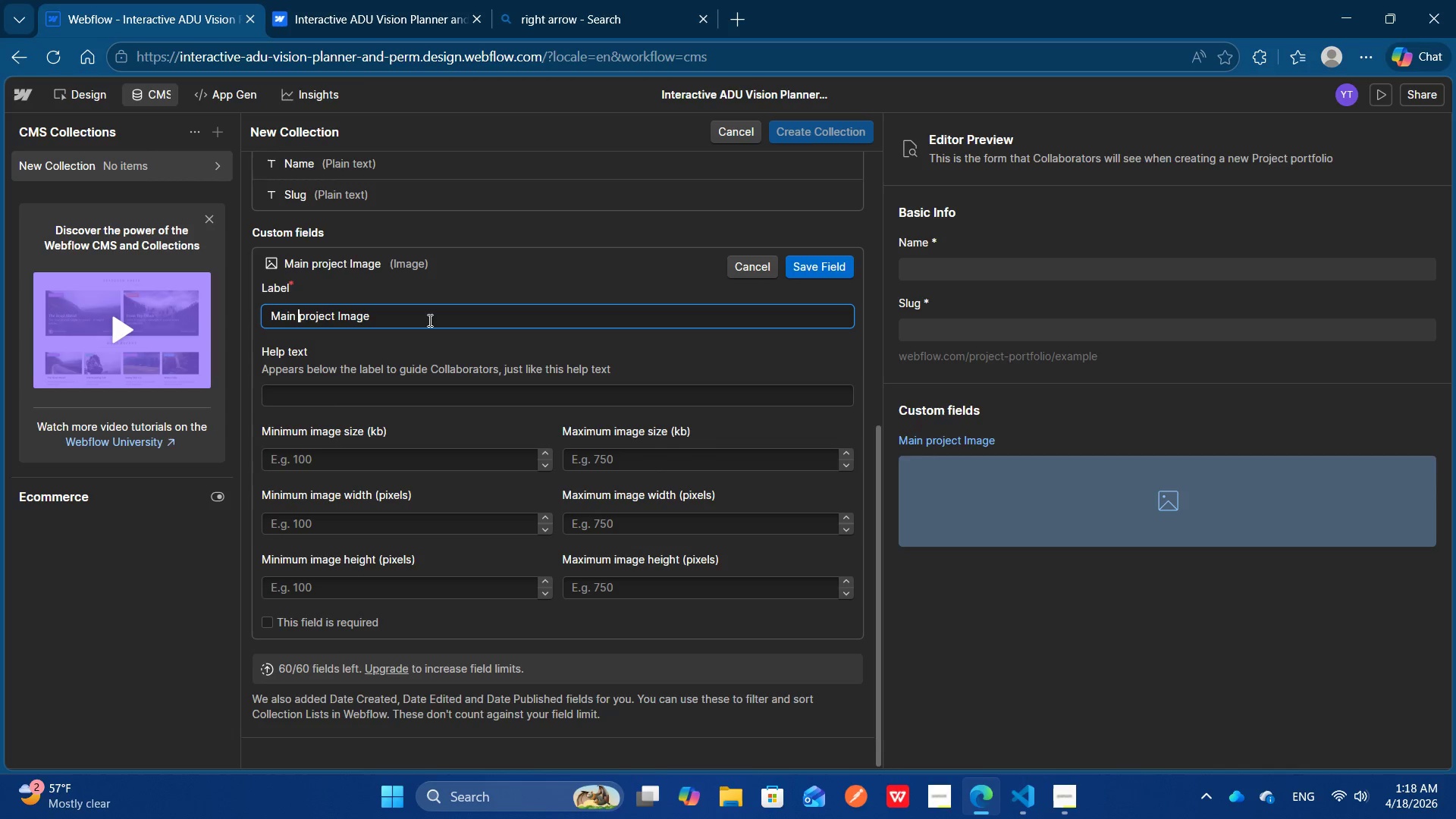 
key(Control+ArrowLeft)
 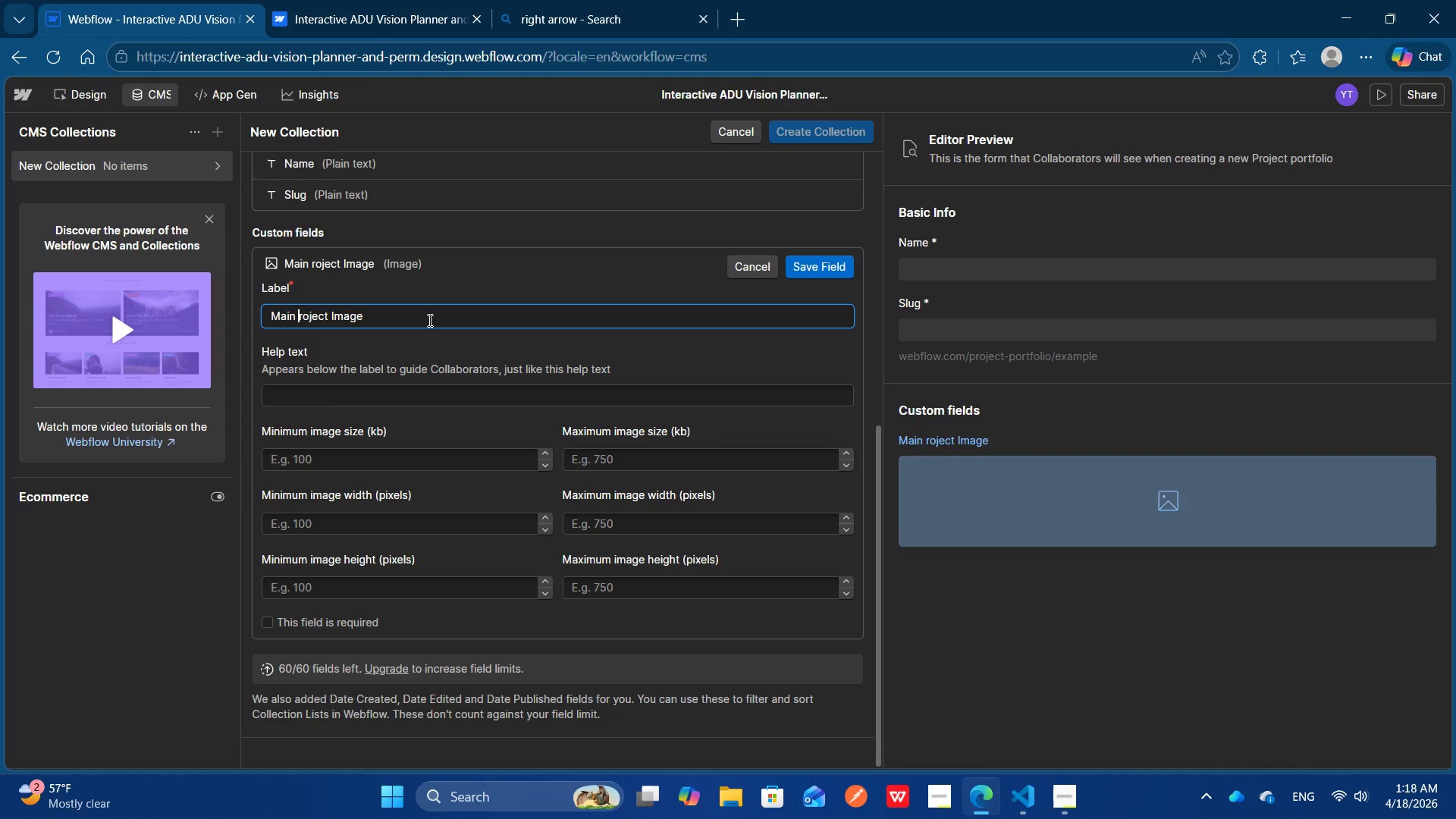 
key(ArrowRight)
 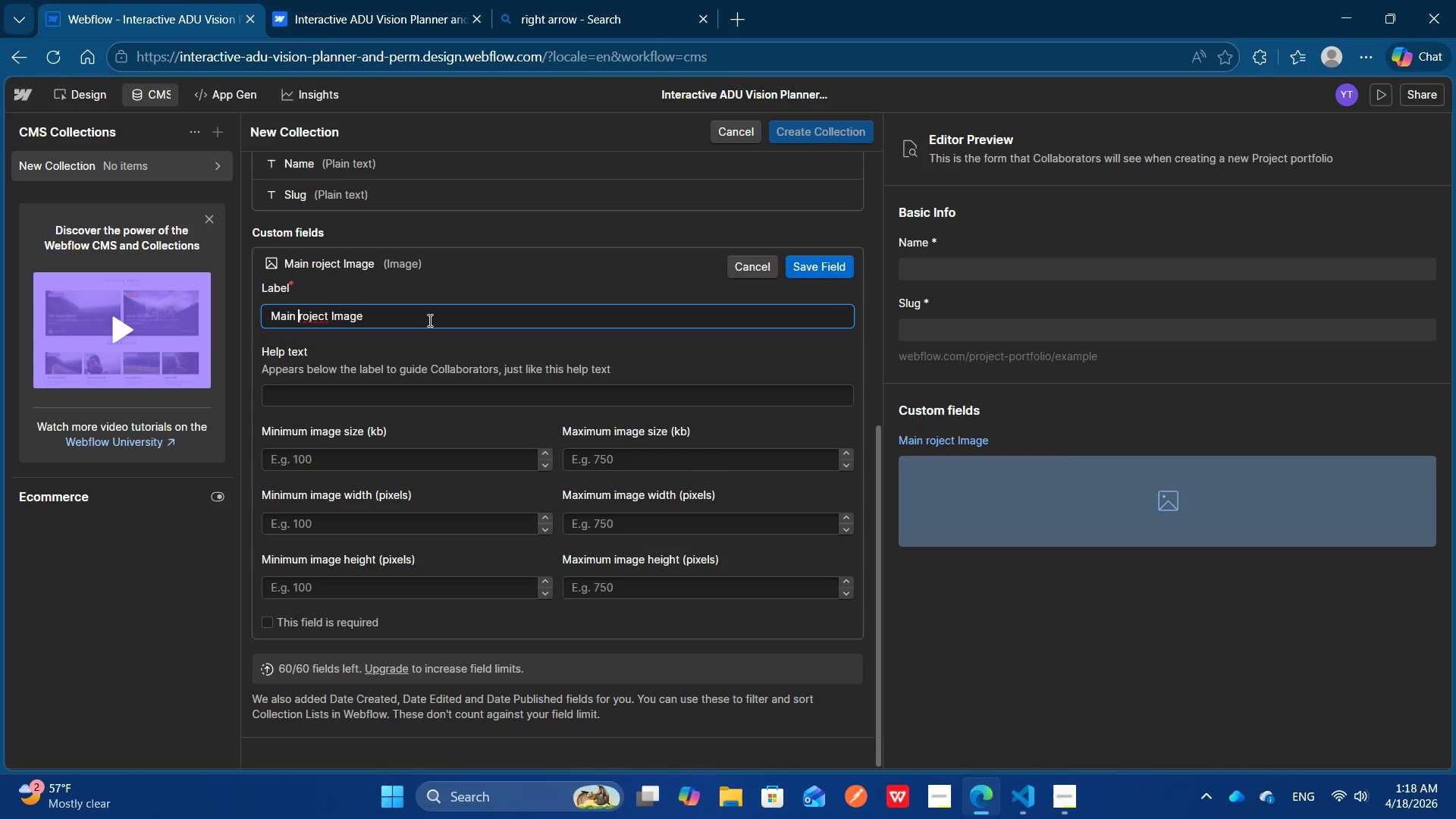 
key(Backspace)
 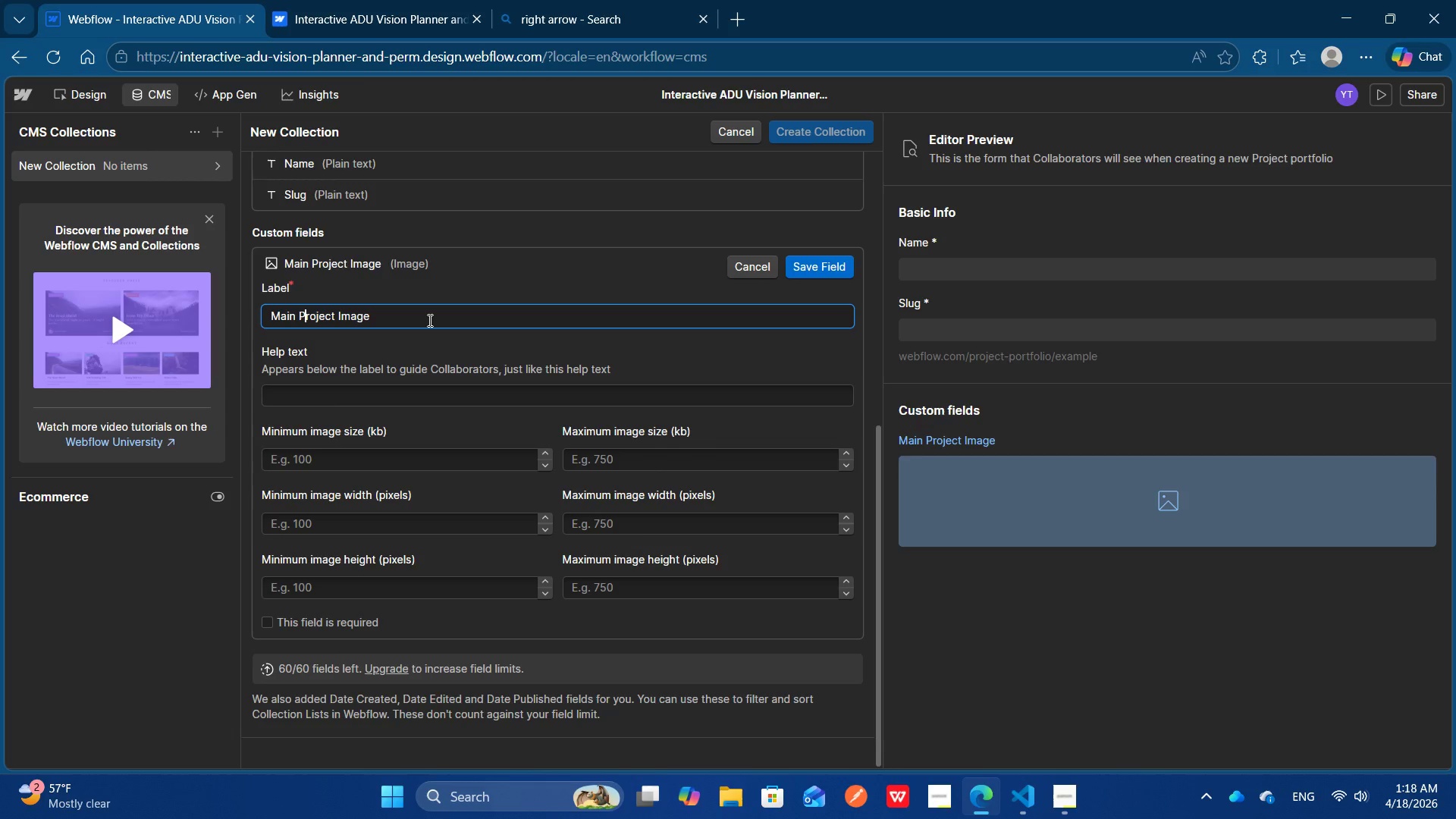 
key(Shift+P)
 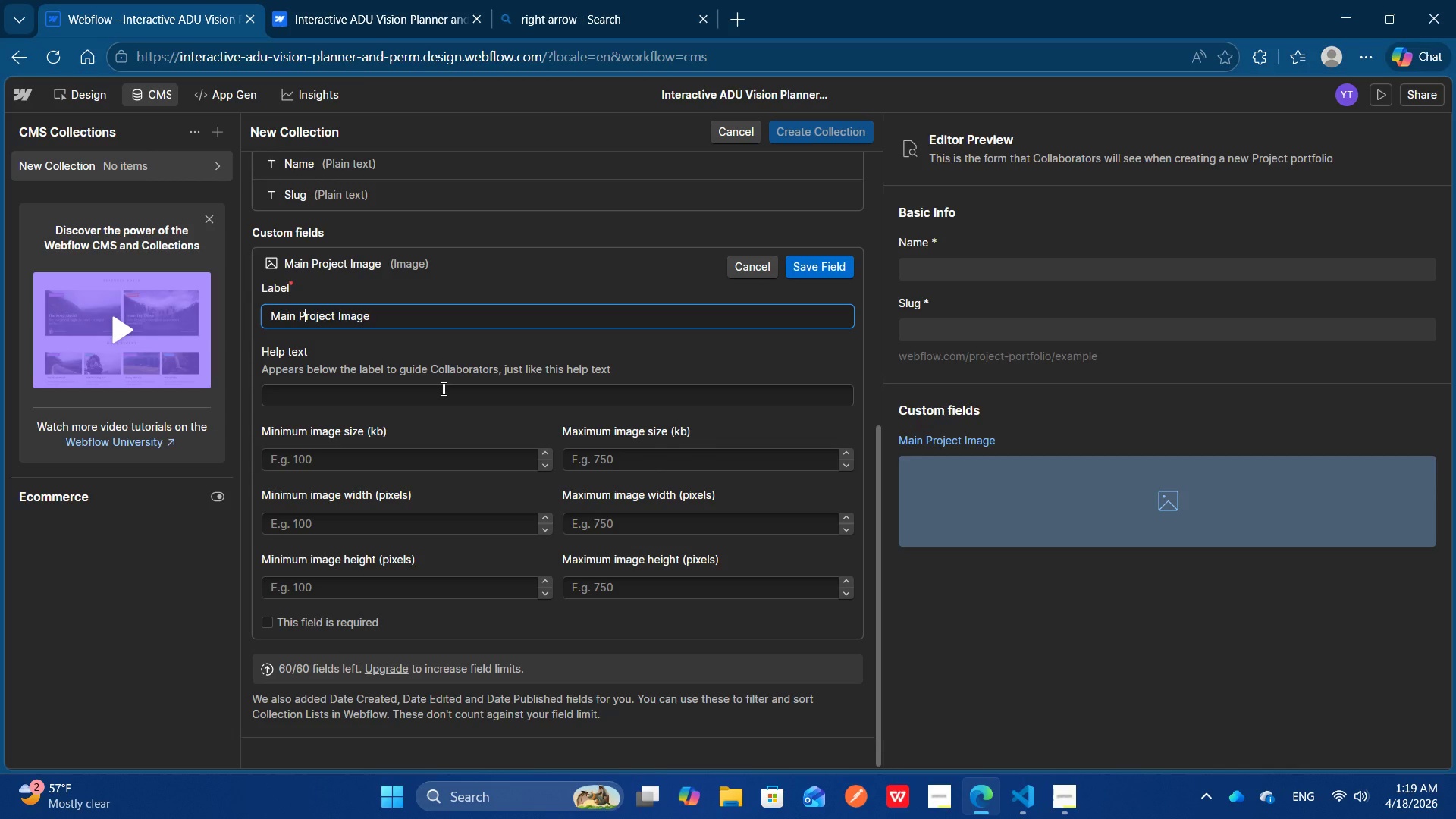 
wait(7.0)
 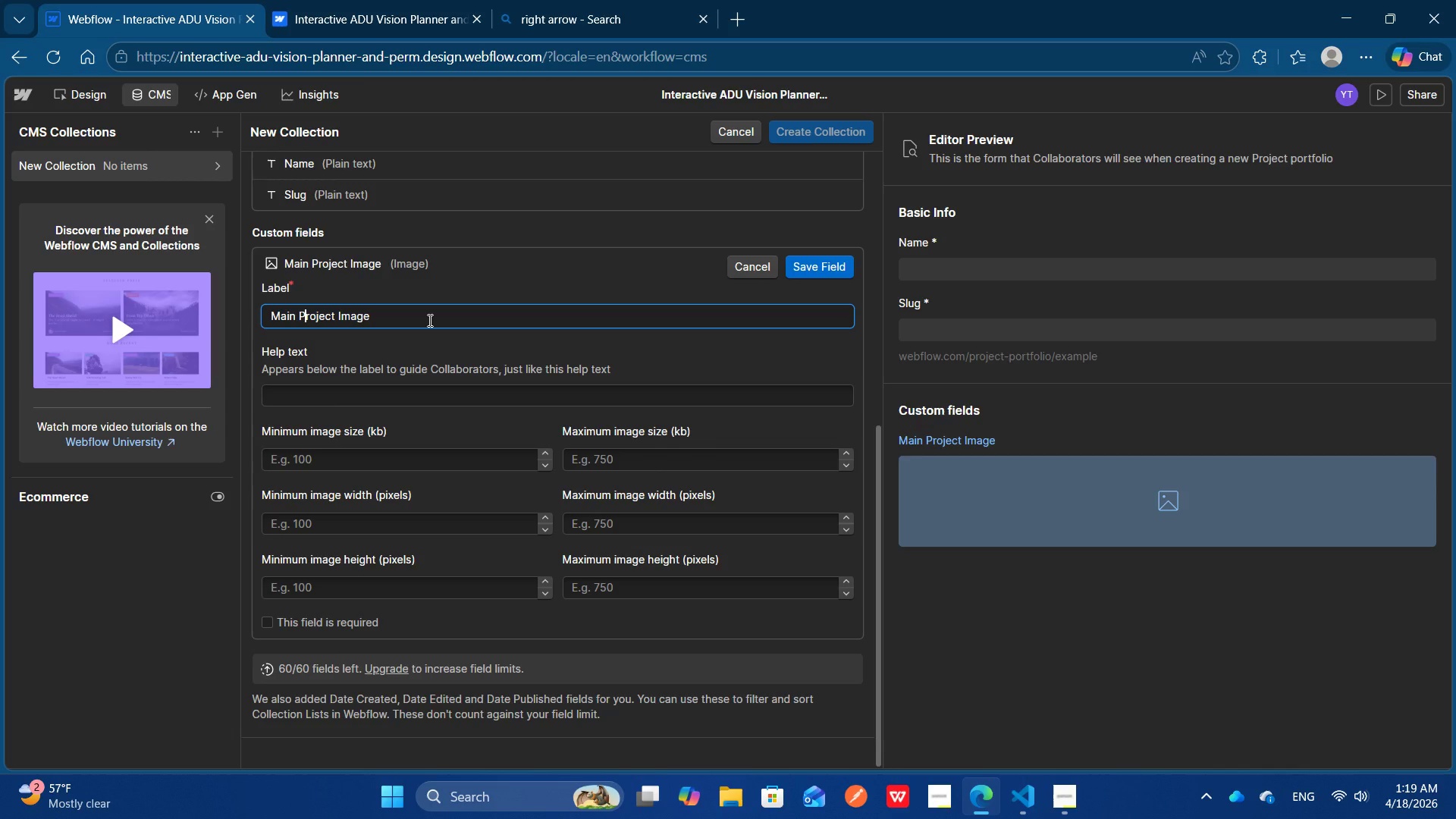 
left_click([376, 621])
 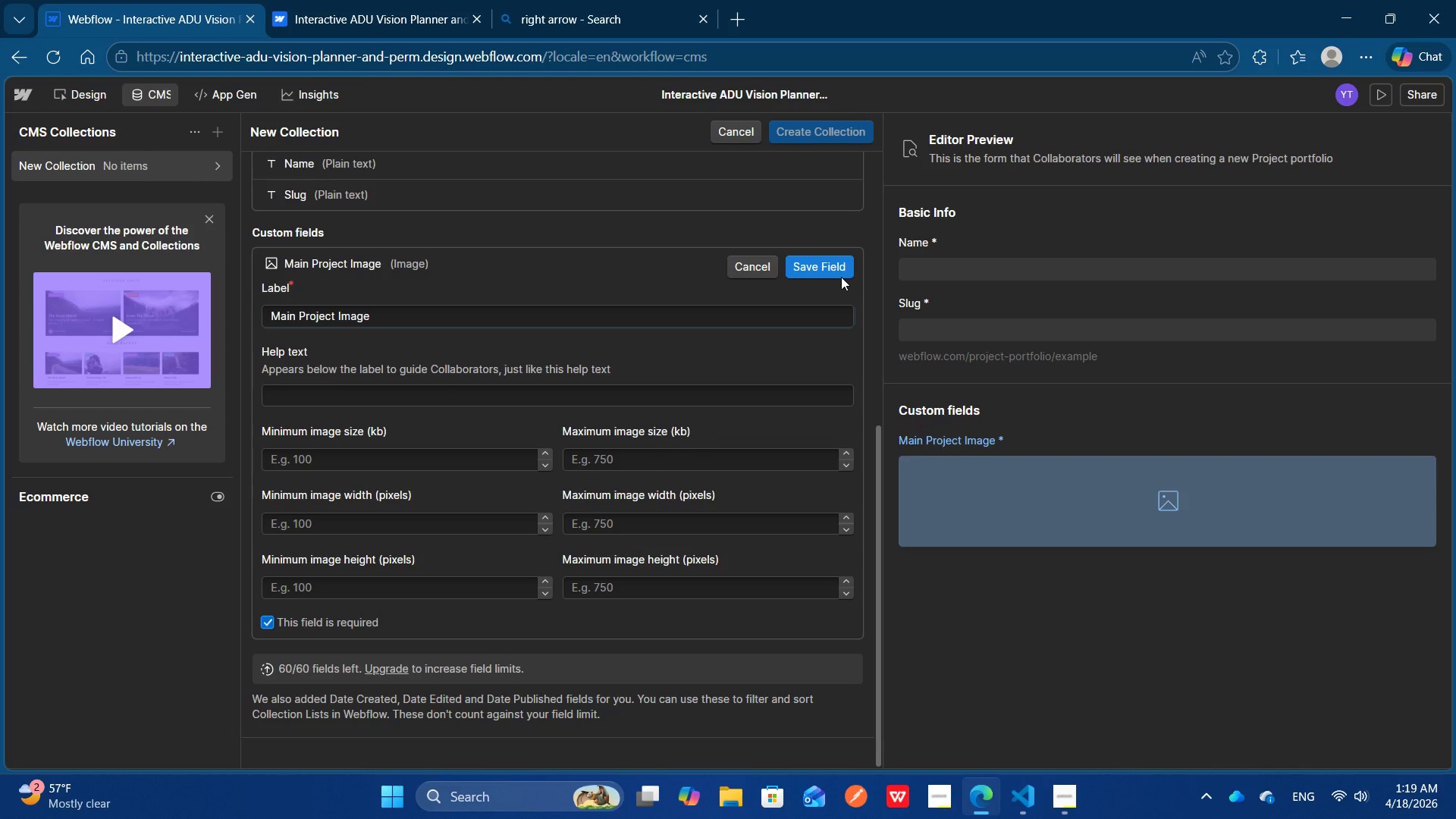 
left_click([841, 277])
 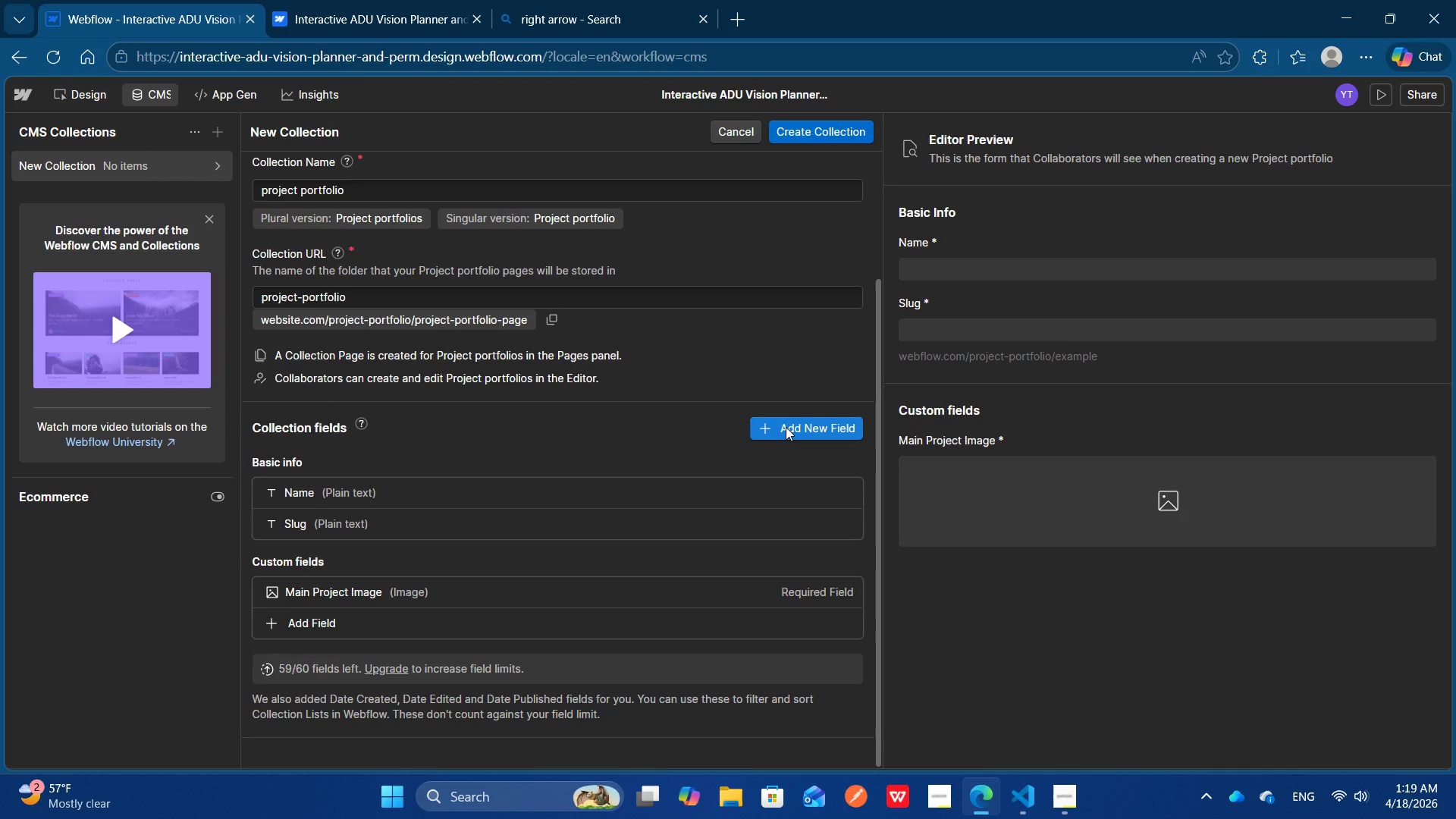 
left_click([786, 427])
 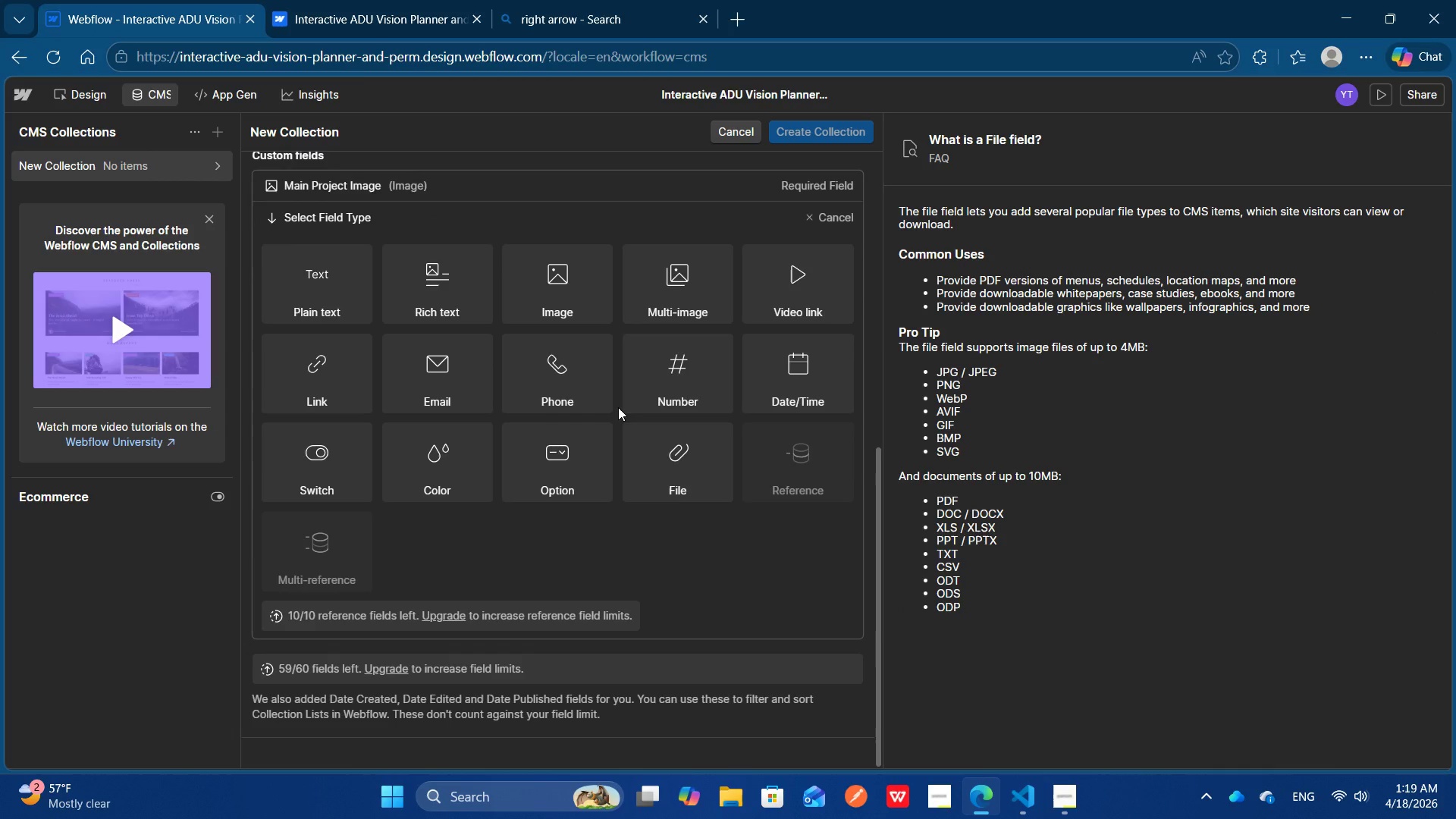 
wait(7.84)
 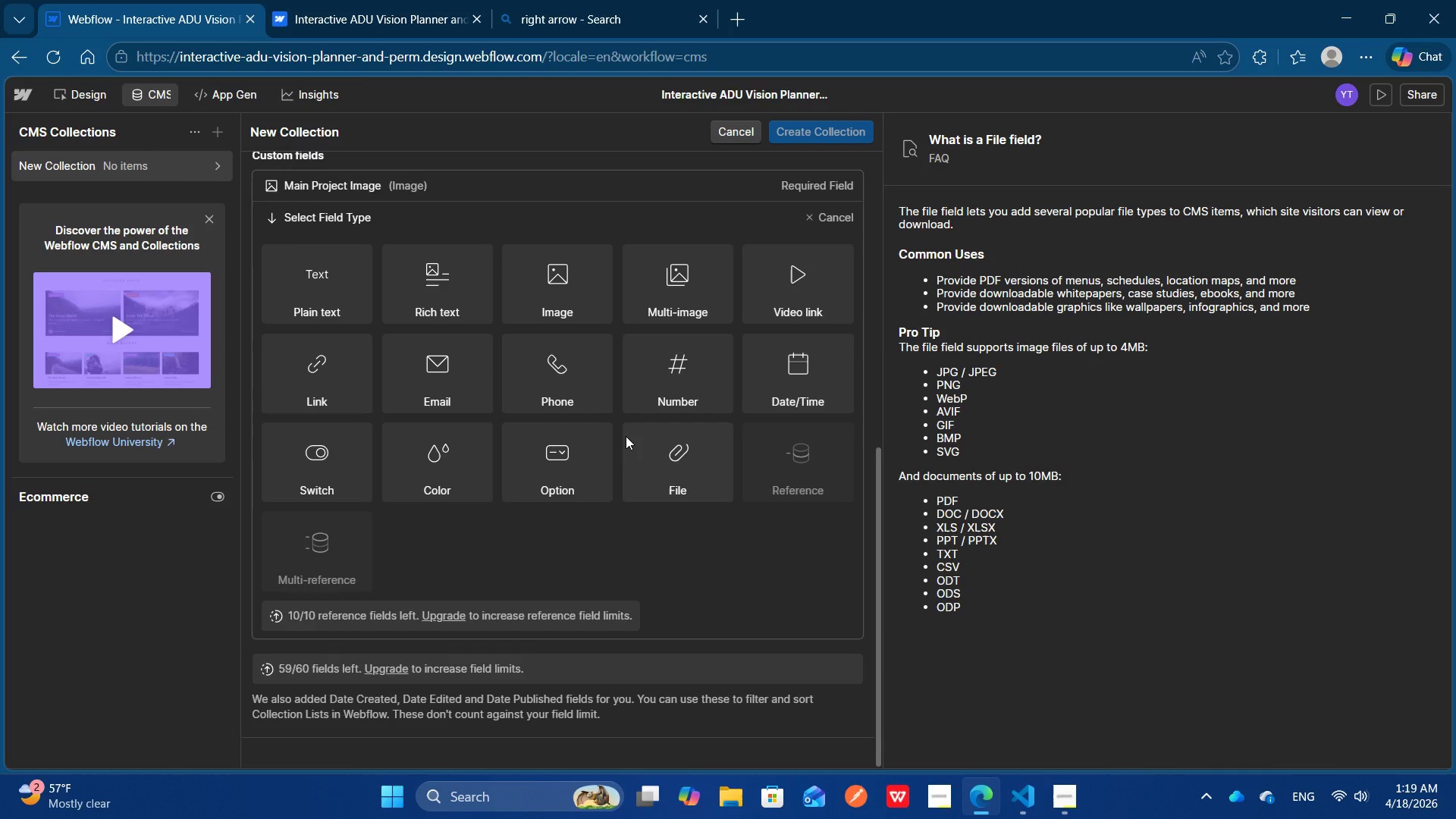 
left_click([344, 305])
 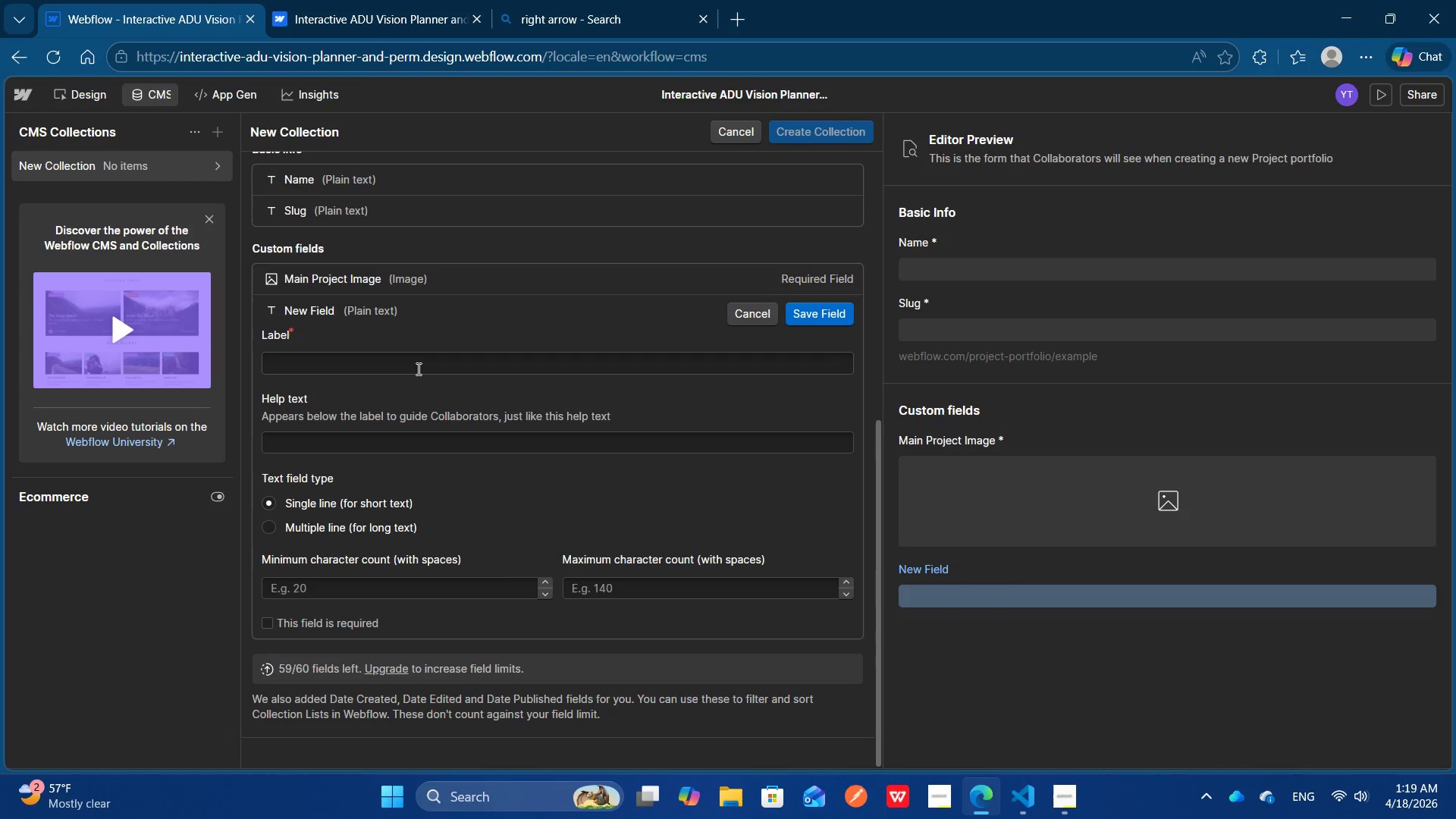 
left_click([417, 369])
 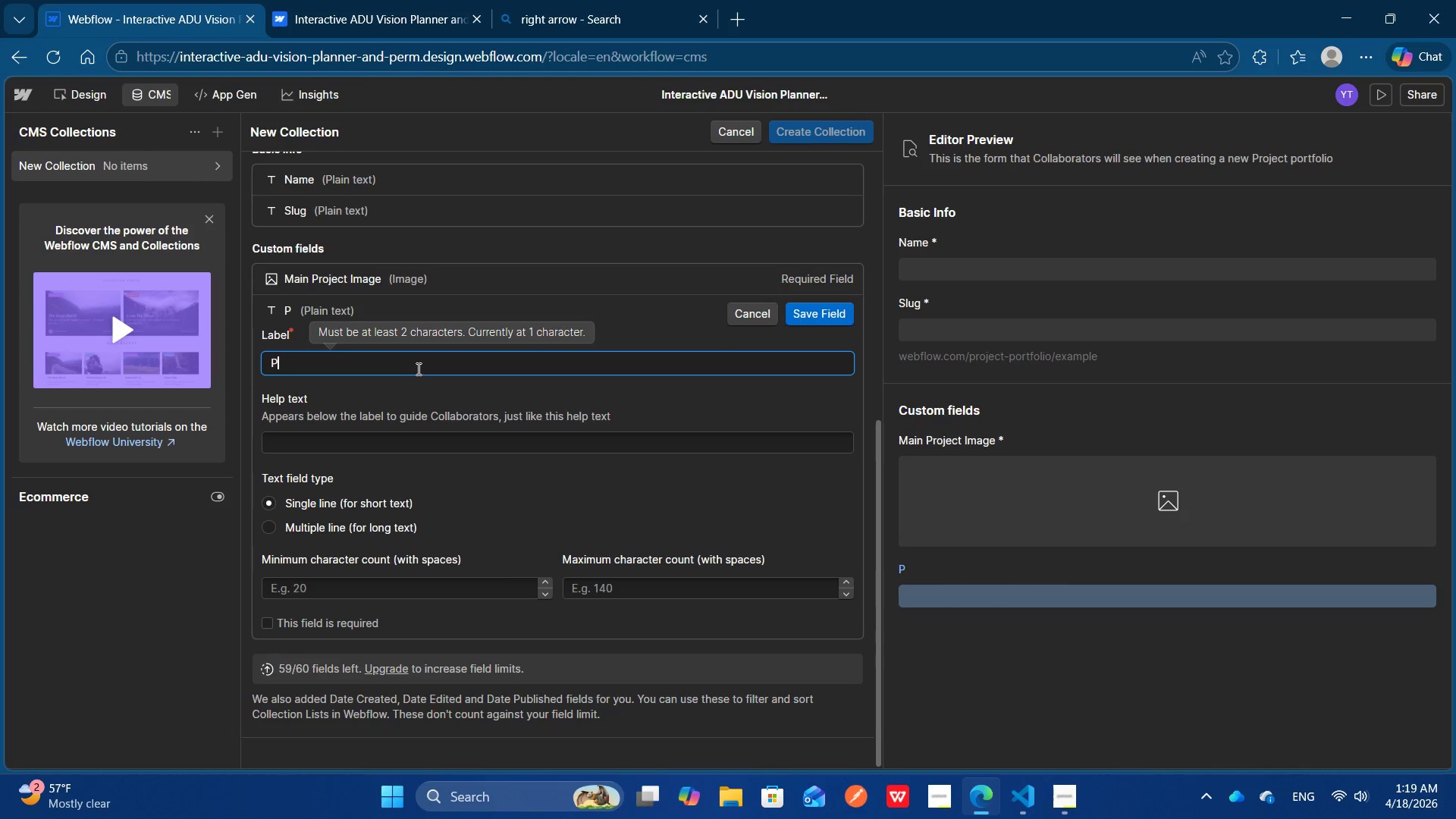 
type(Project )
 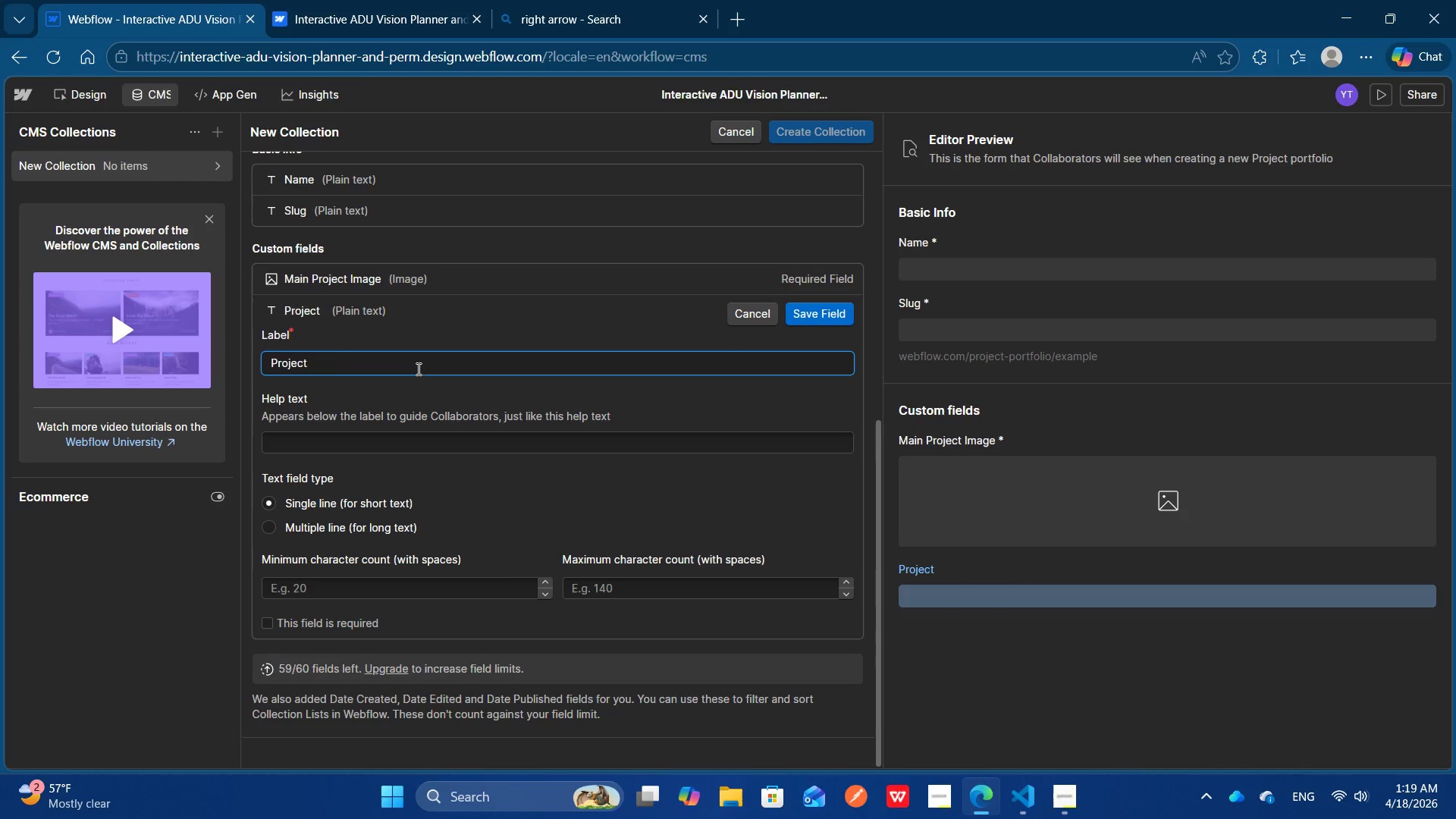 
type(Location)
 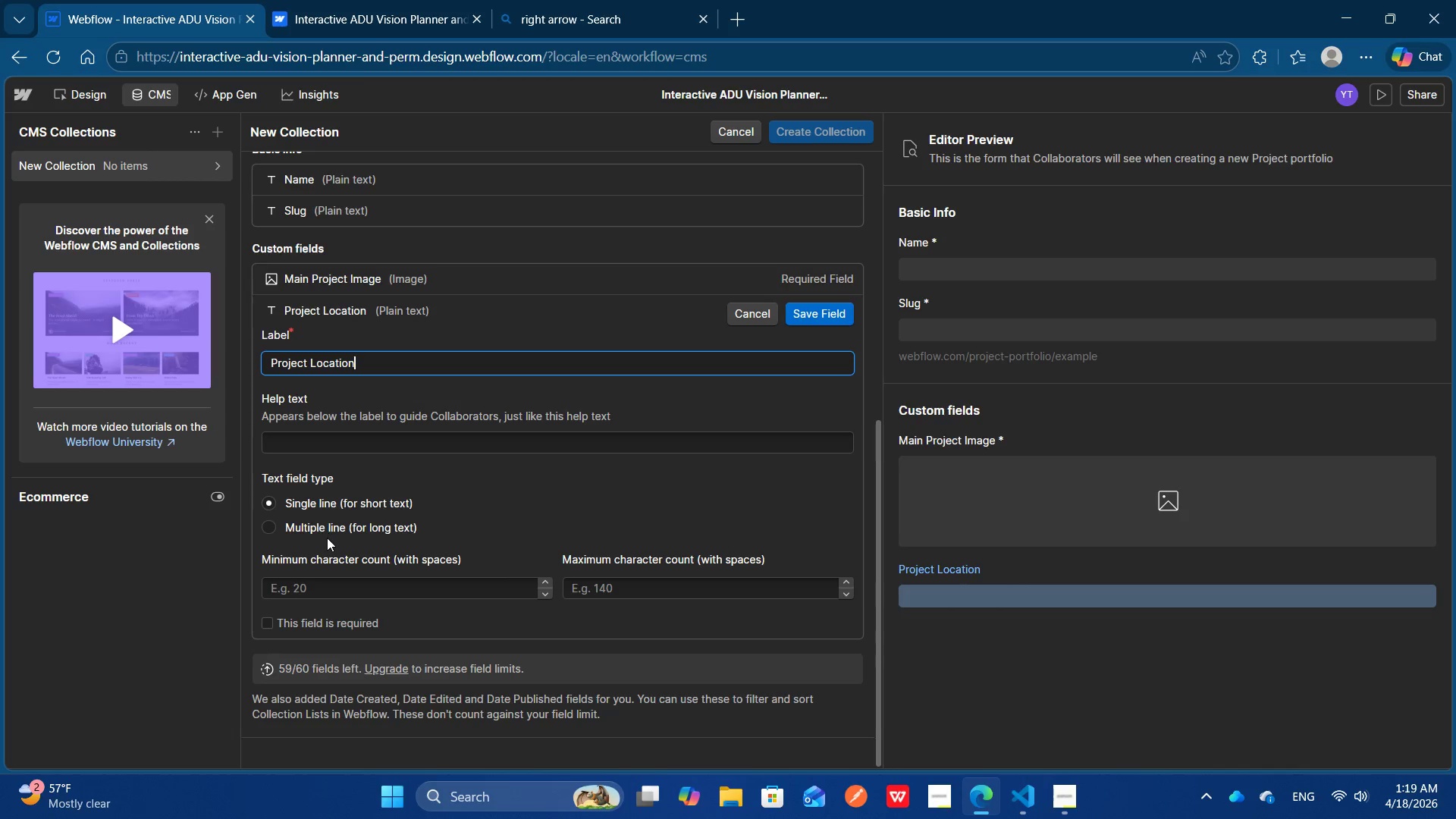 
wait(5.55)
 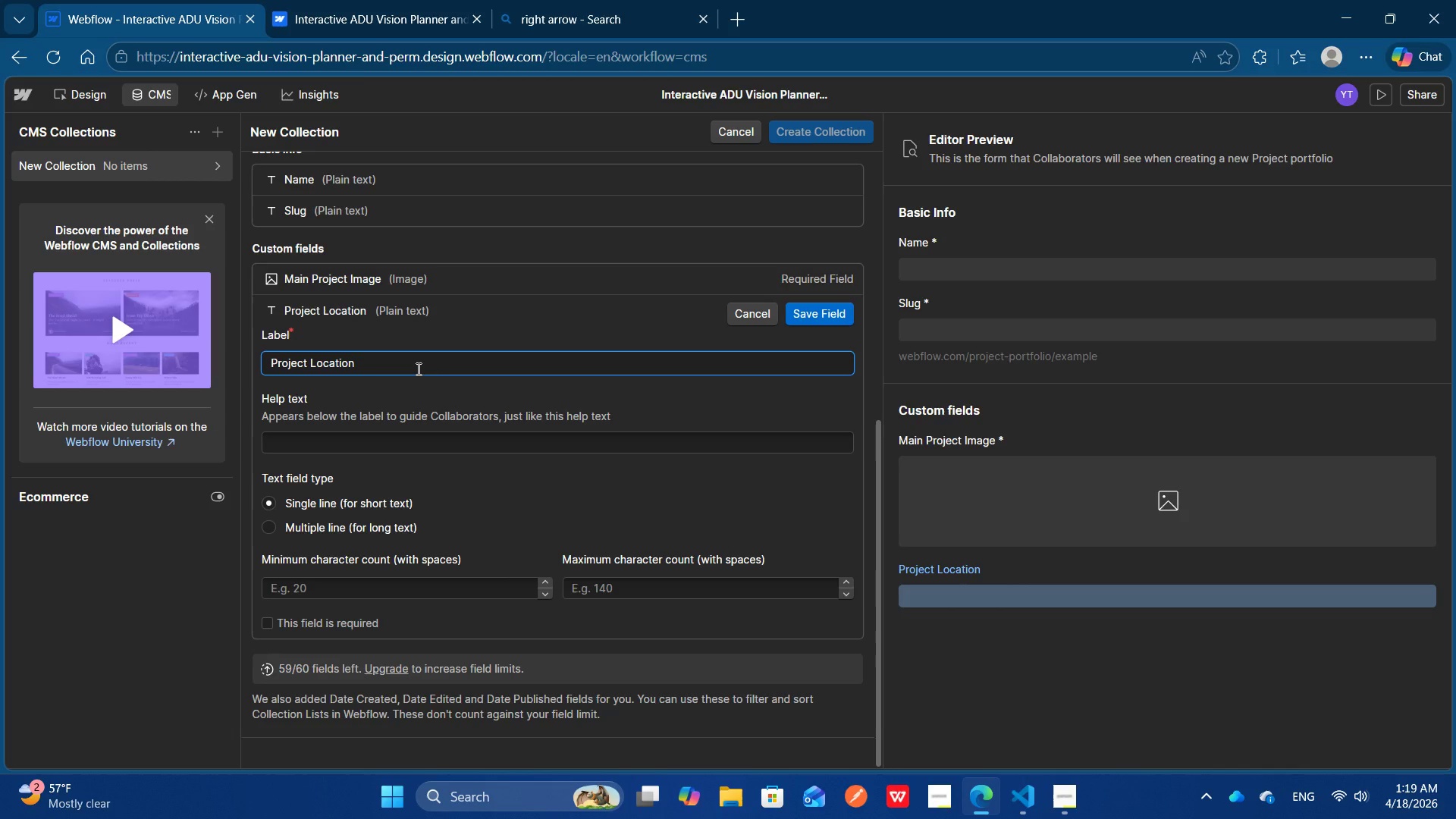 
left_click([285, 631])
 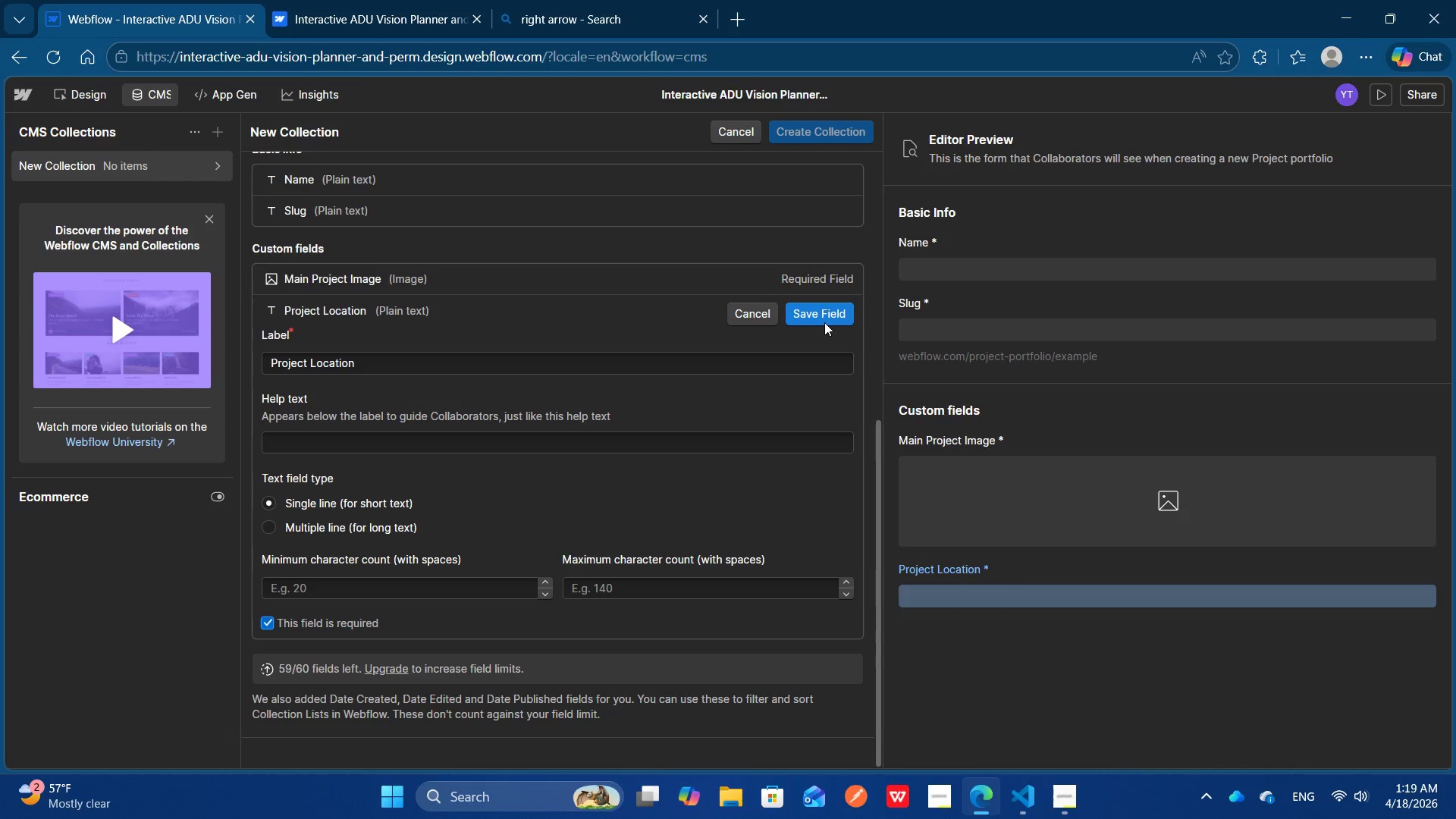 
left_click([824, 322])
 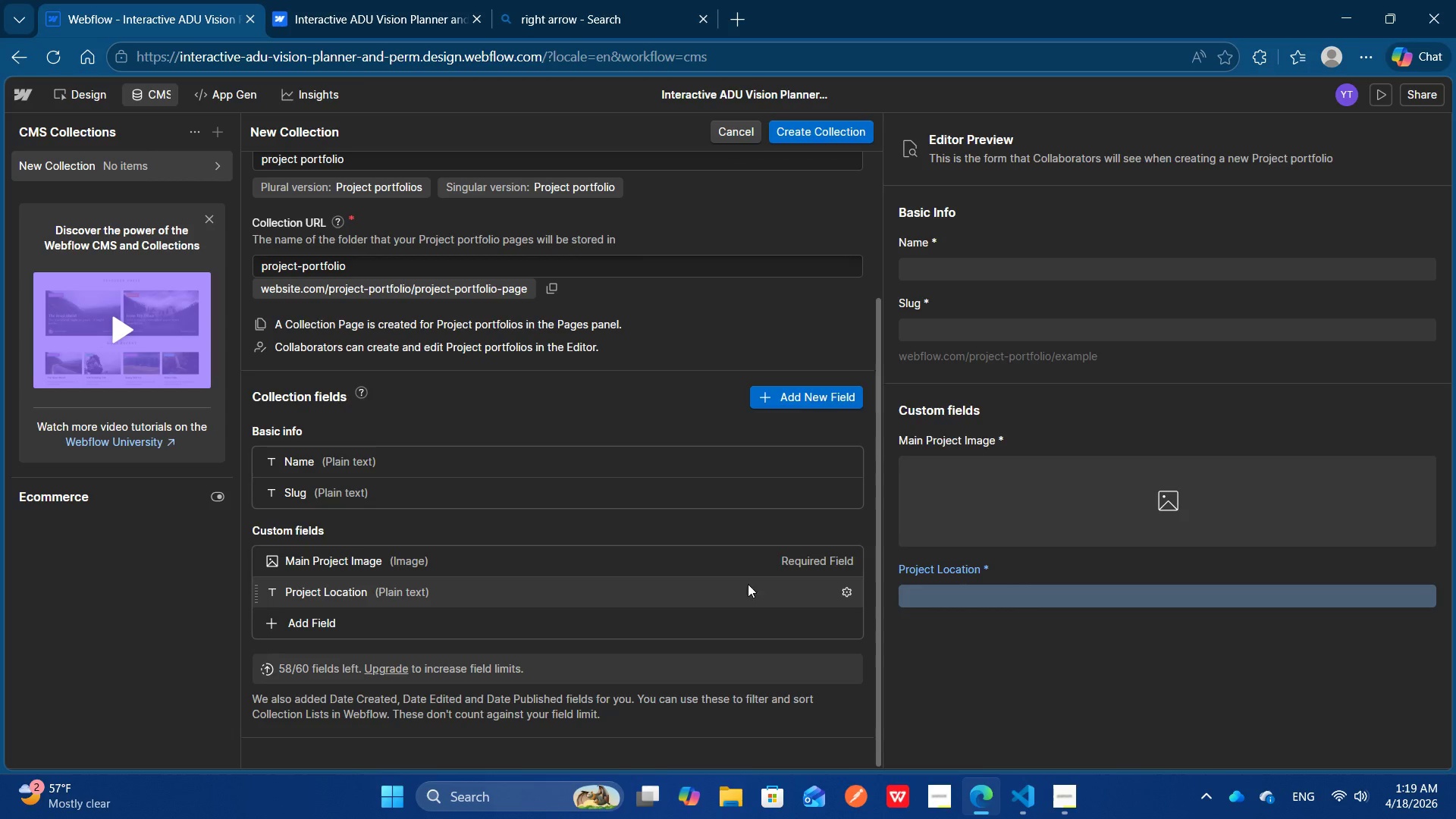 
left_click([711, 580])
 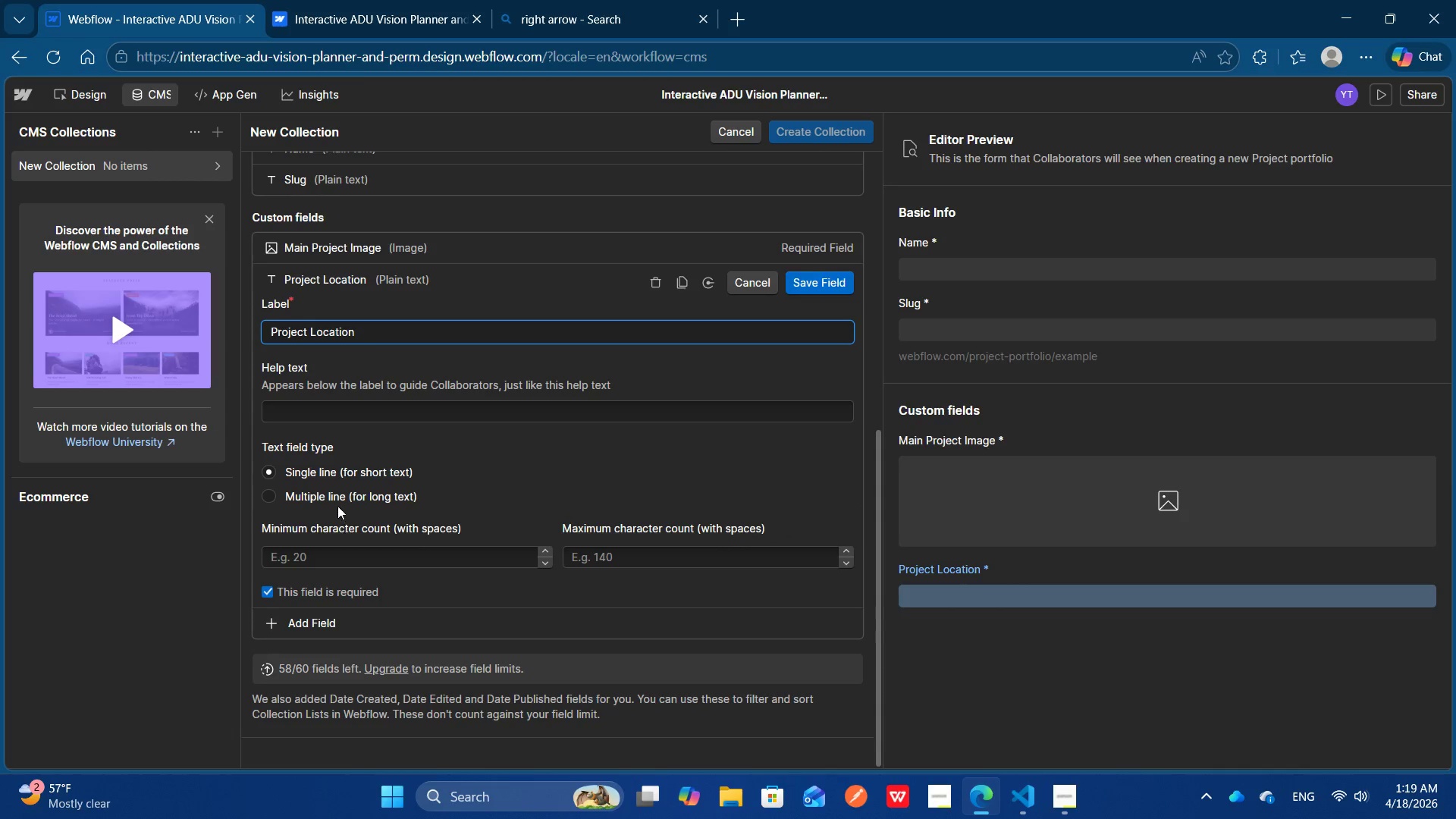 
left_click([336, 504])
 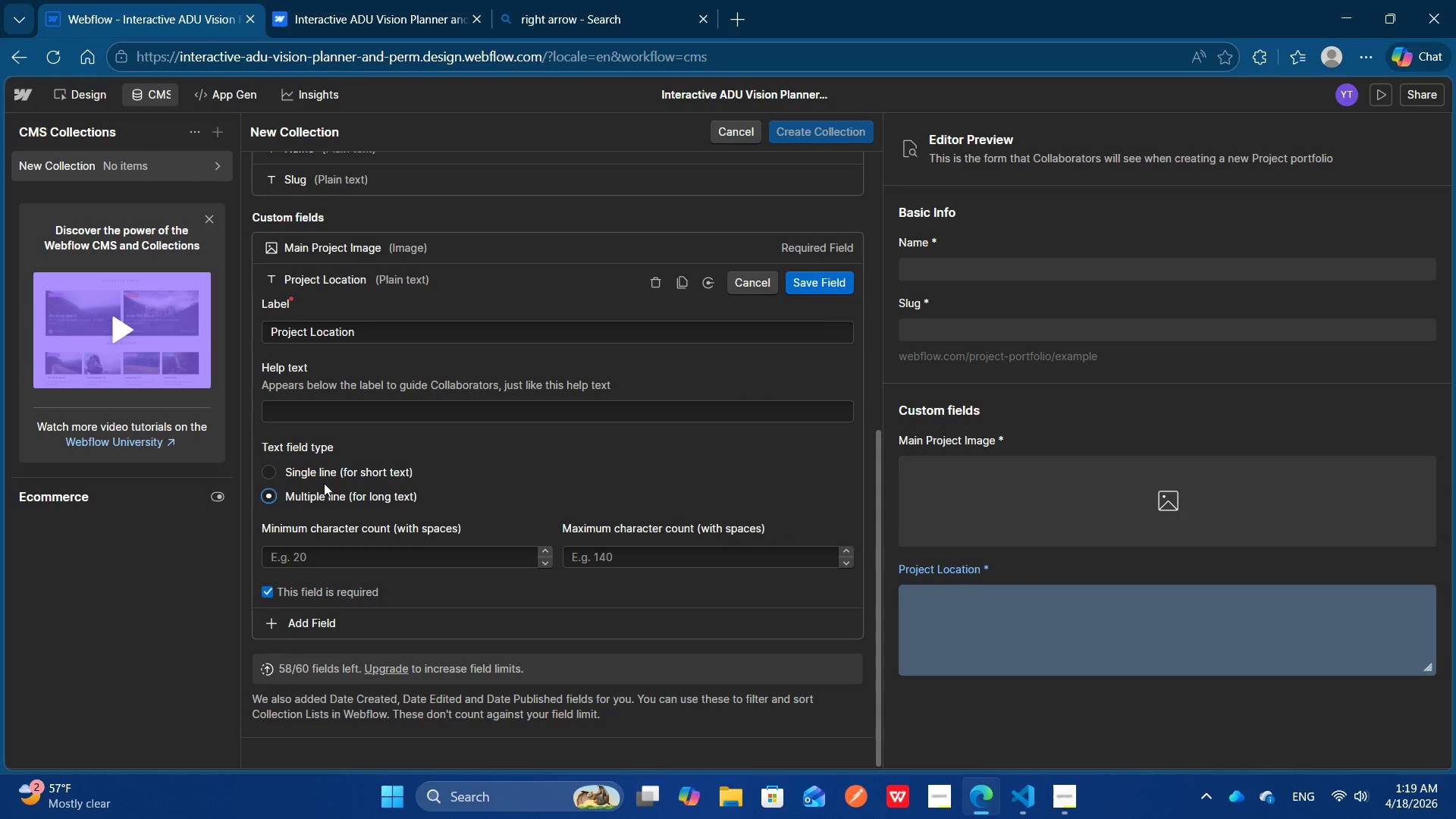 
left_click([324, 482])
 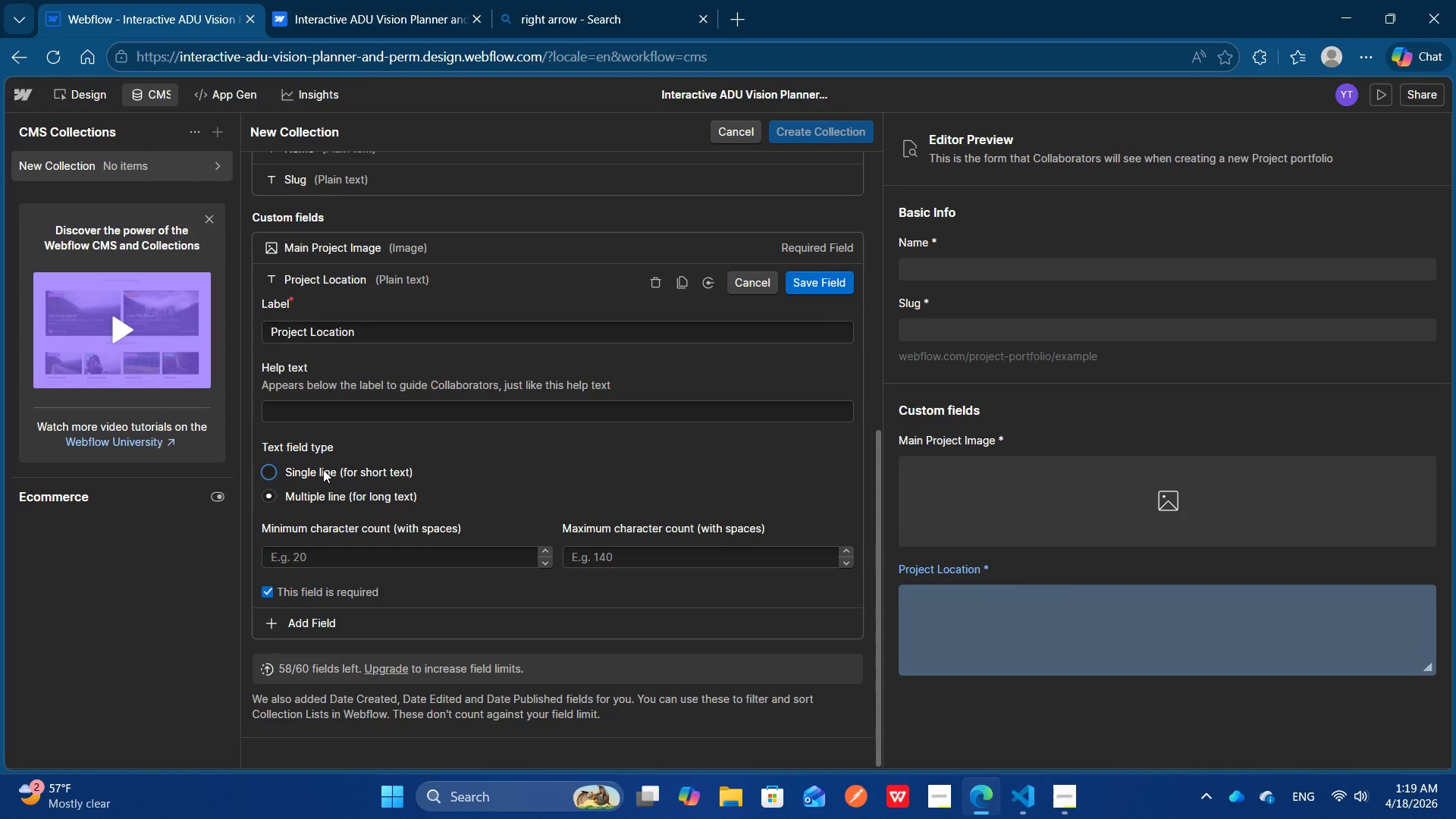 
left_click([323, 469])
 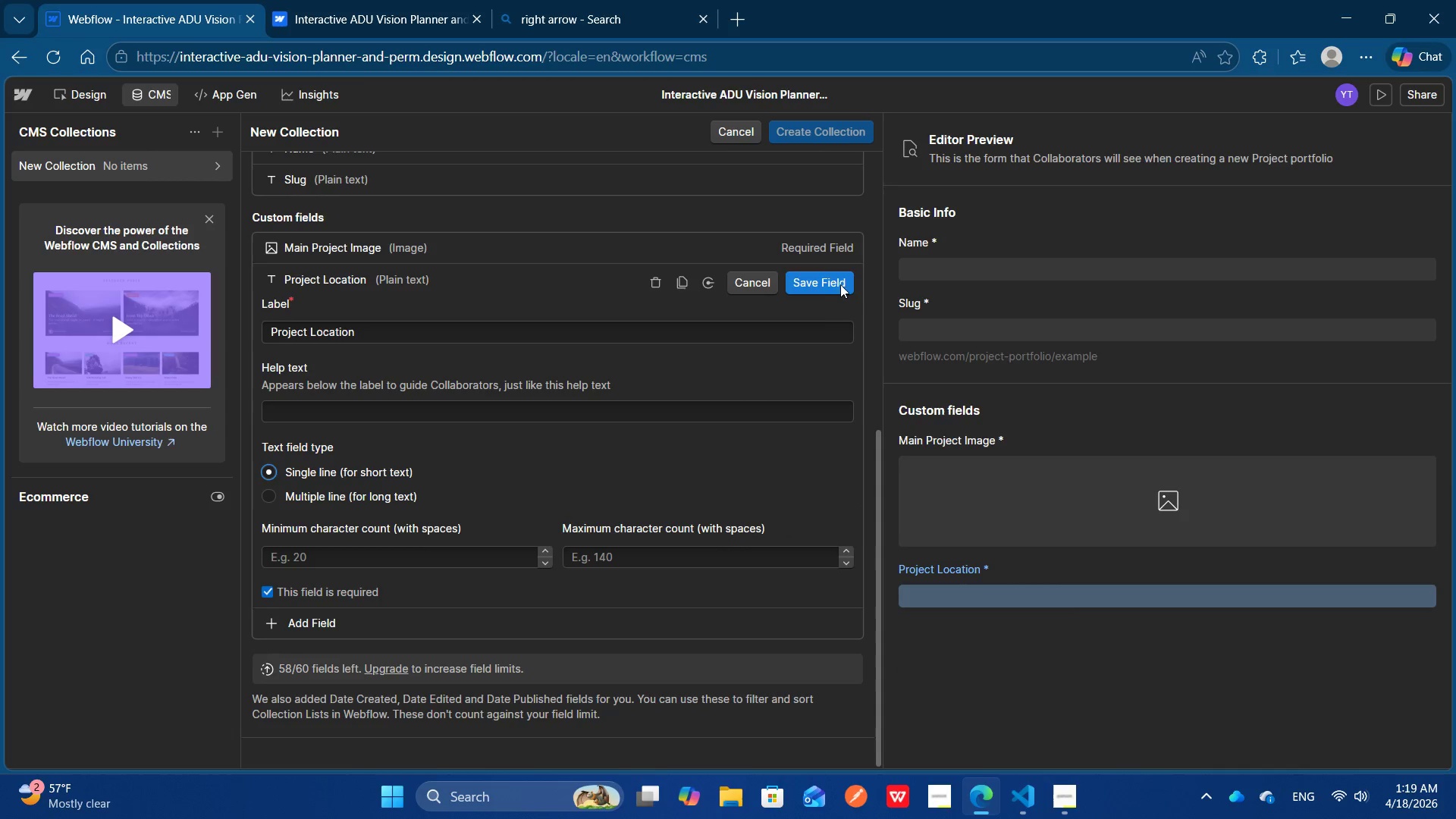 
left_click([833, 284])
 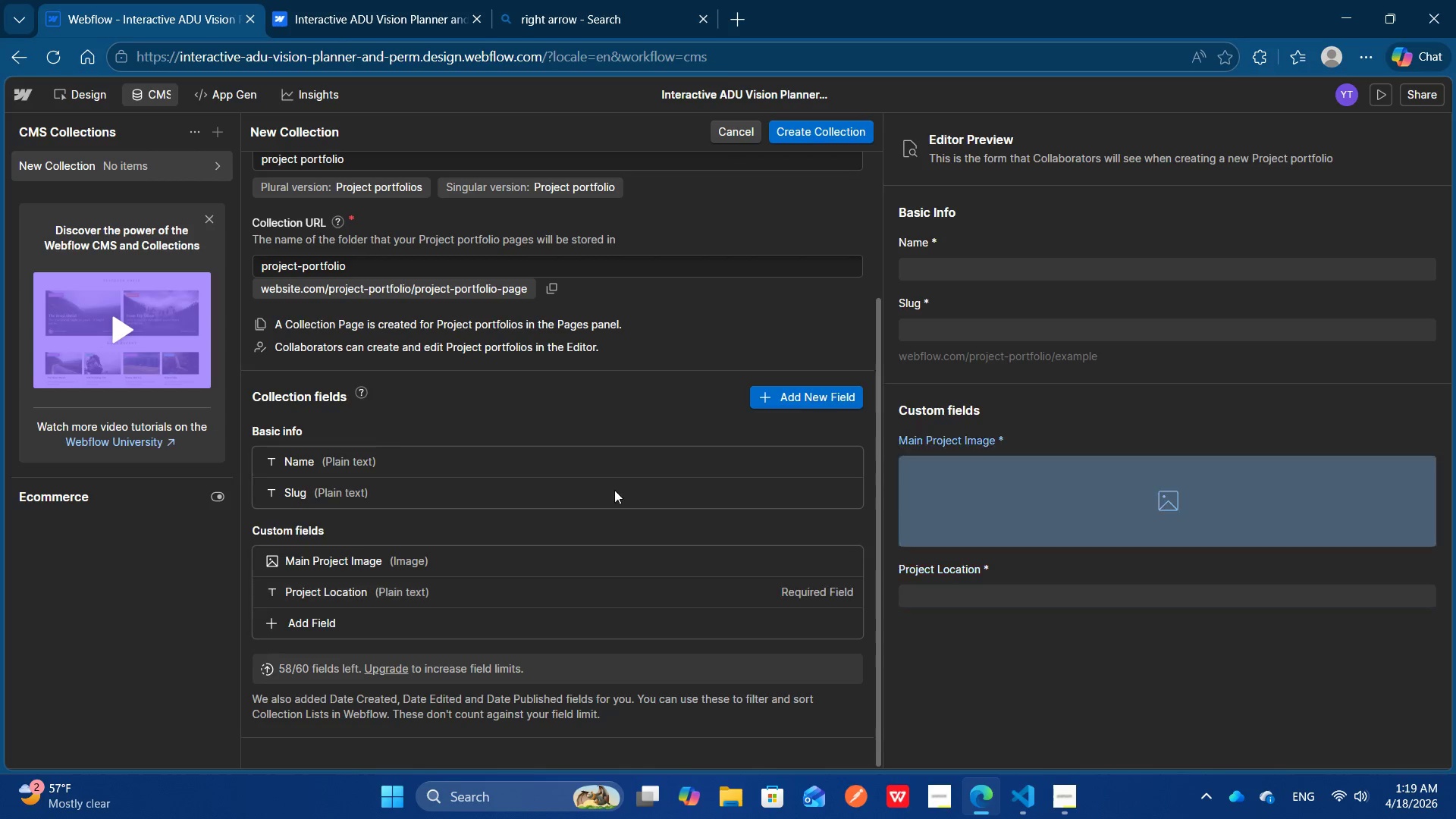 
wait(5.61)
 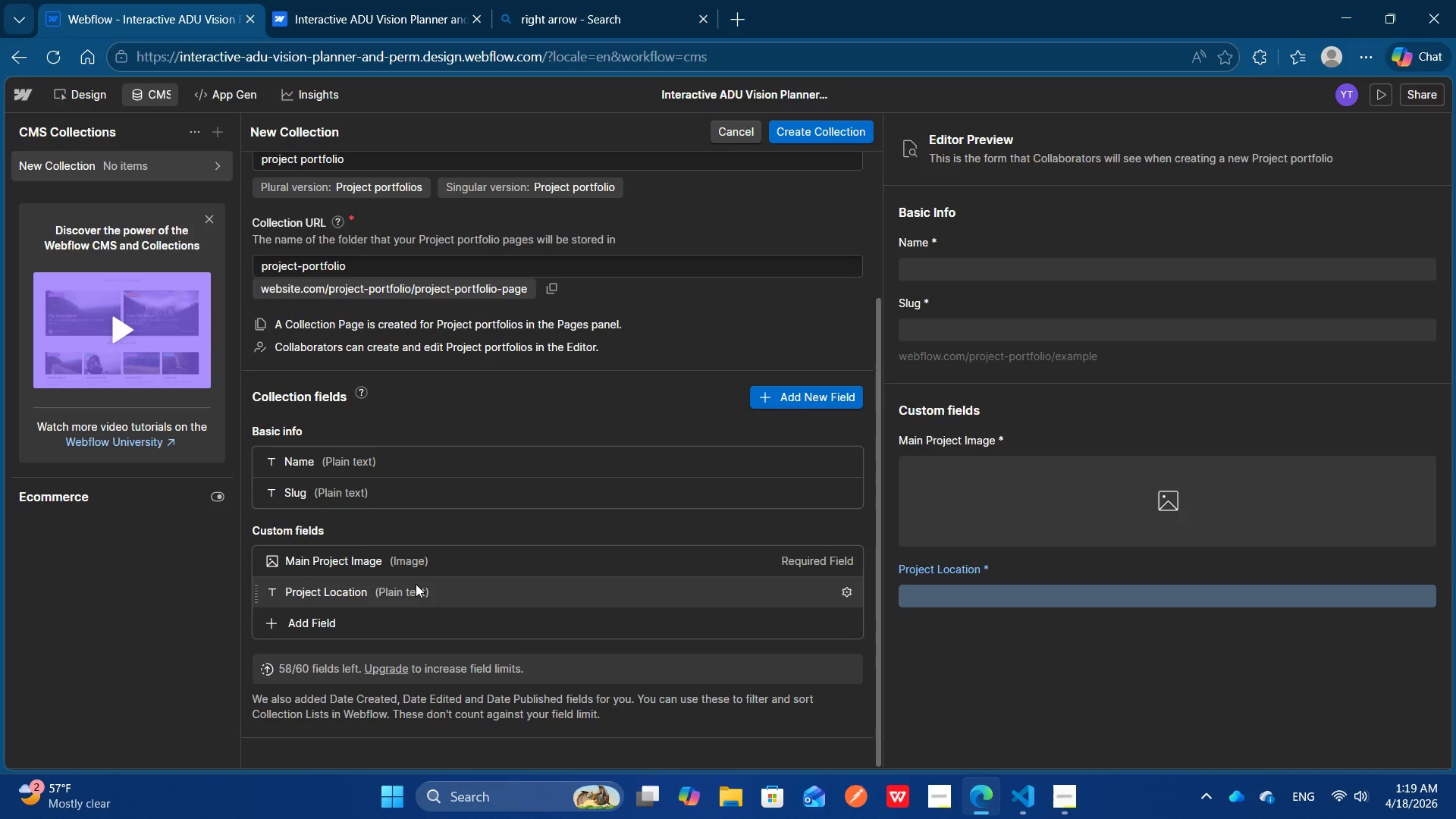 
left_click([795, 388])
 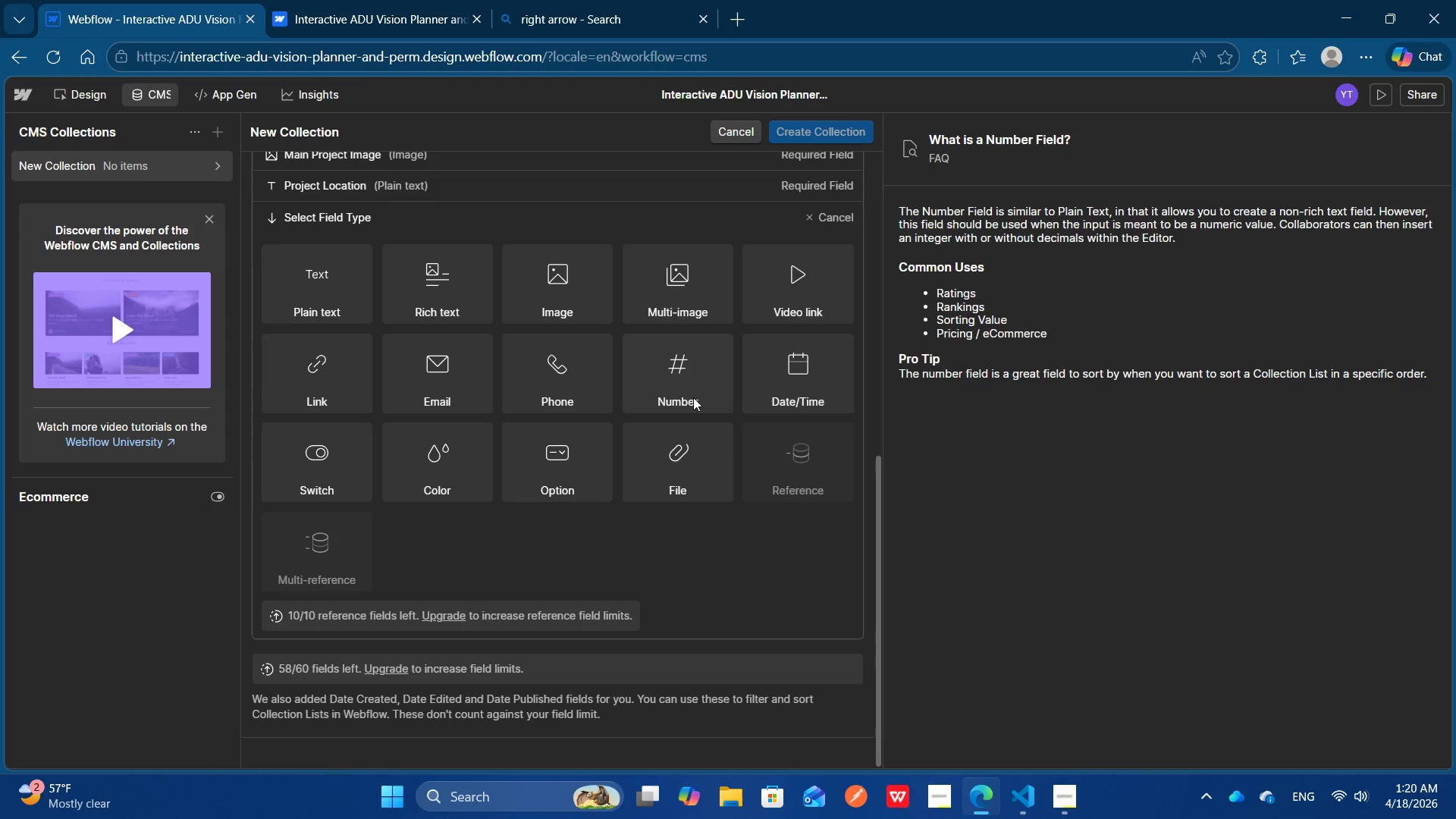 
wait(5.99)
 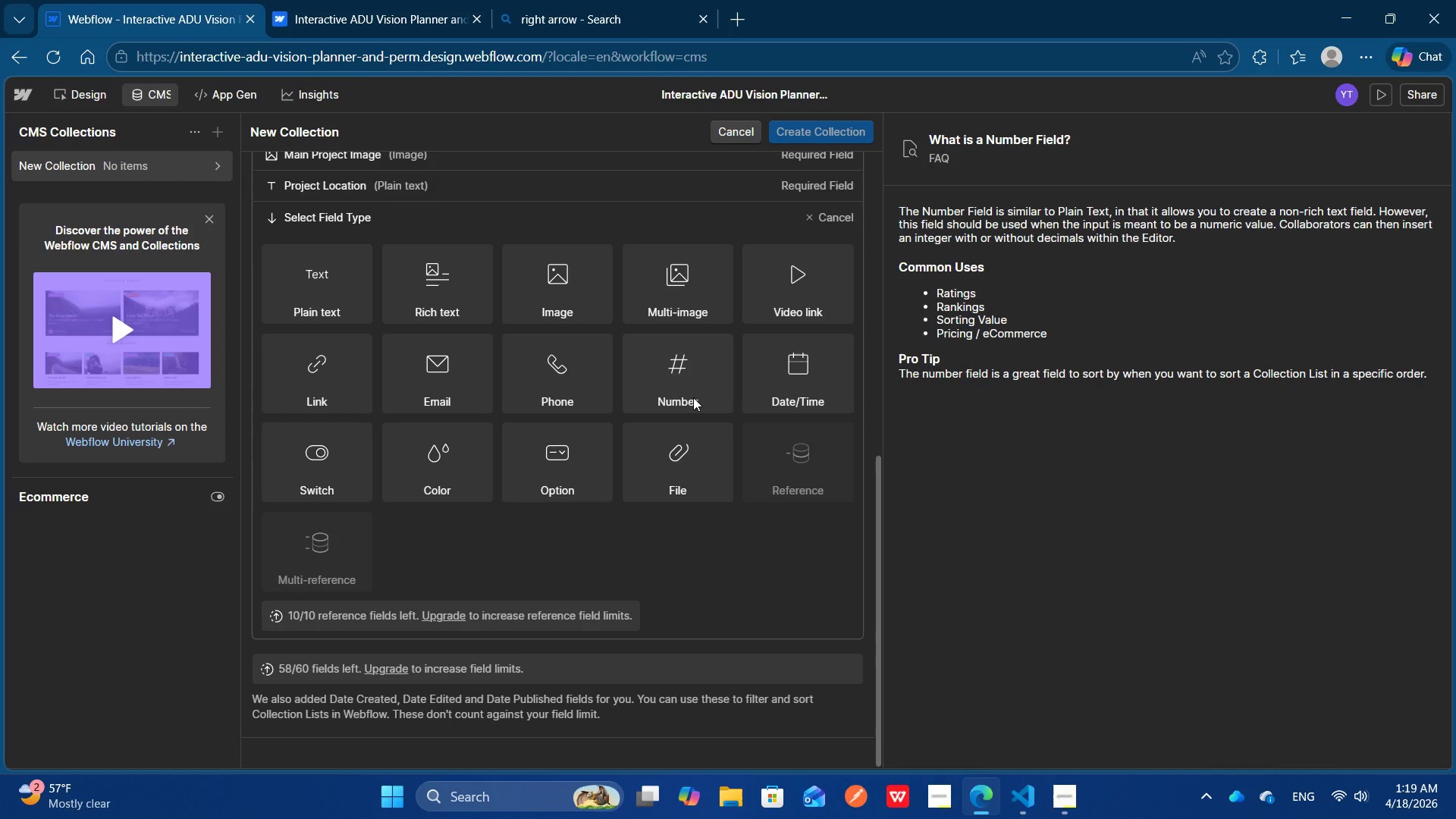 
left_click([693, 397])
 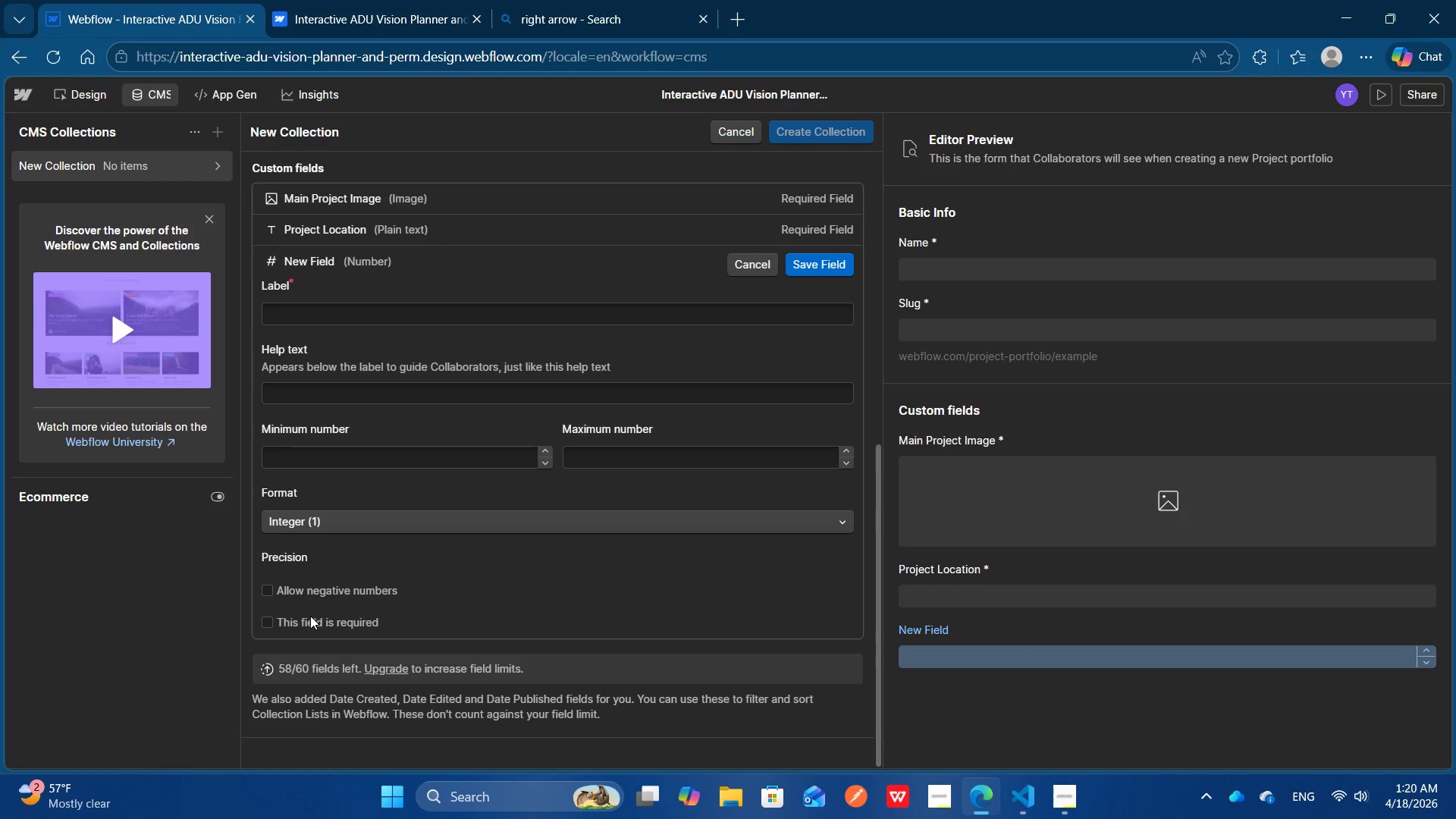 
left_click([310, 619])
 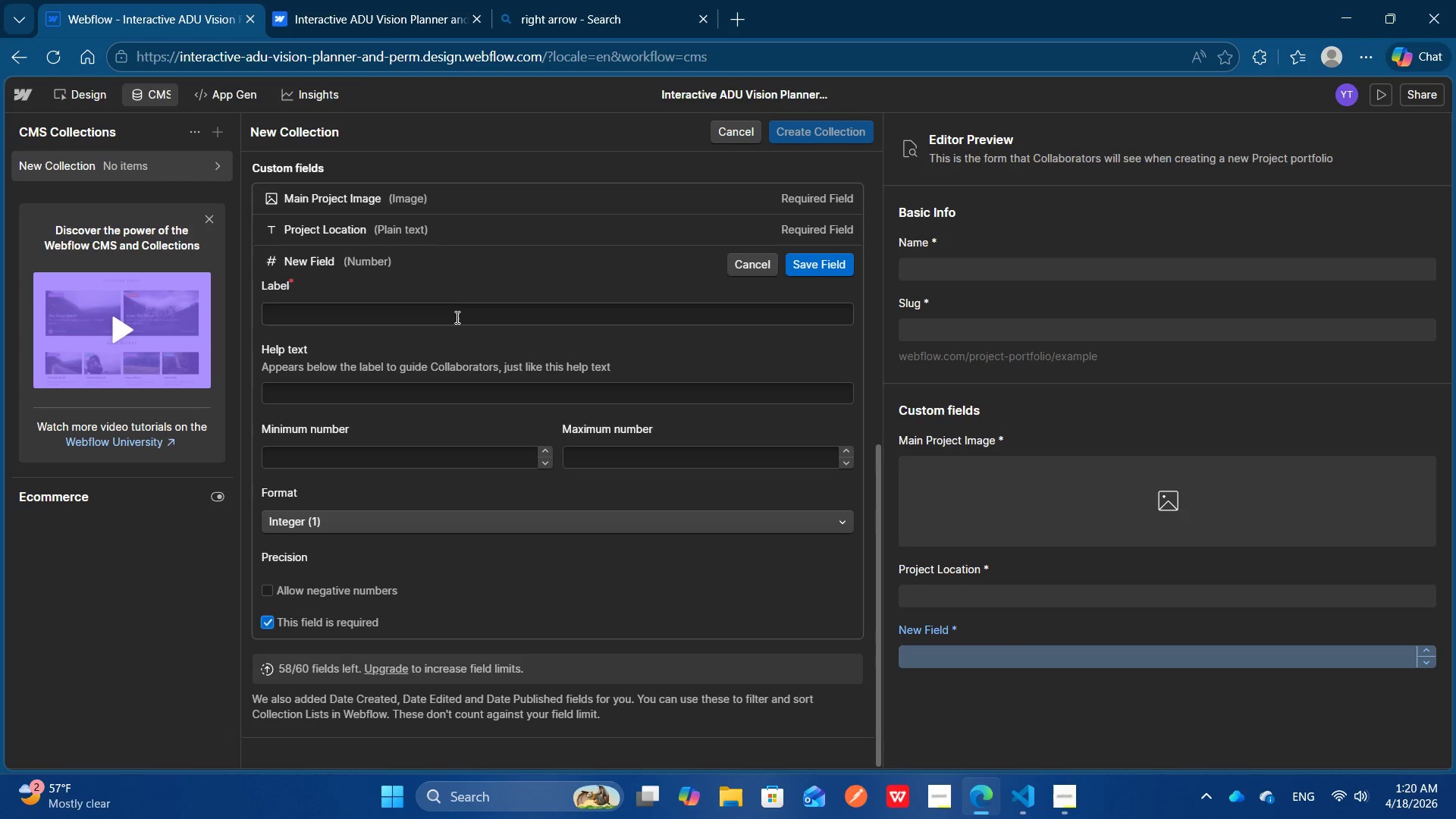 
left_click([456, 317])
 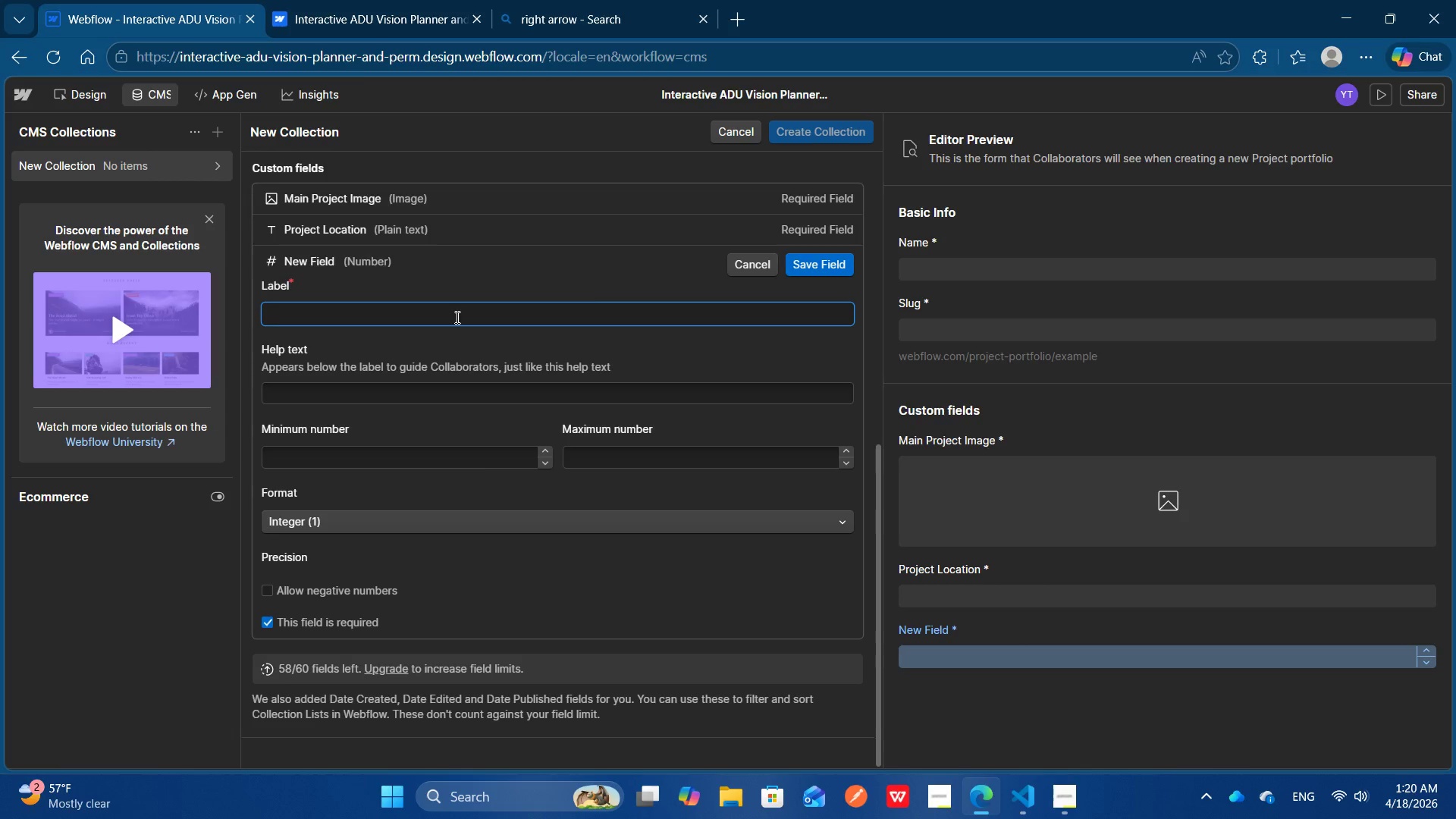 
type(Total Project cost)
 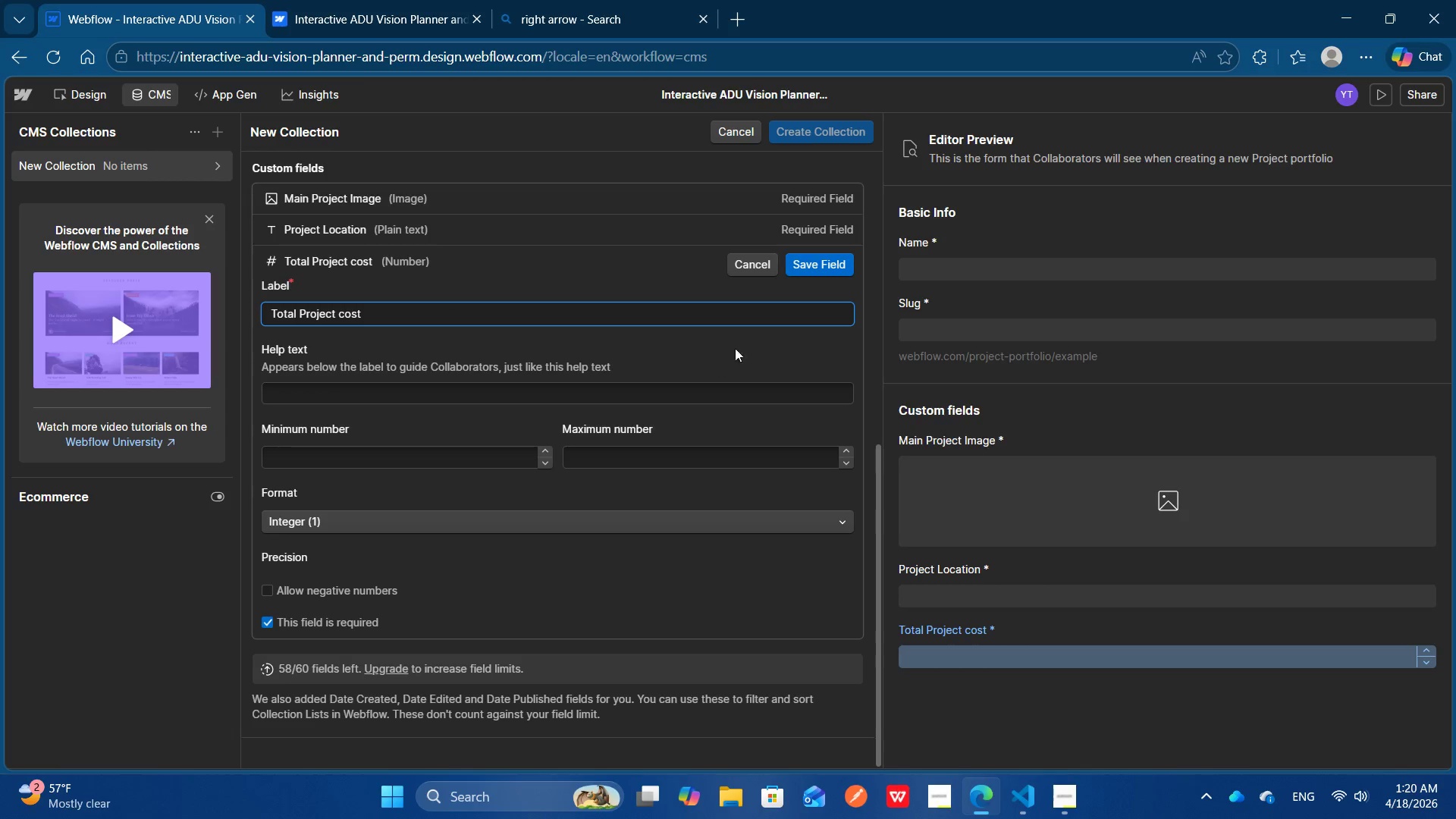 
wait(6.36)
 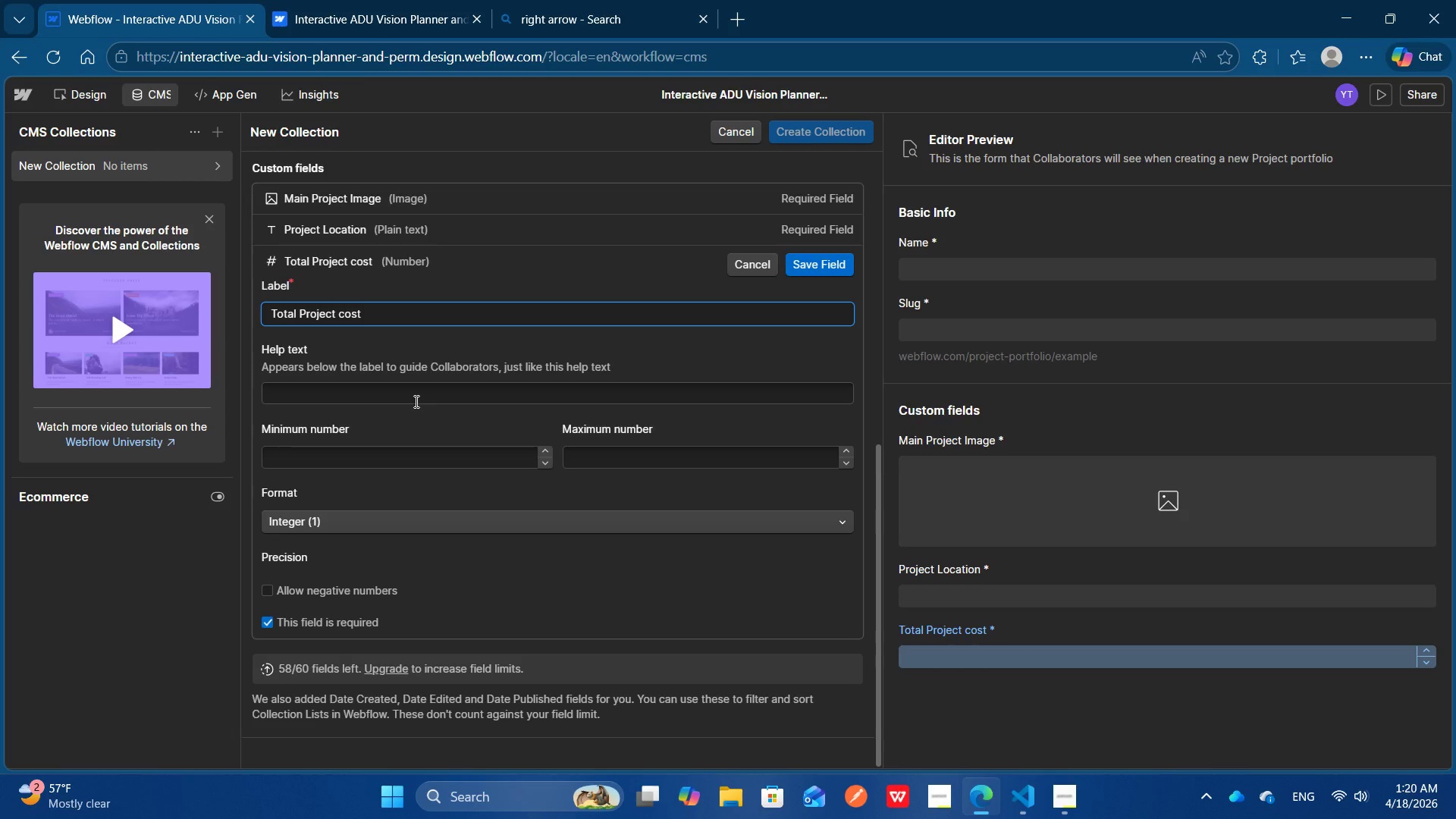 
left_click([817, 265])
 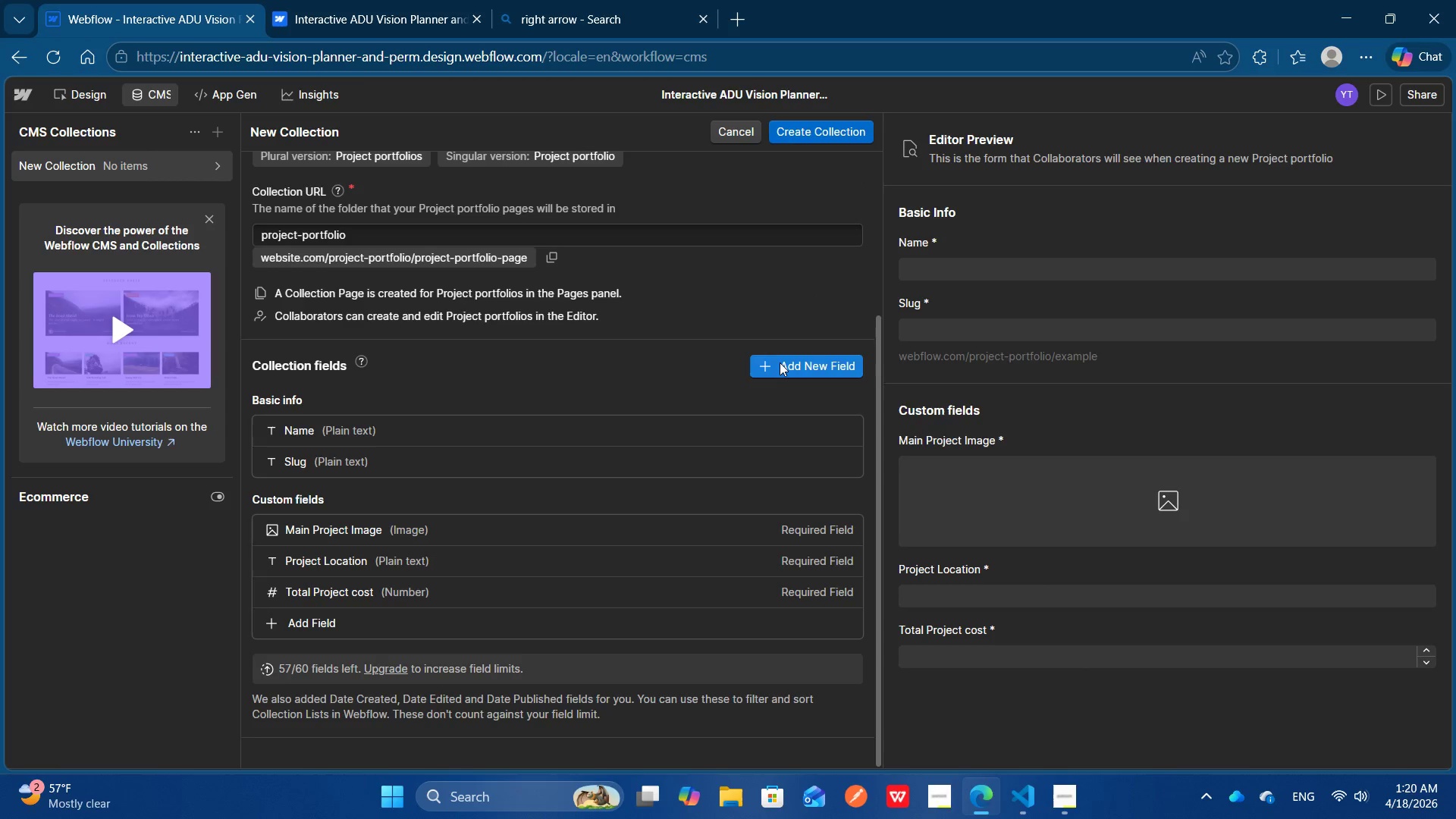 
left_click([780, 362])
 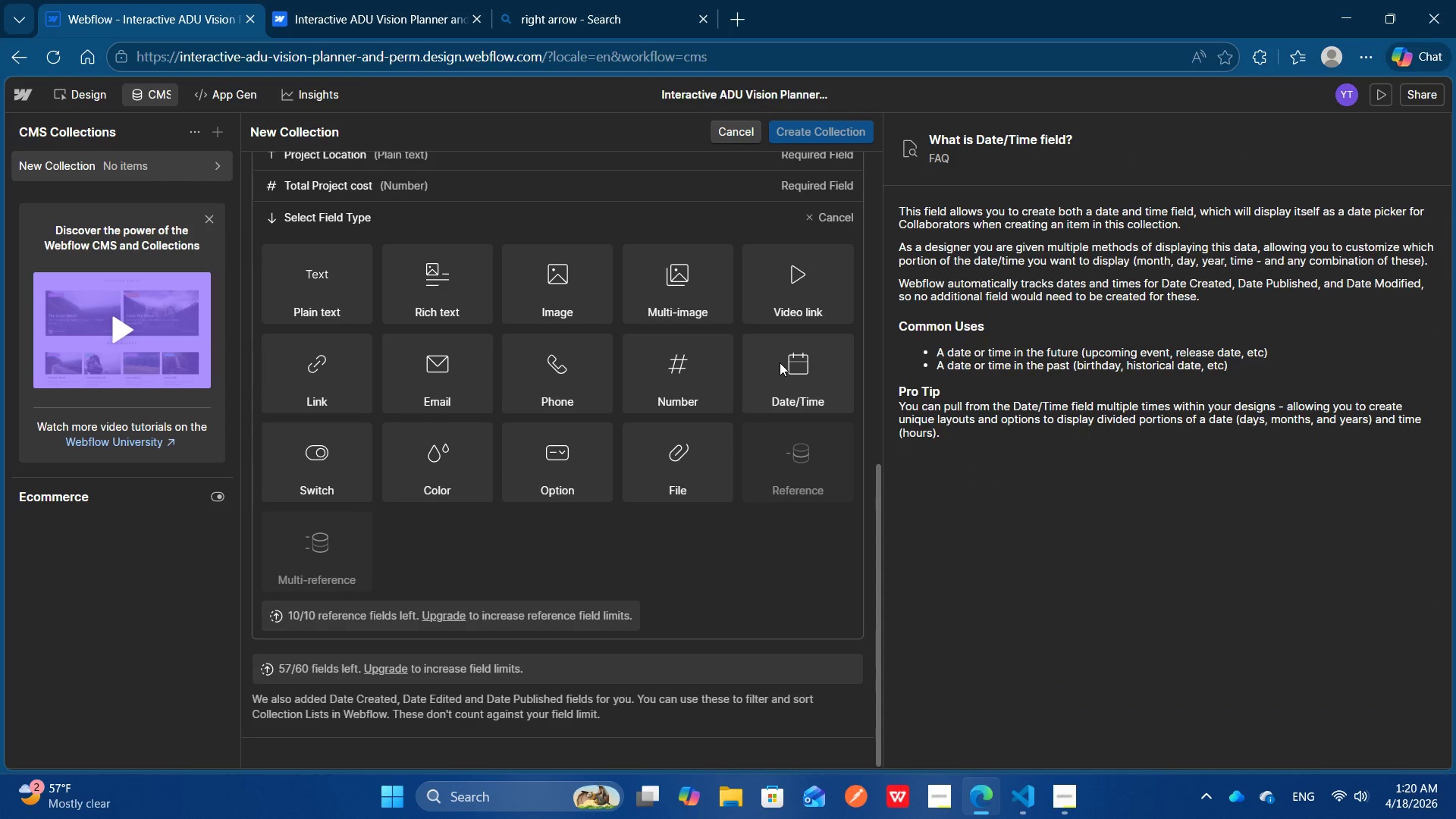 
wait(8.64)
 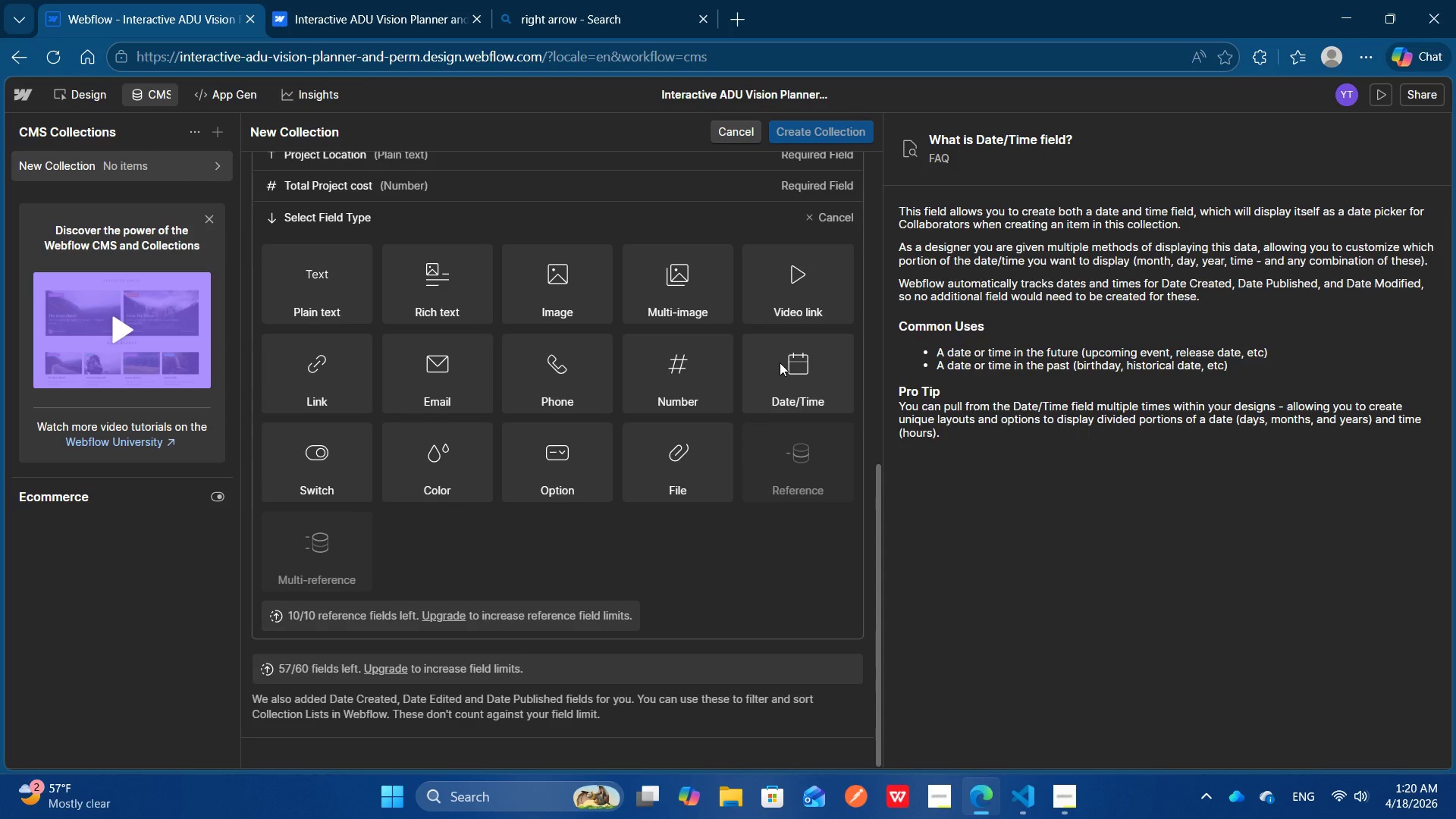 
left_click([658, 380])
 